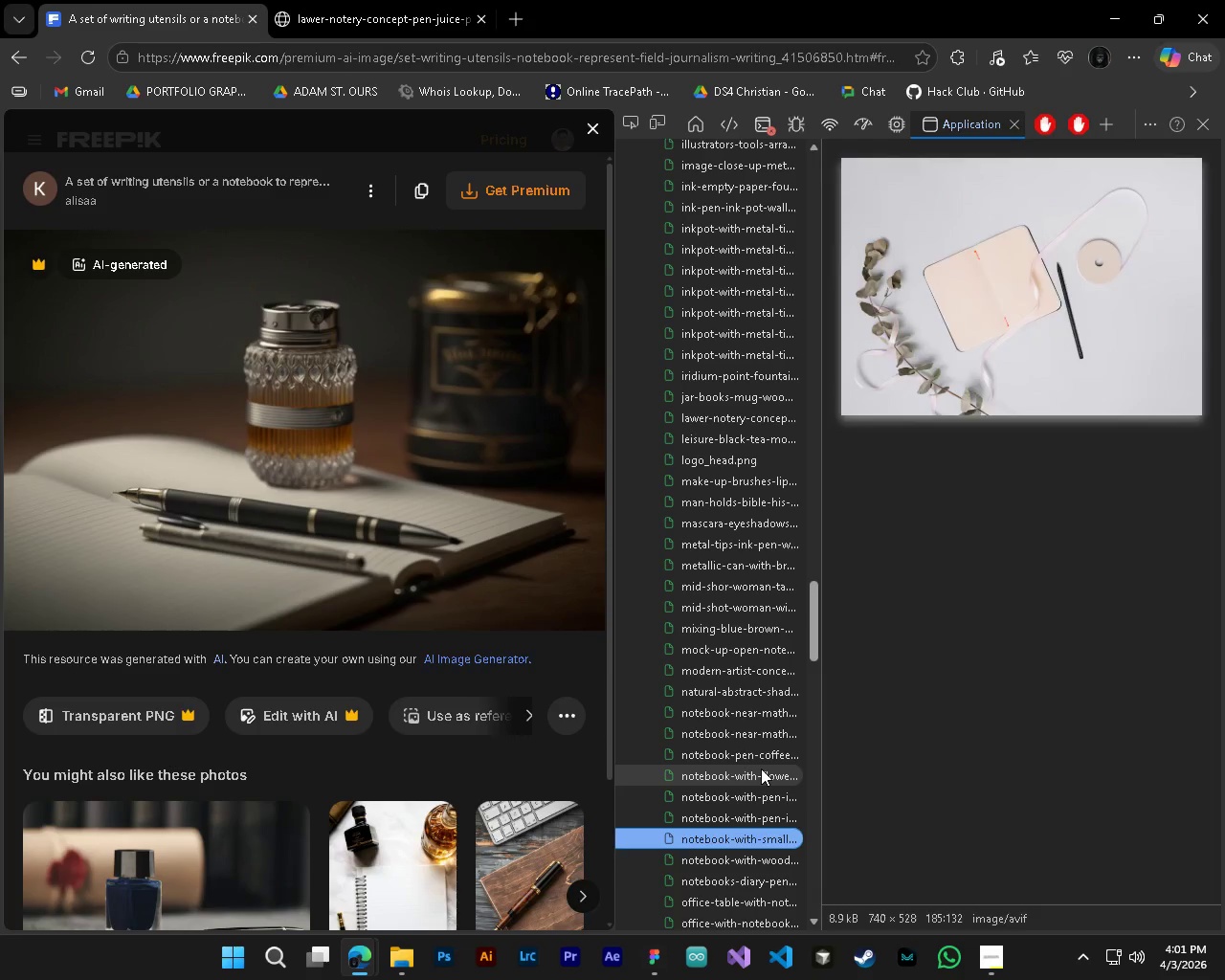 
key(ArrowDown)
 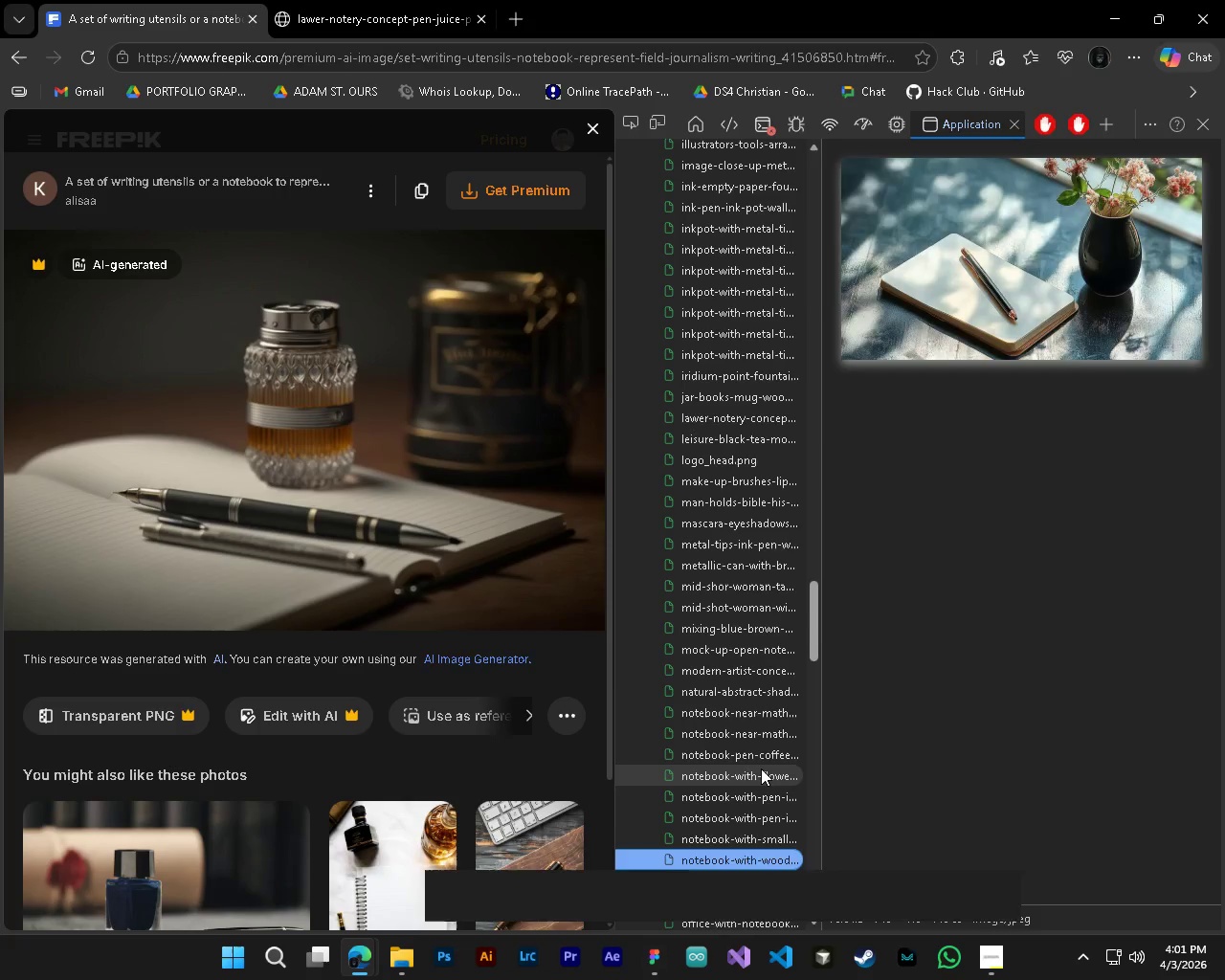 
key(ArrowDown)
 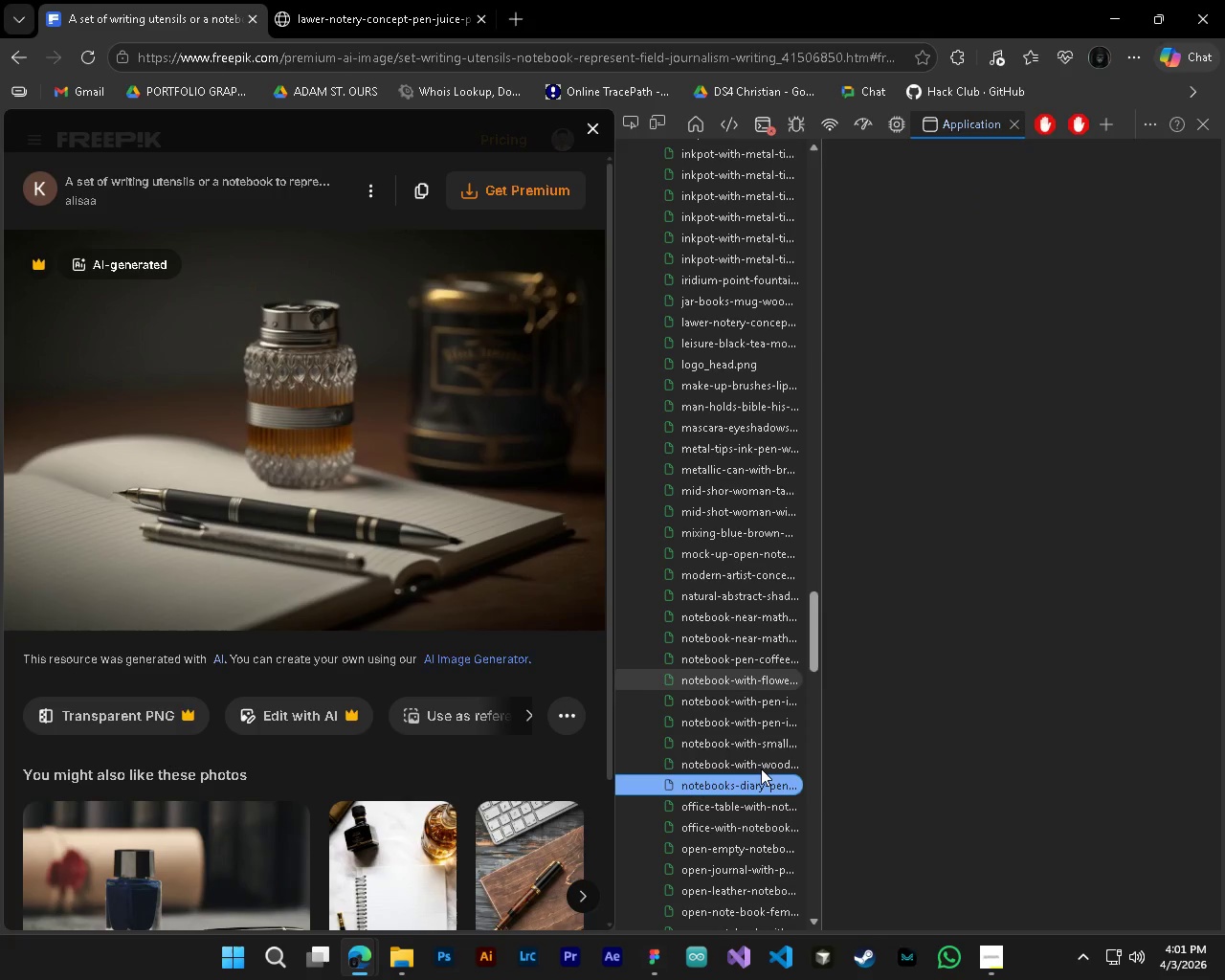 
key(ArrowDown)
 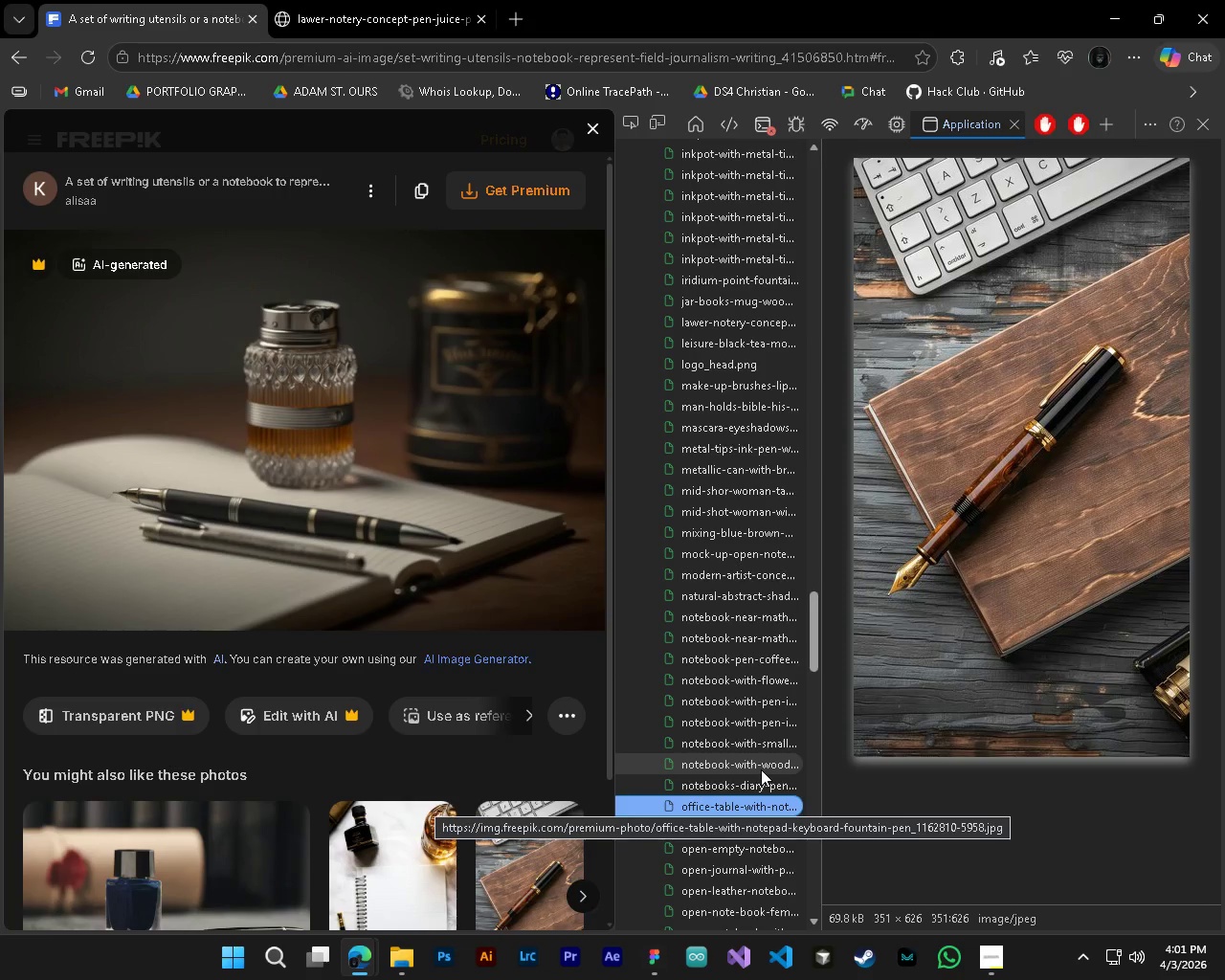 
scroll: coordinate [761, 768], scroll_direction: down, amount: 1.0
 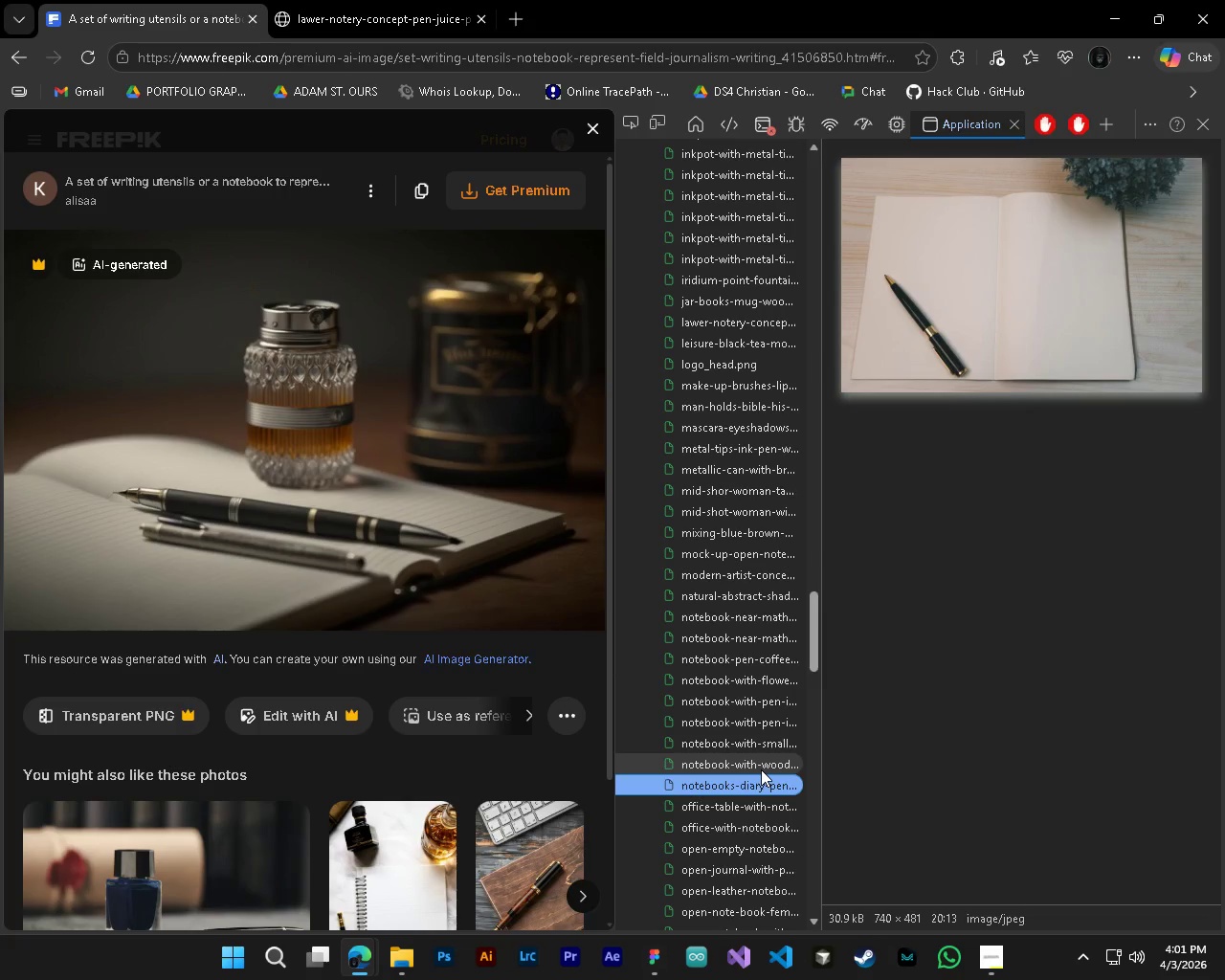 
key(ArrowDown)
 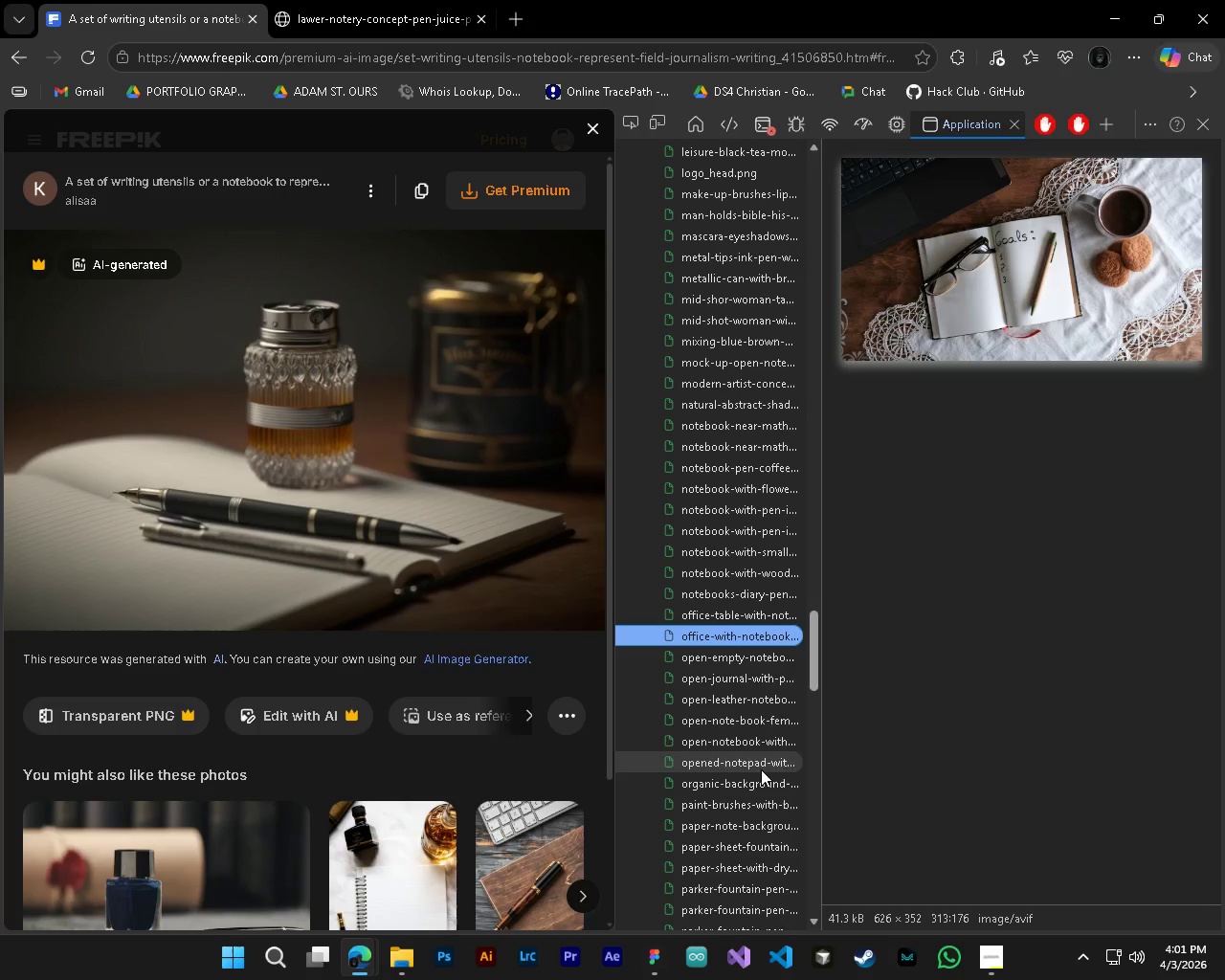 
scroll: coordinate [761, 769], scroll_direction: down, amount: 2.0
 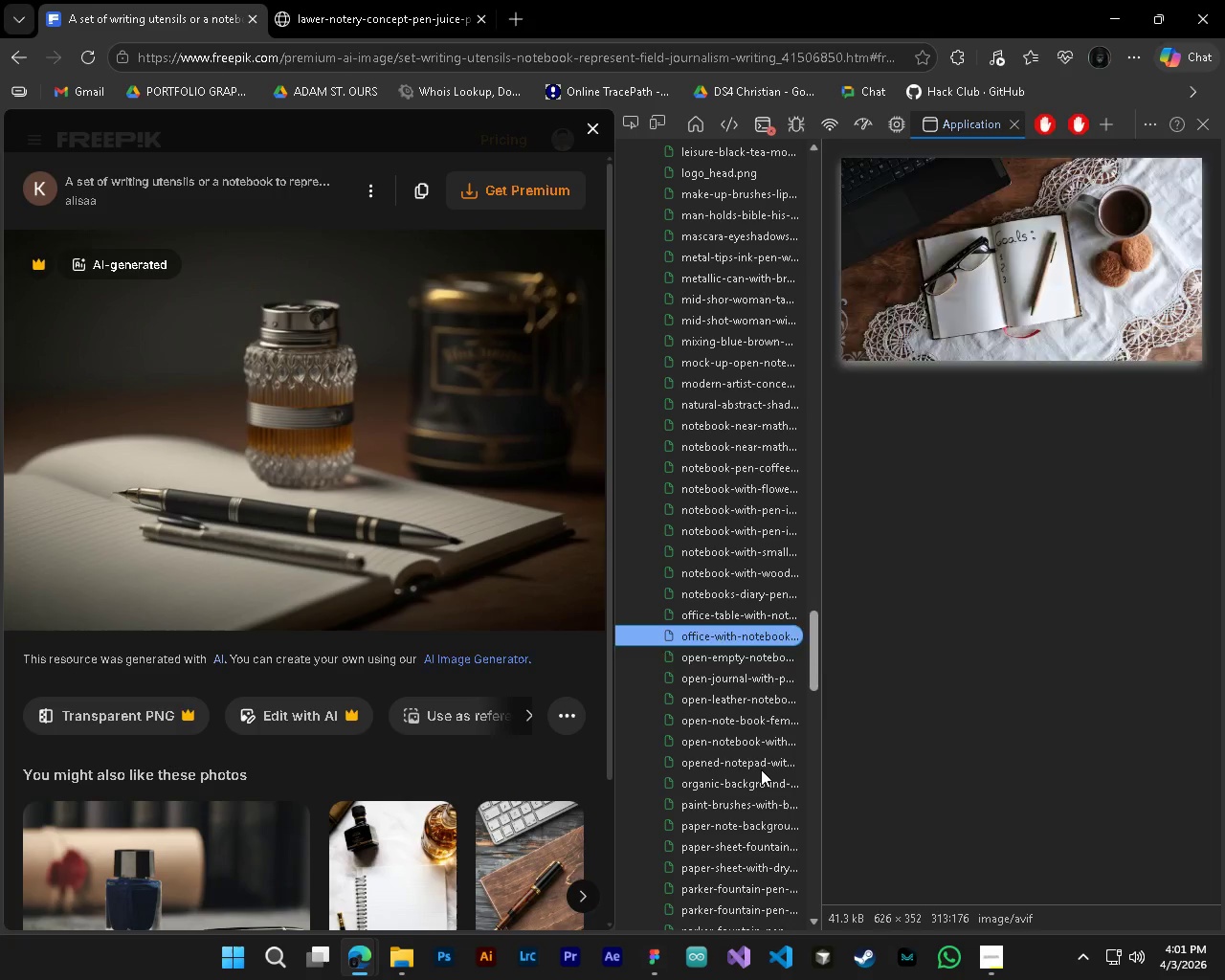 
key(ArrowDown)
 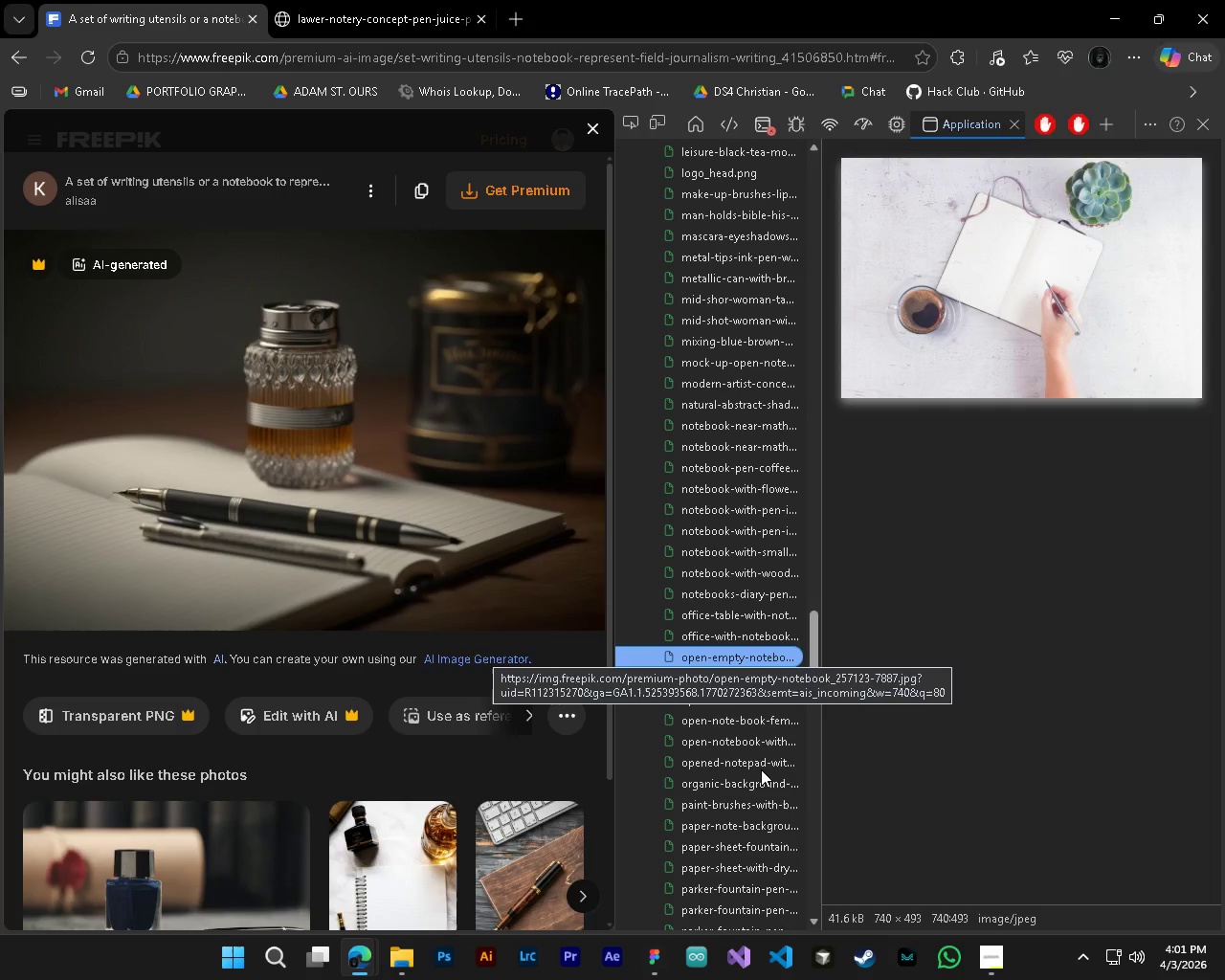 
key(ArrowDown)
 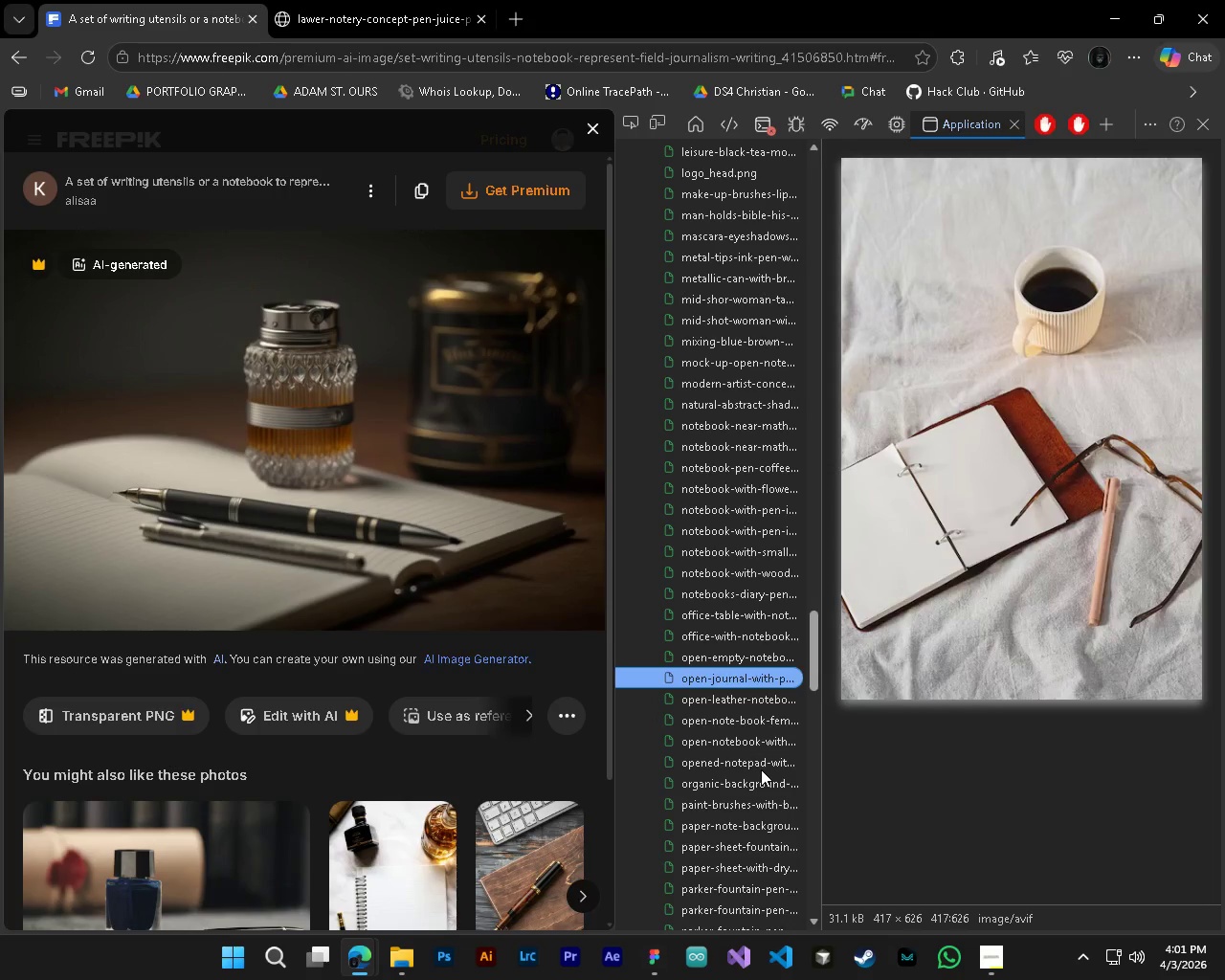 
key(ArrowDown)
 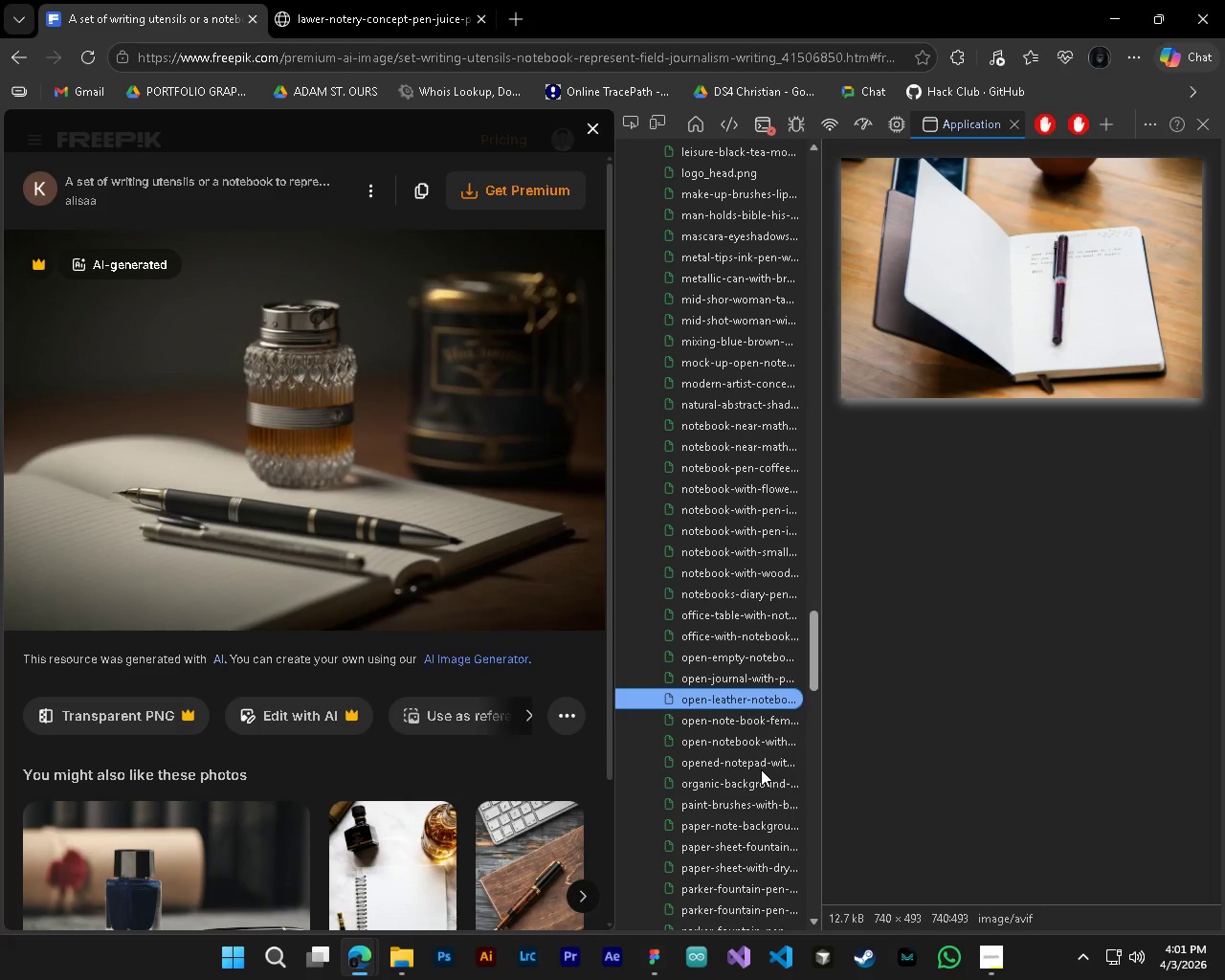 
key(ArrowDown)
 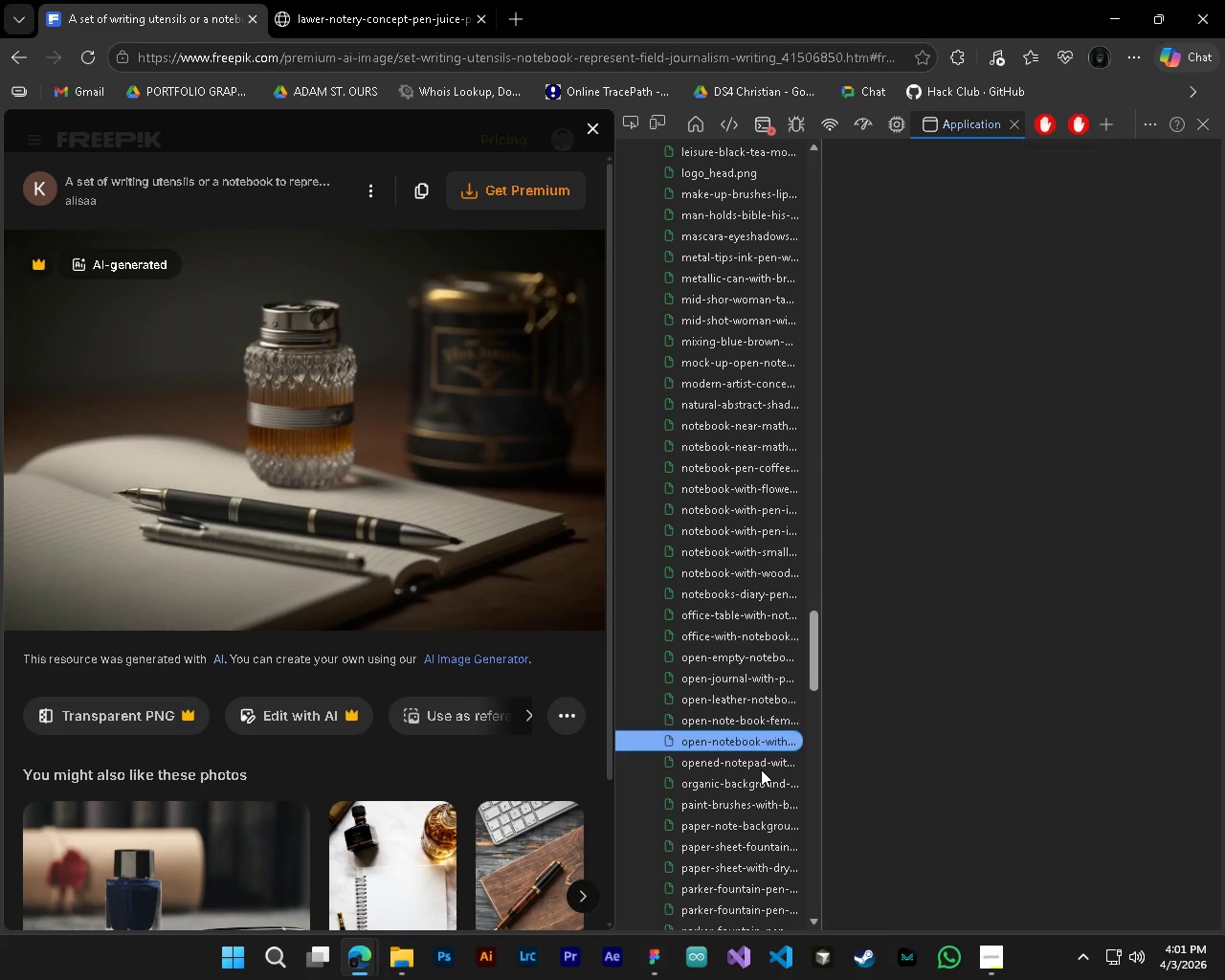 
key(ArrowDown)
 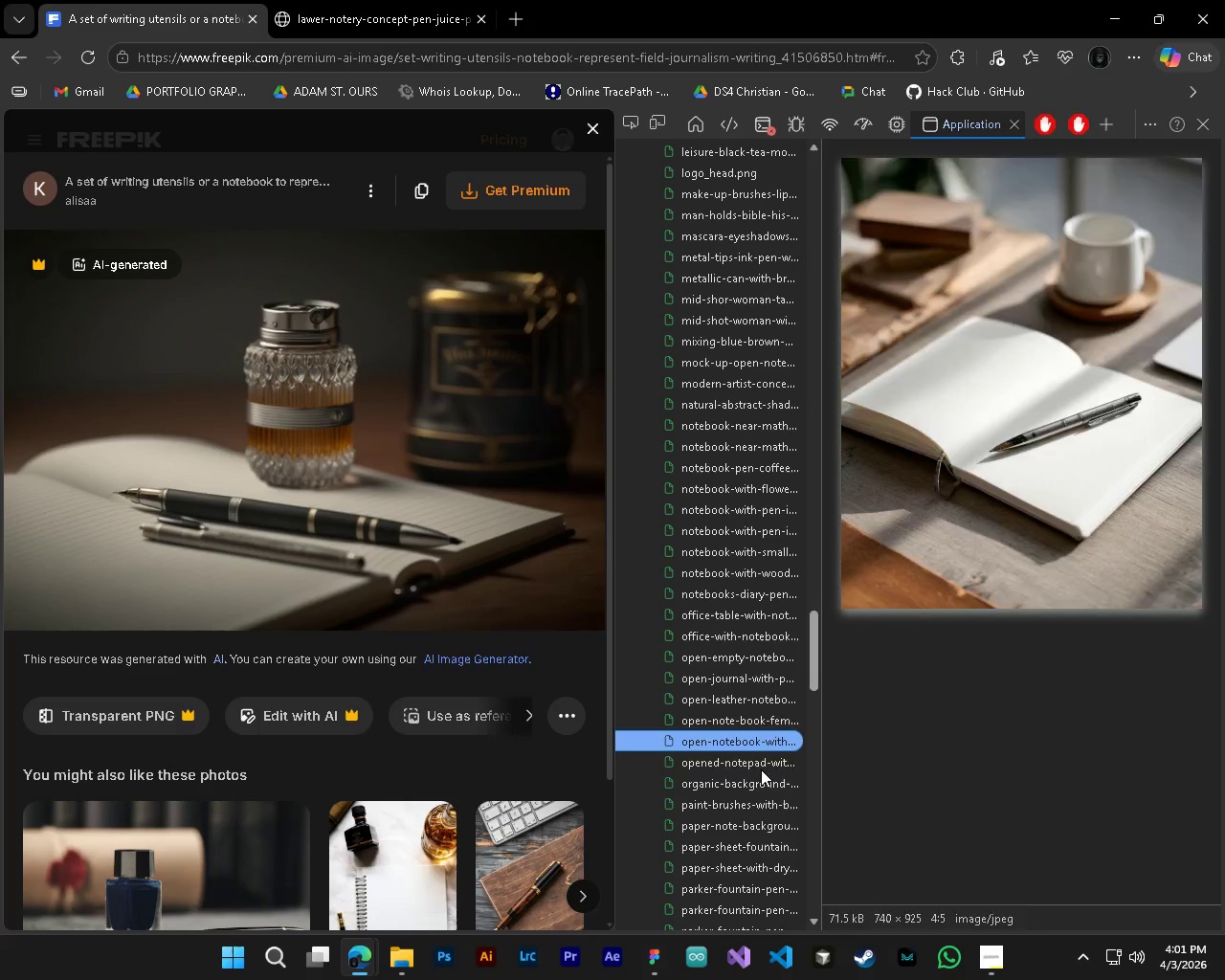 
key(ArrowDown)
 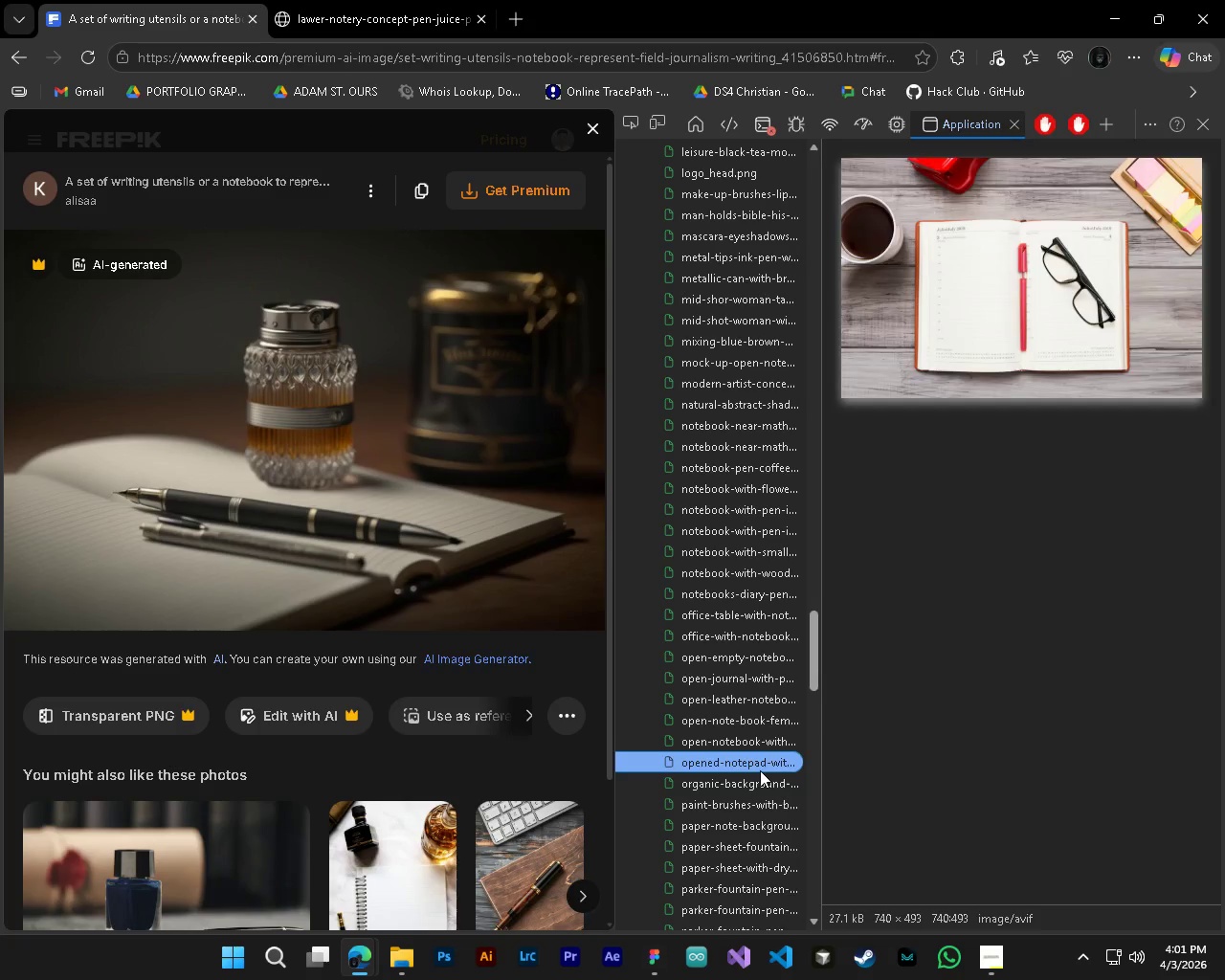 
key(ArrowDown)
 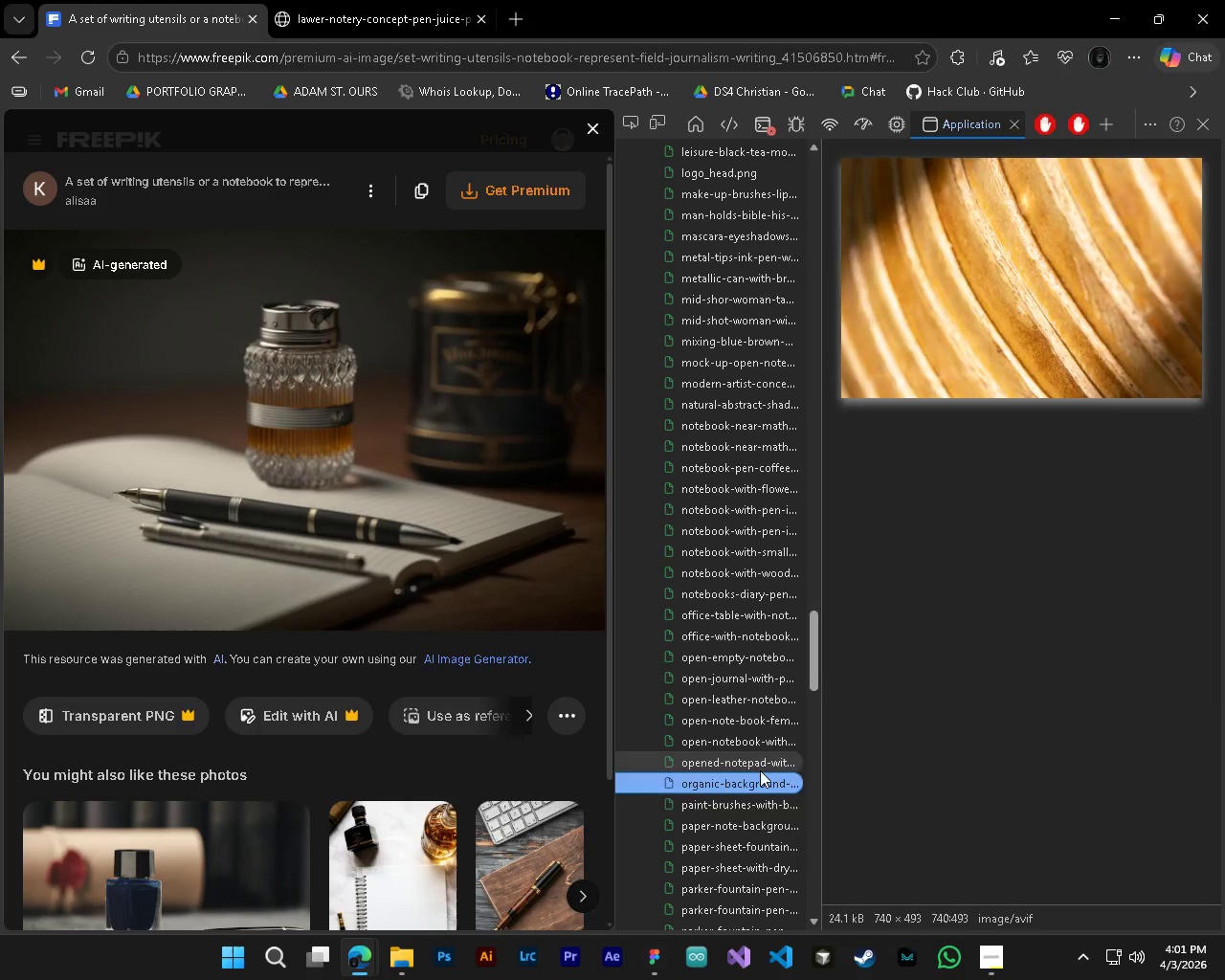 
key(ArrowDown)
 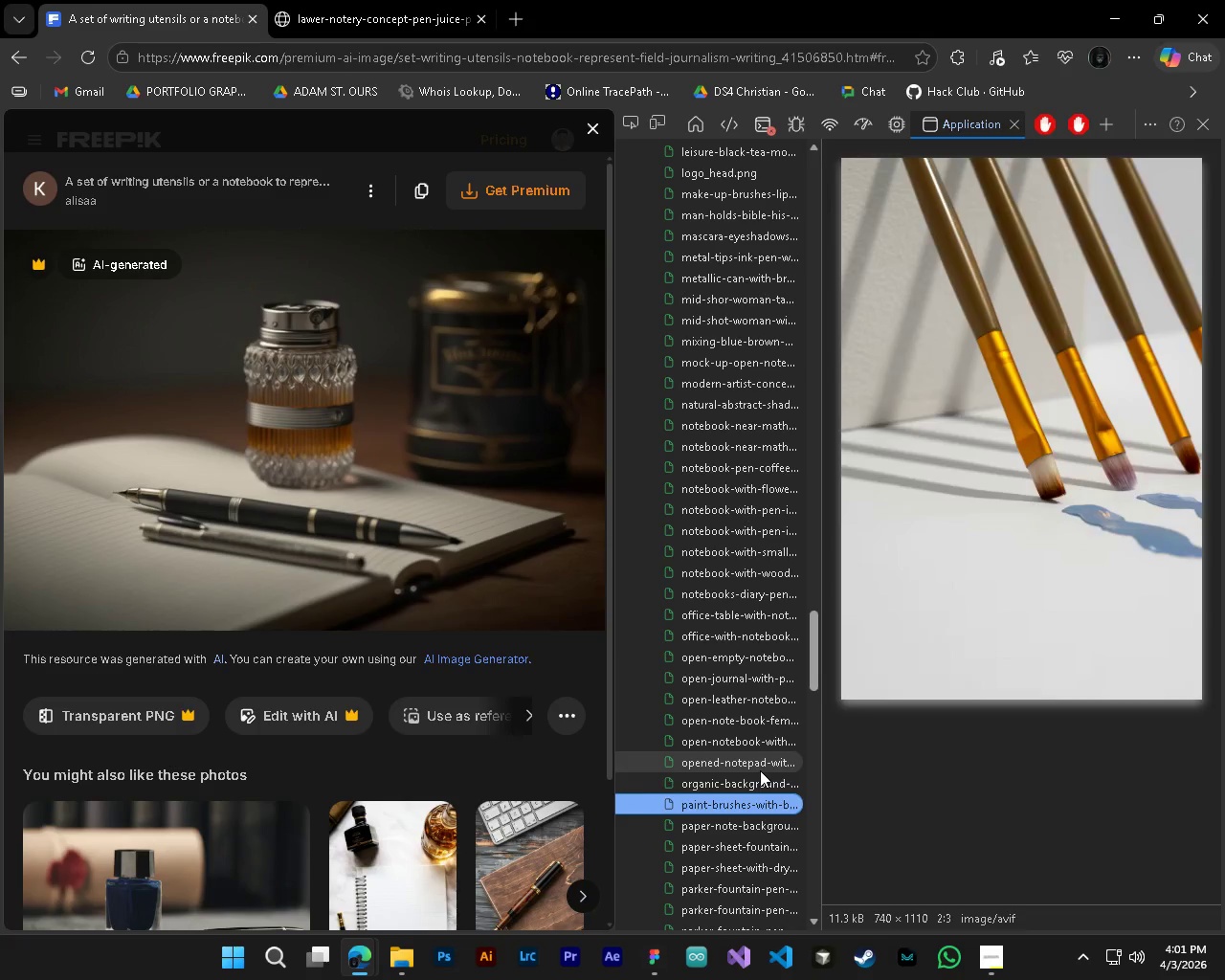 
key(ArrowDown)
 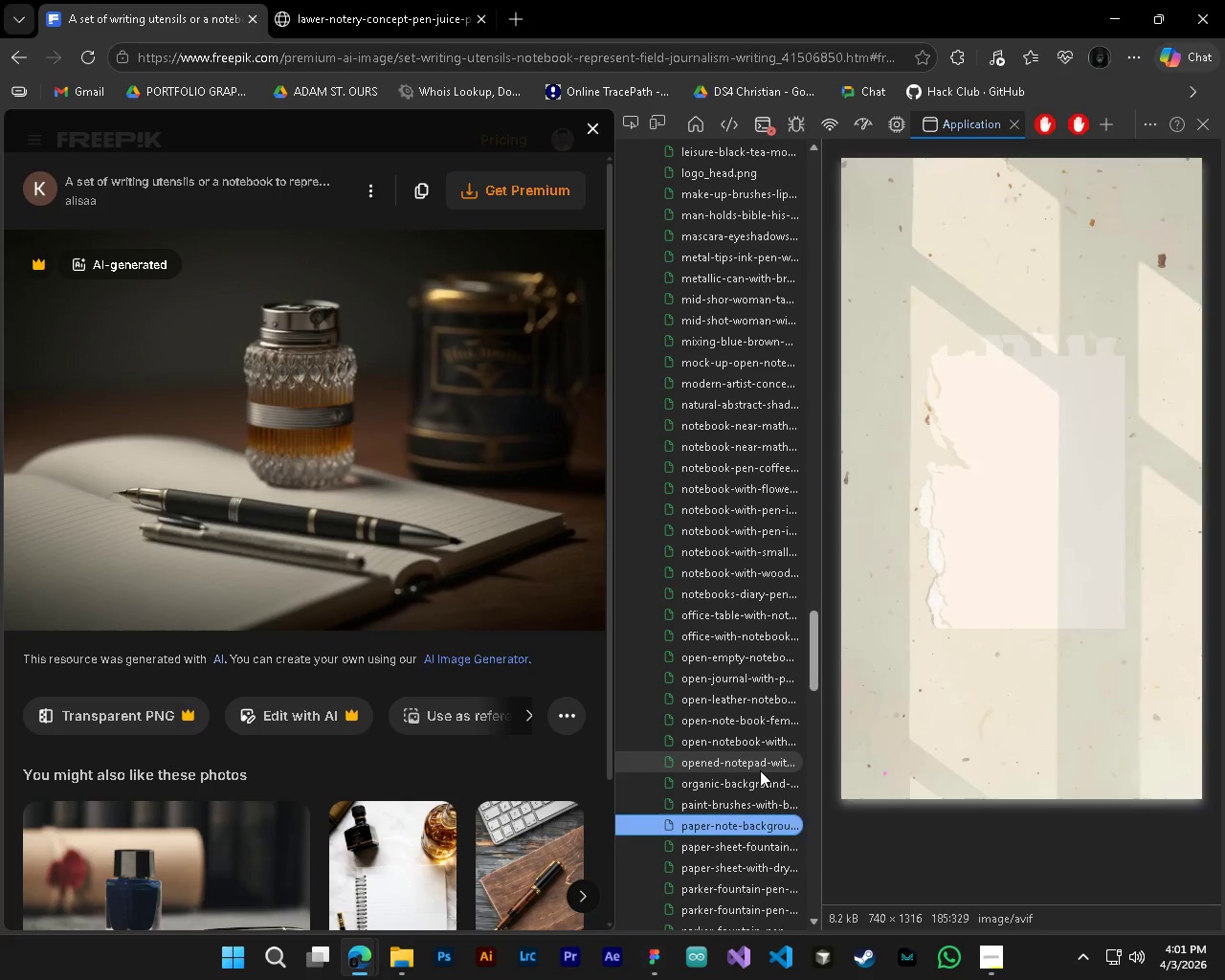 
key(ArrowDown)
 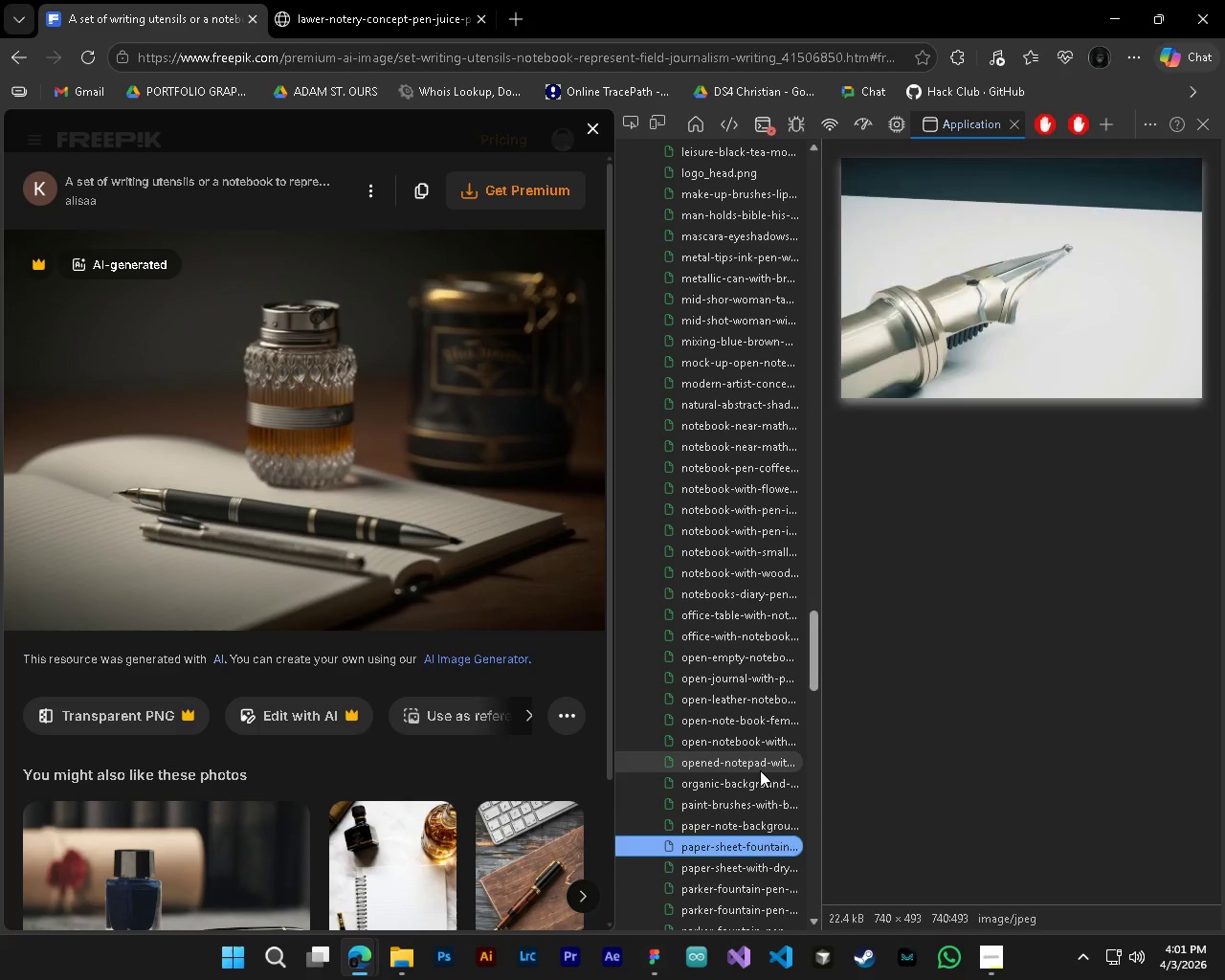 
key(ArrowDown)
 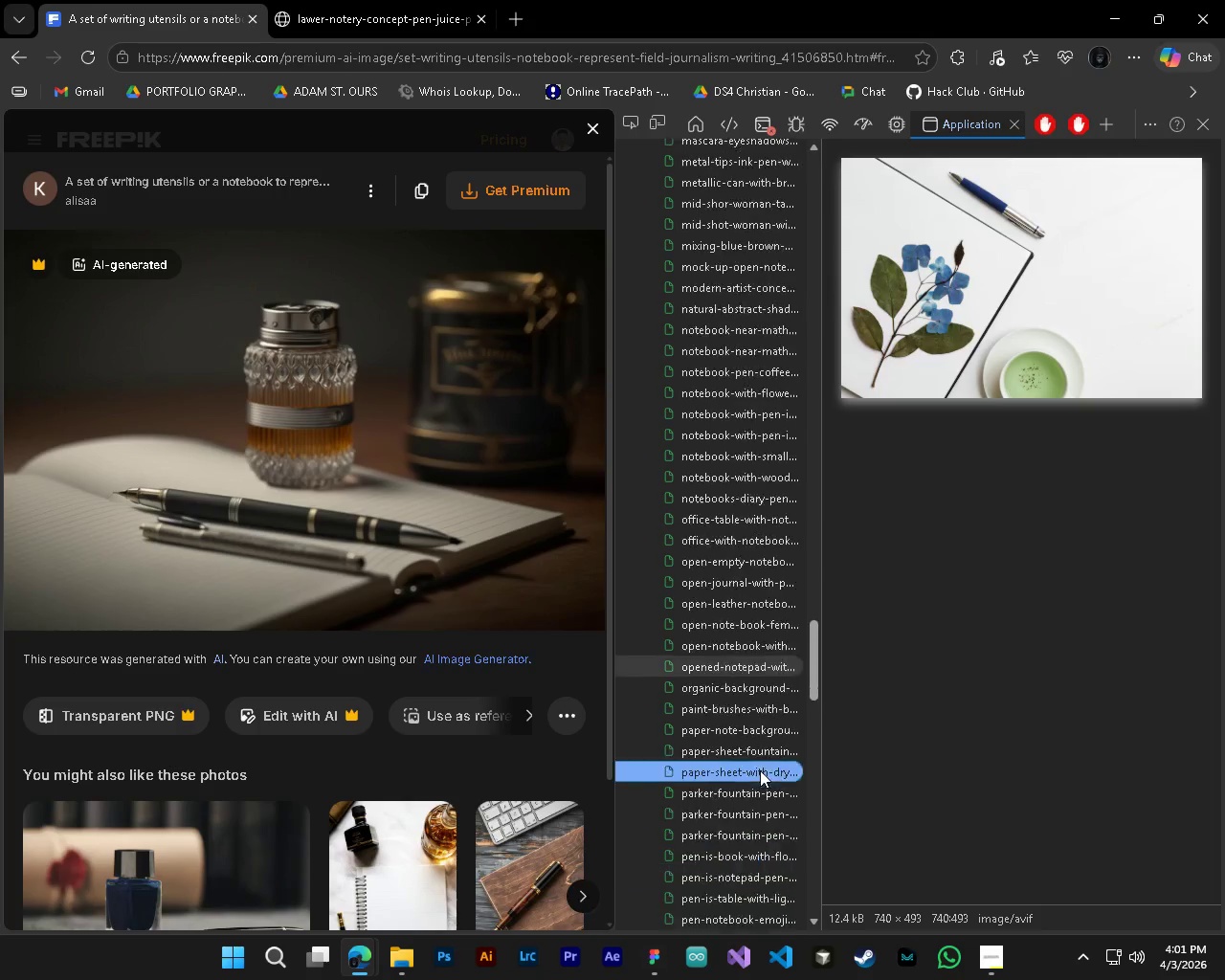 
key(ArrowDown)
 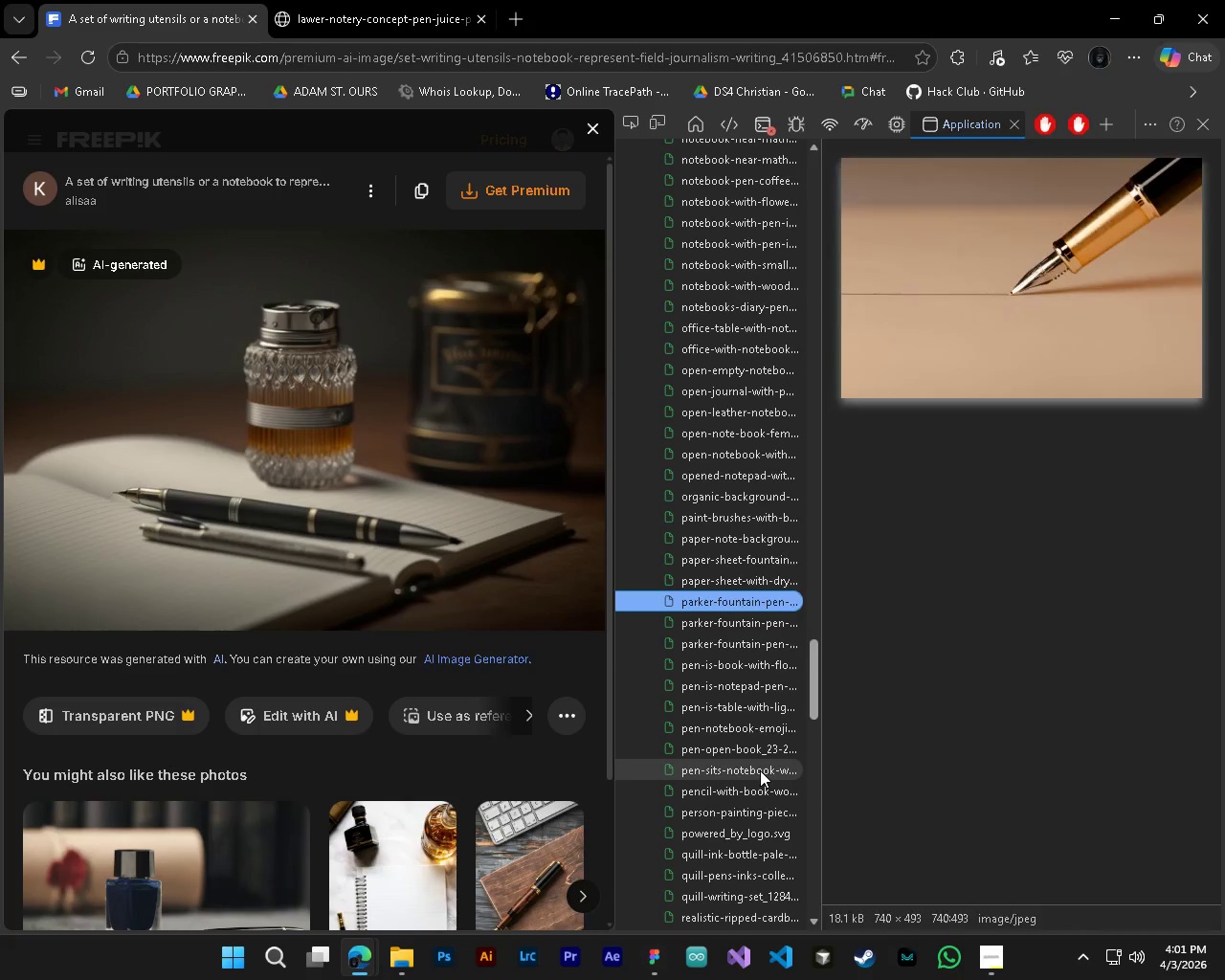 
scroll: coordinate [760, 770], scroll_direction: down, amount: 3.0
 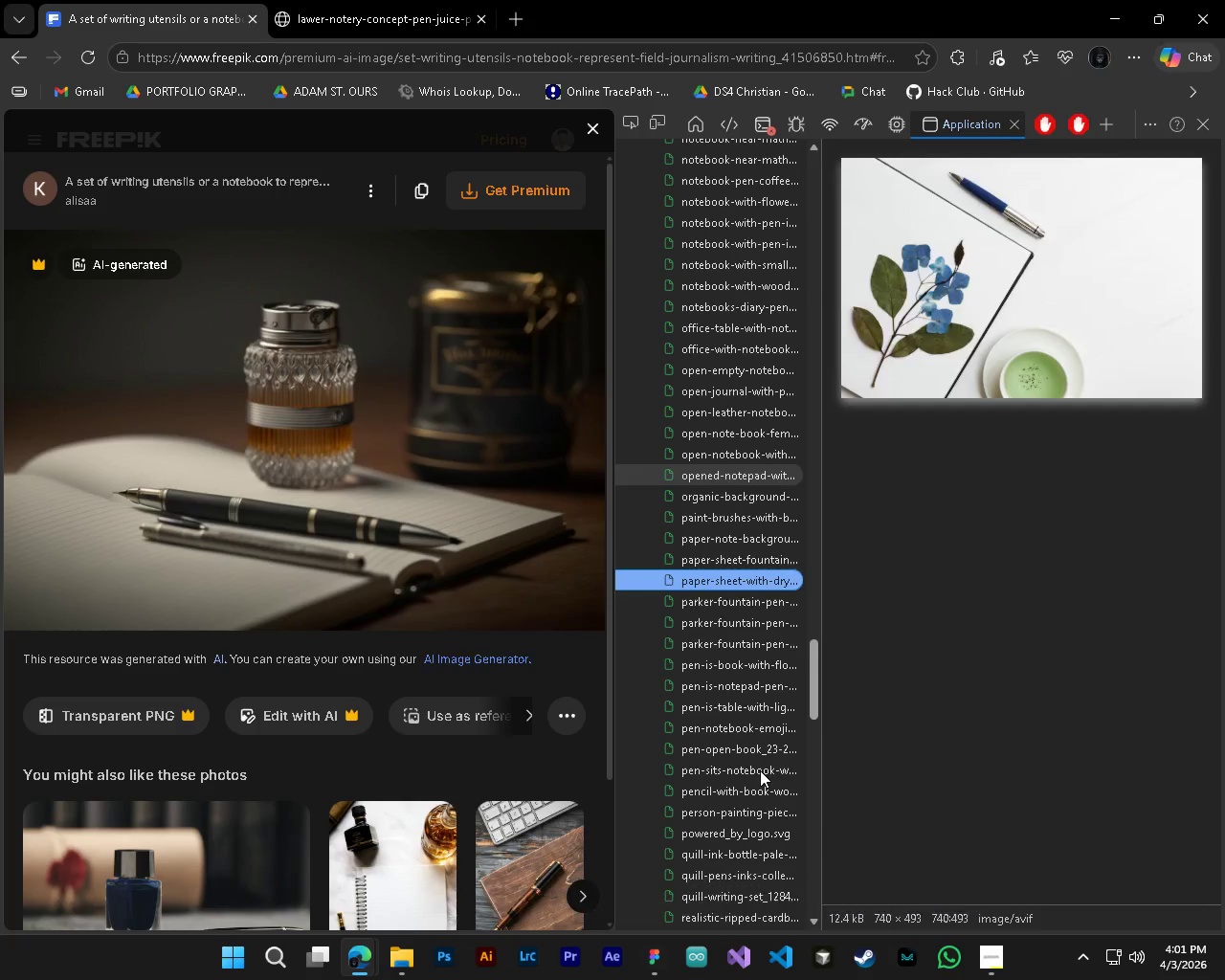 
key(ArrowDown)
 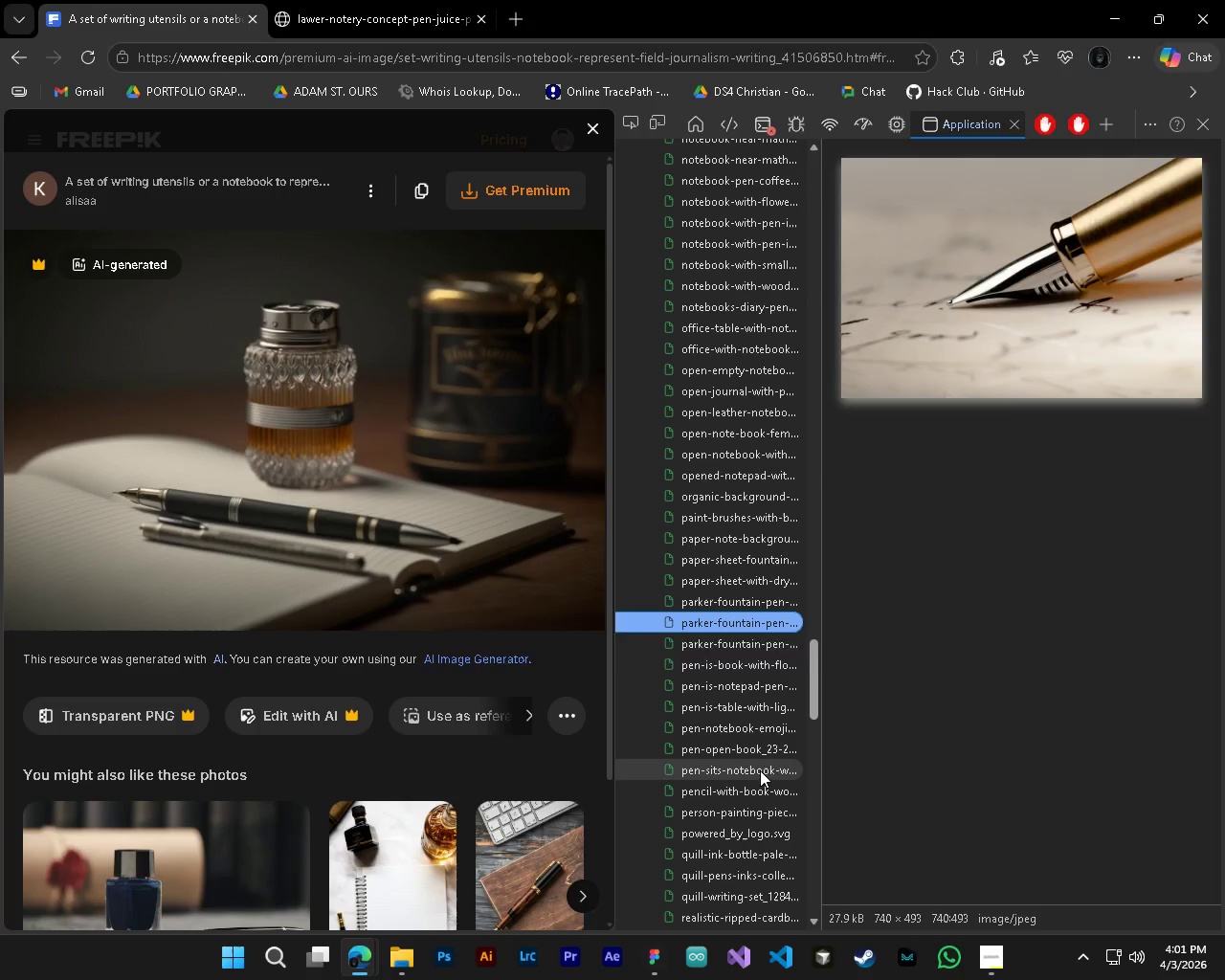 
key(ArrowDown)
 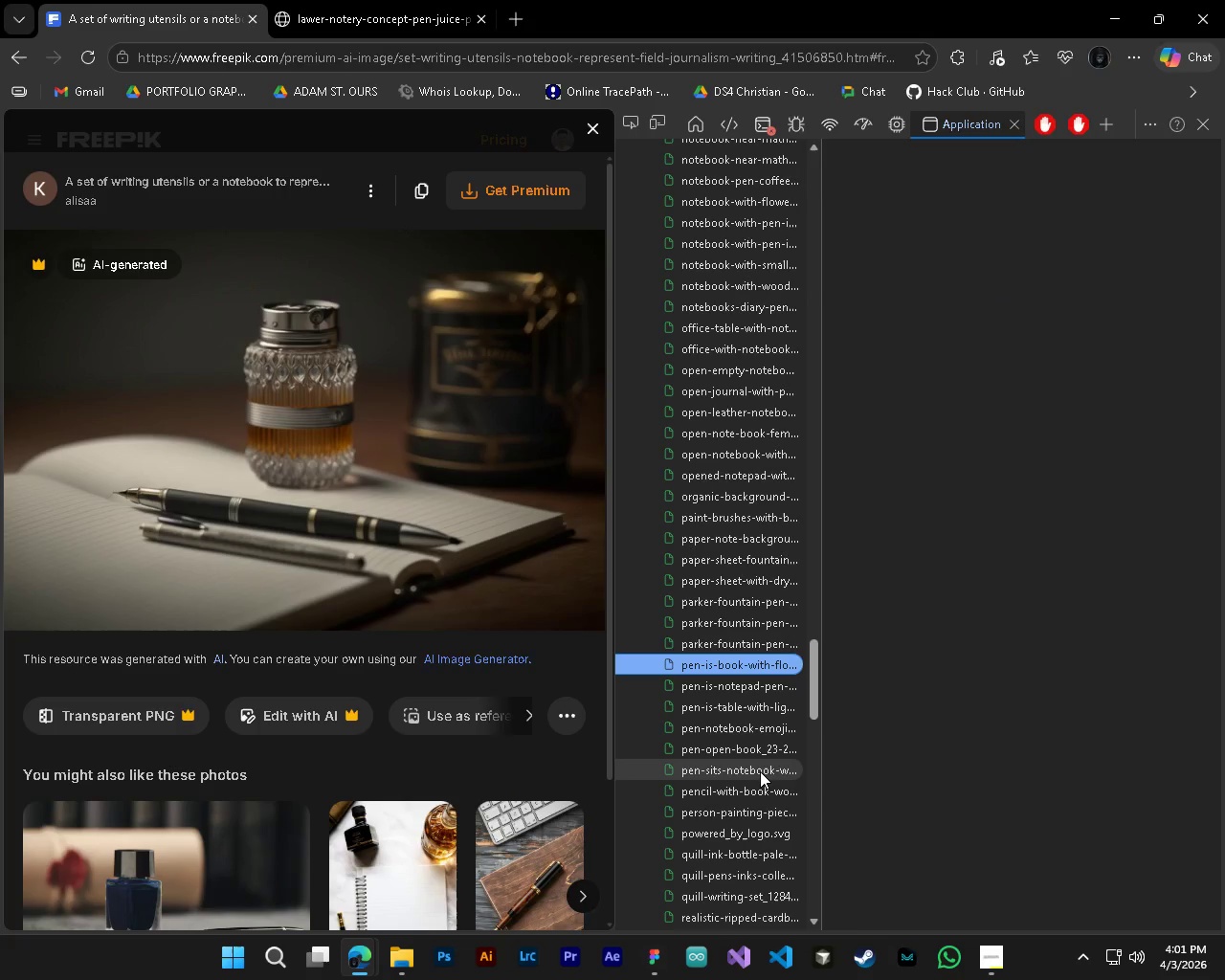 
key(ArrowDown)
 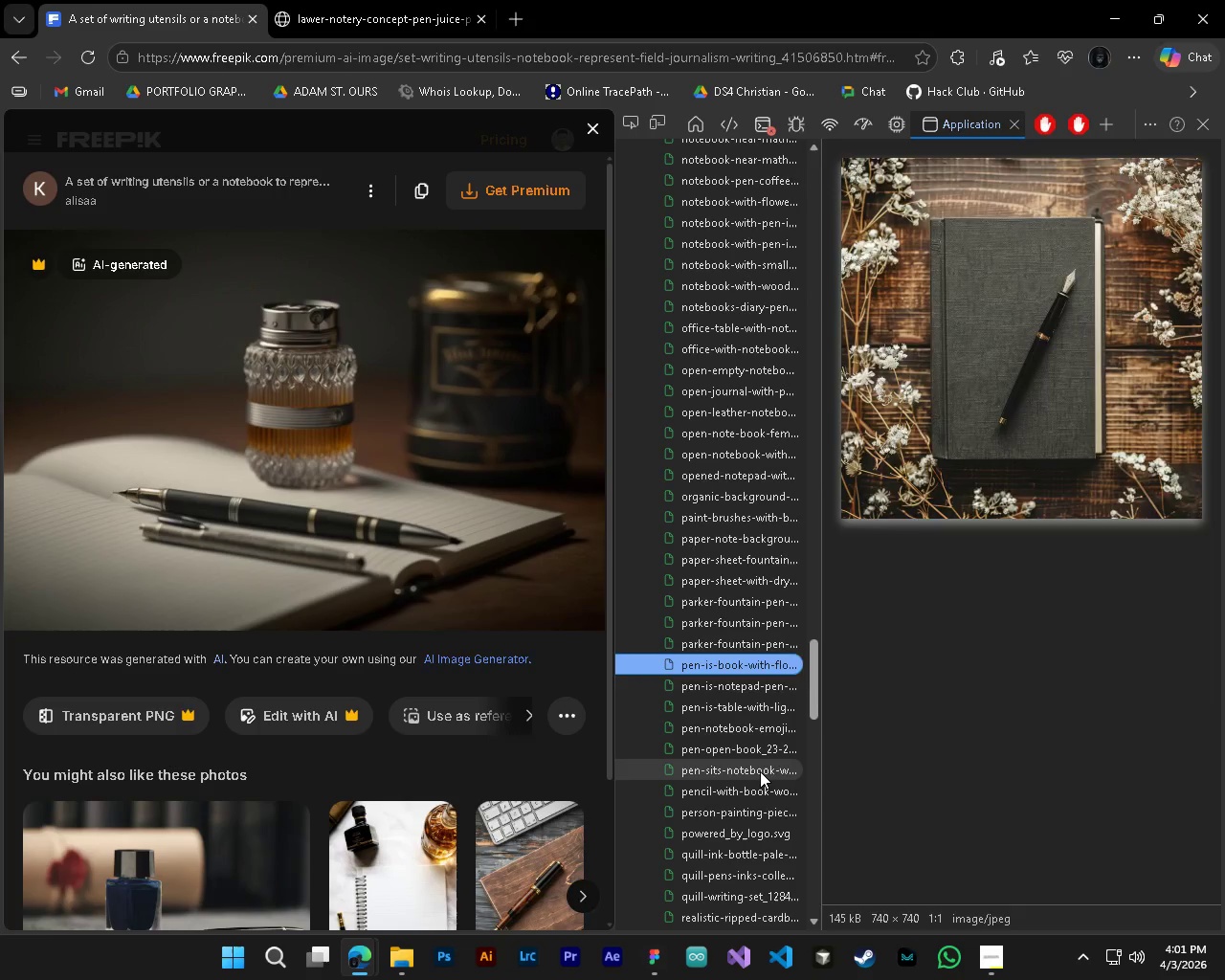 
key(ArrowDown)
 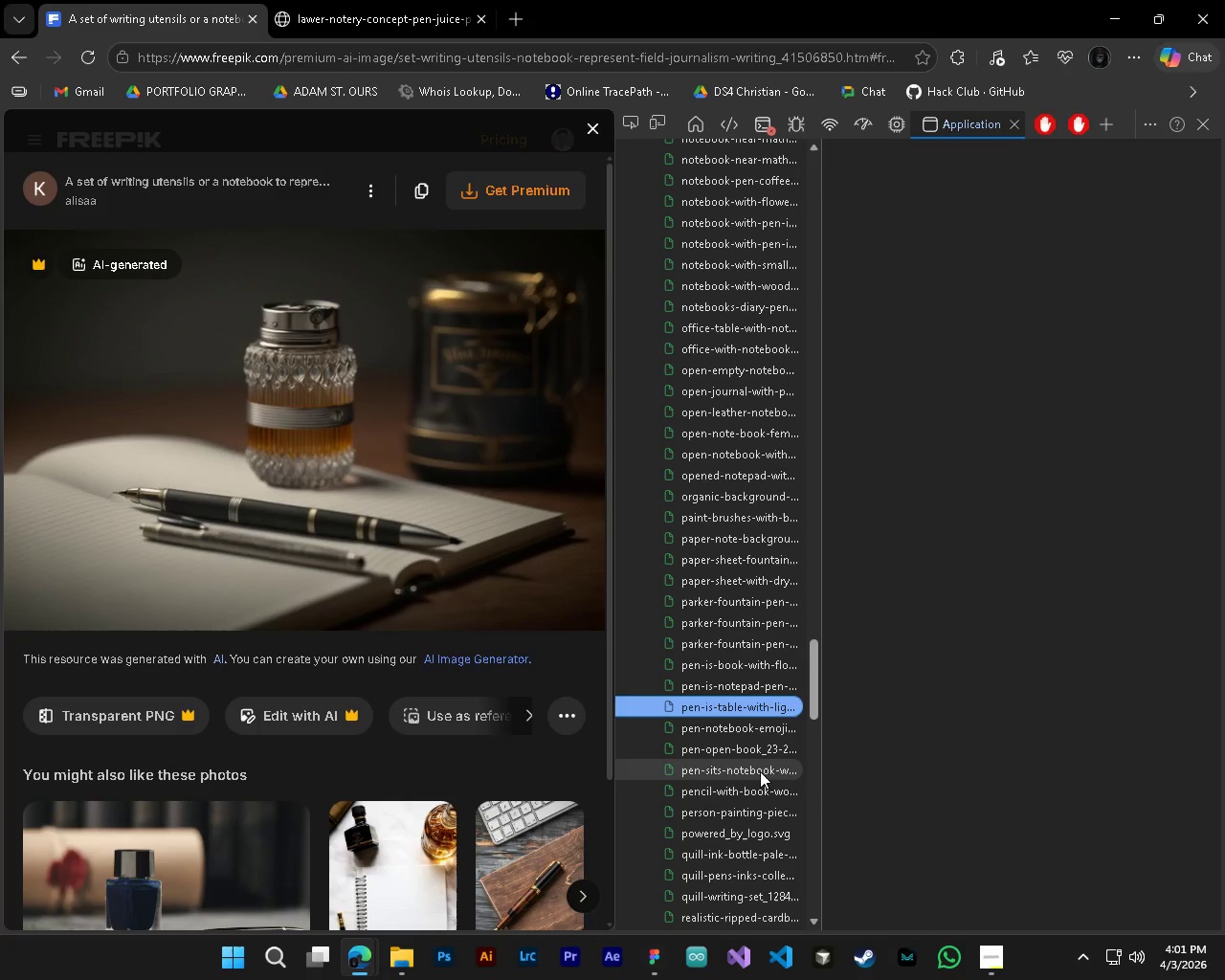 
key(ArrowDown)
 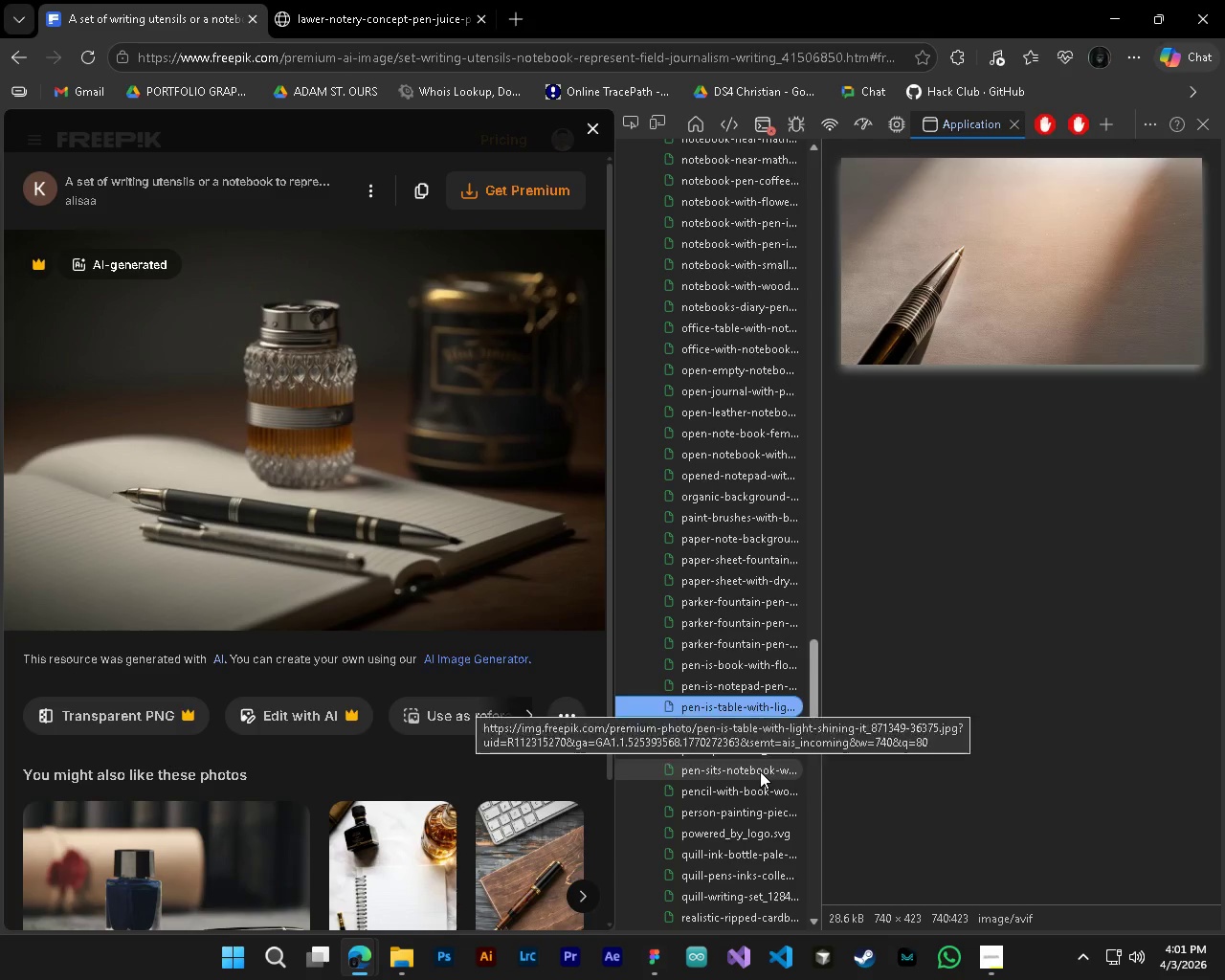 
key(ArrowUp)
 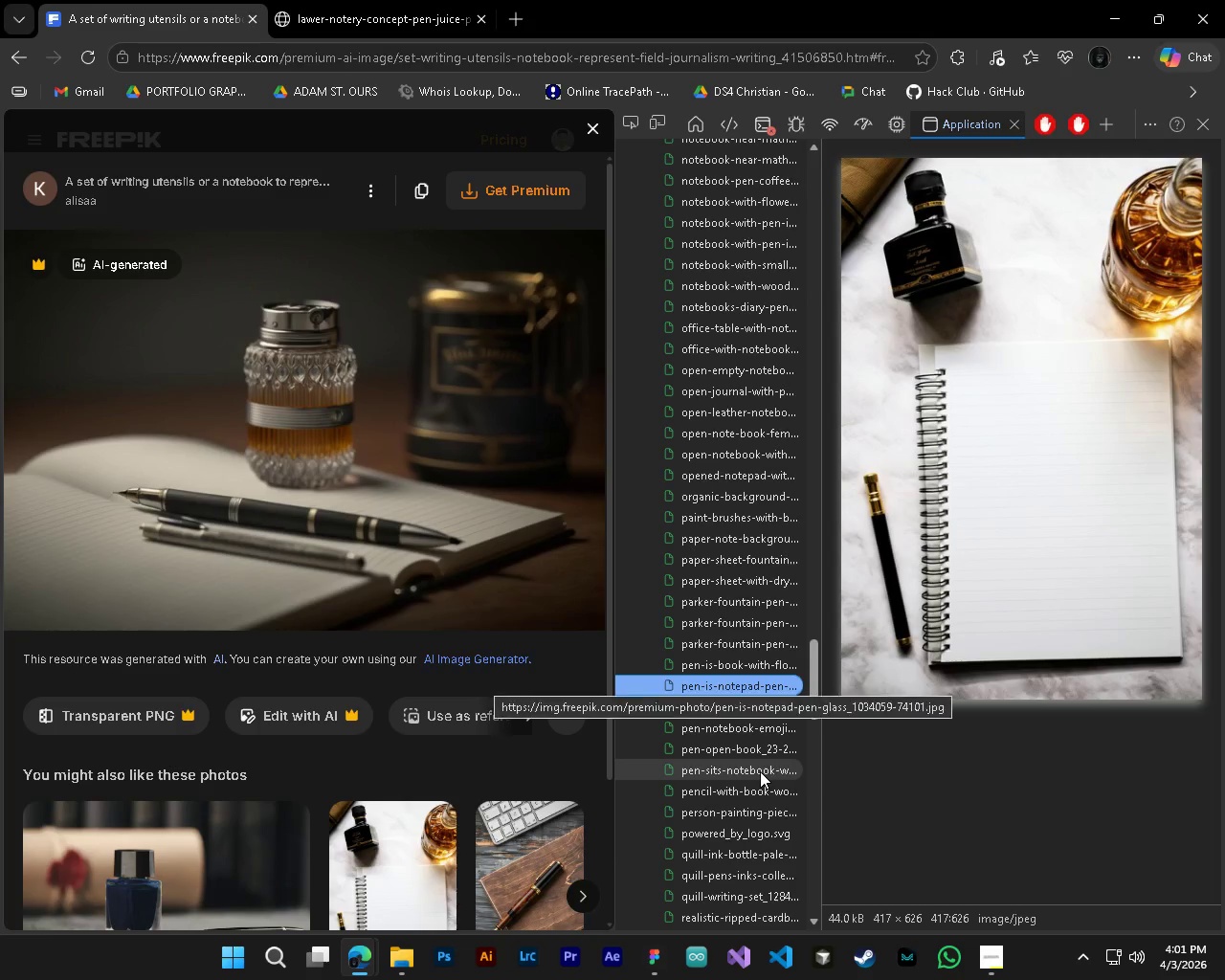 
key(ArrowDown)
 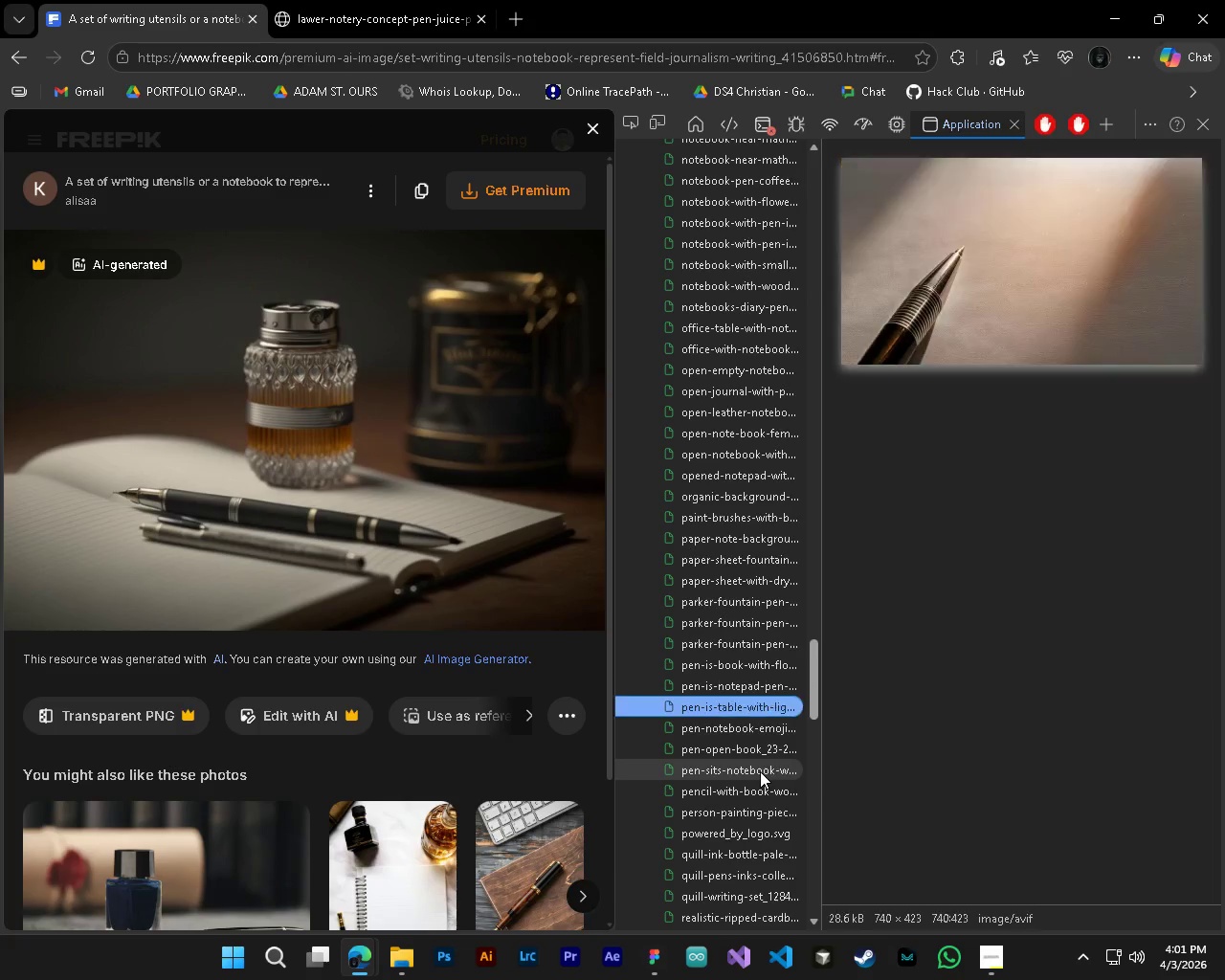 
key(ArrowDown)
 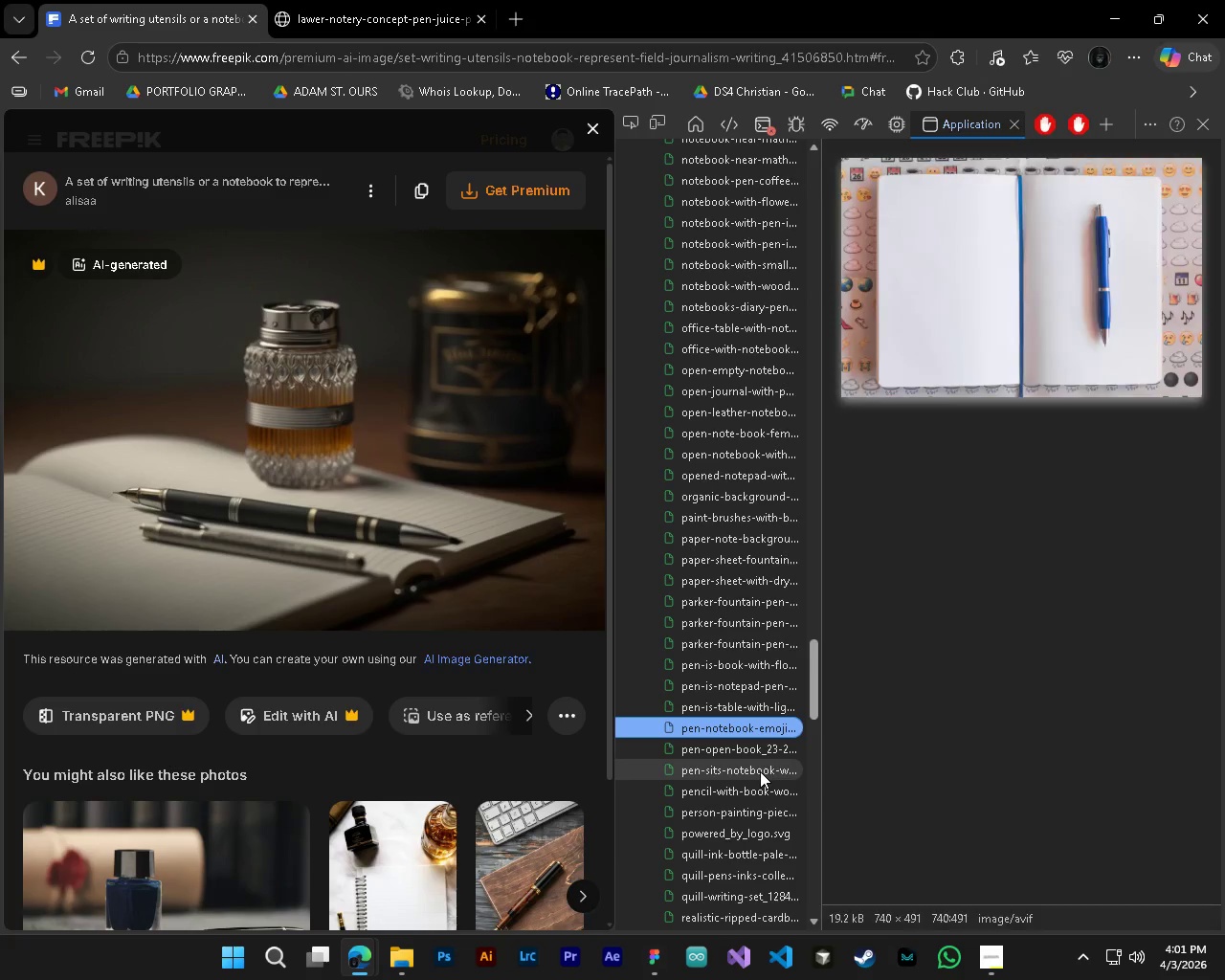 
key(ArrowDown)
 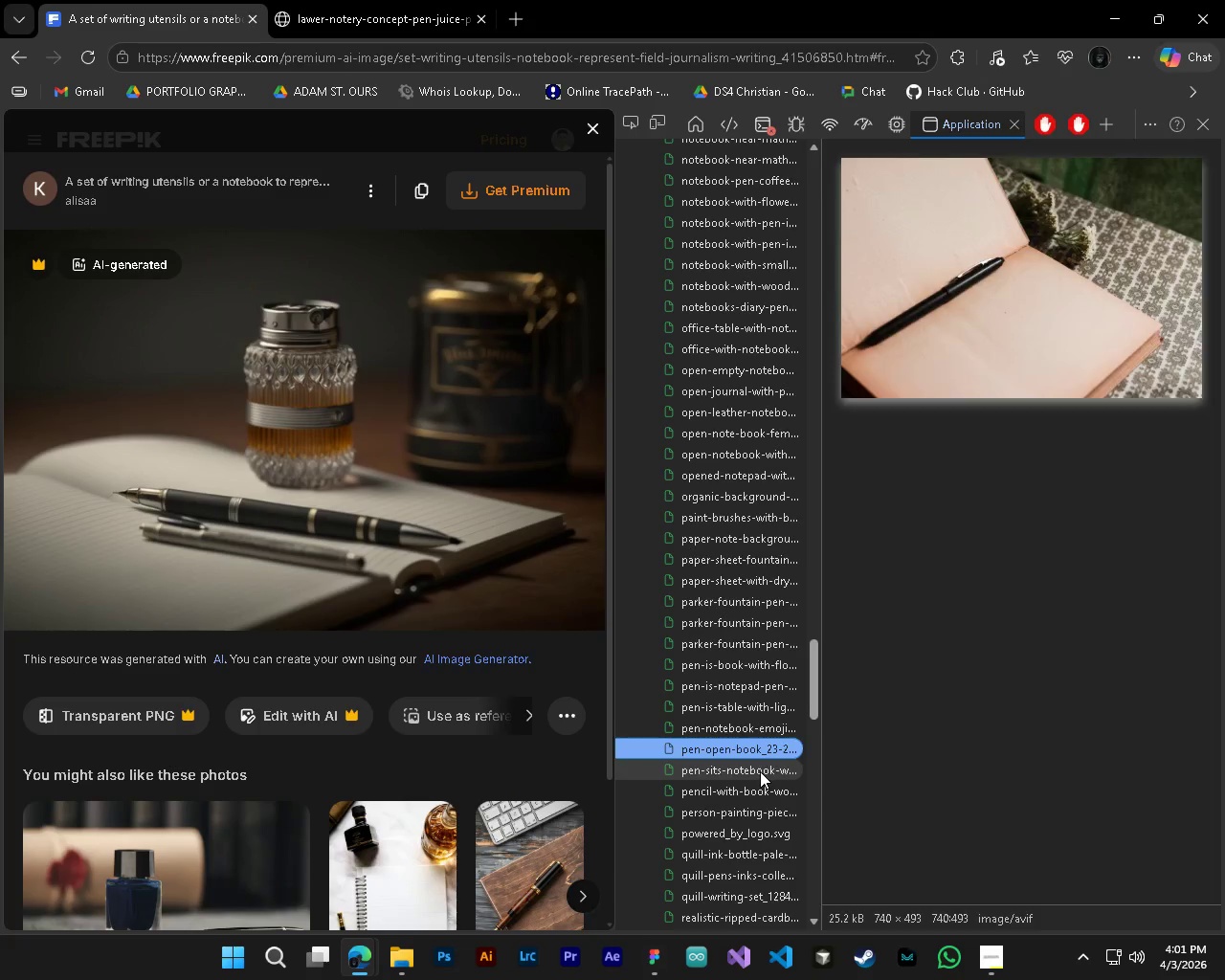 
key(ArrowDown)
 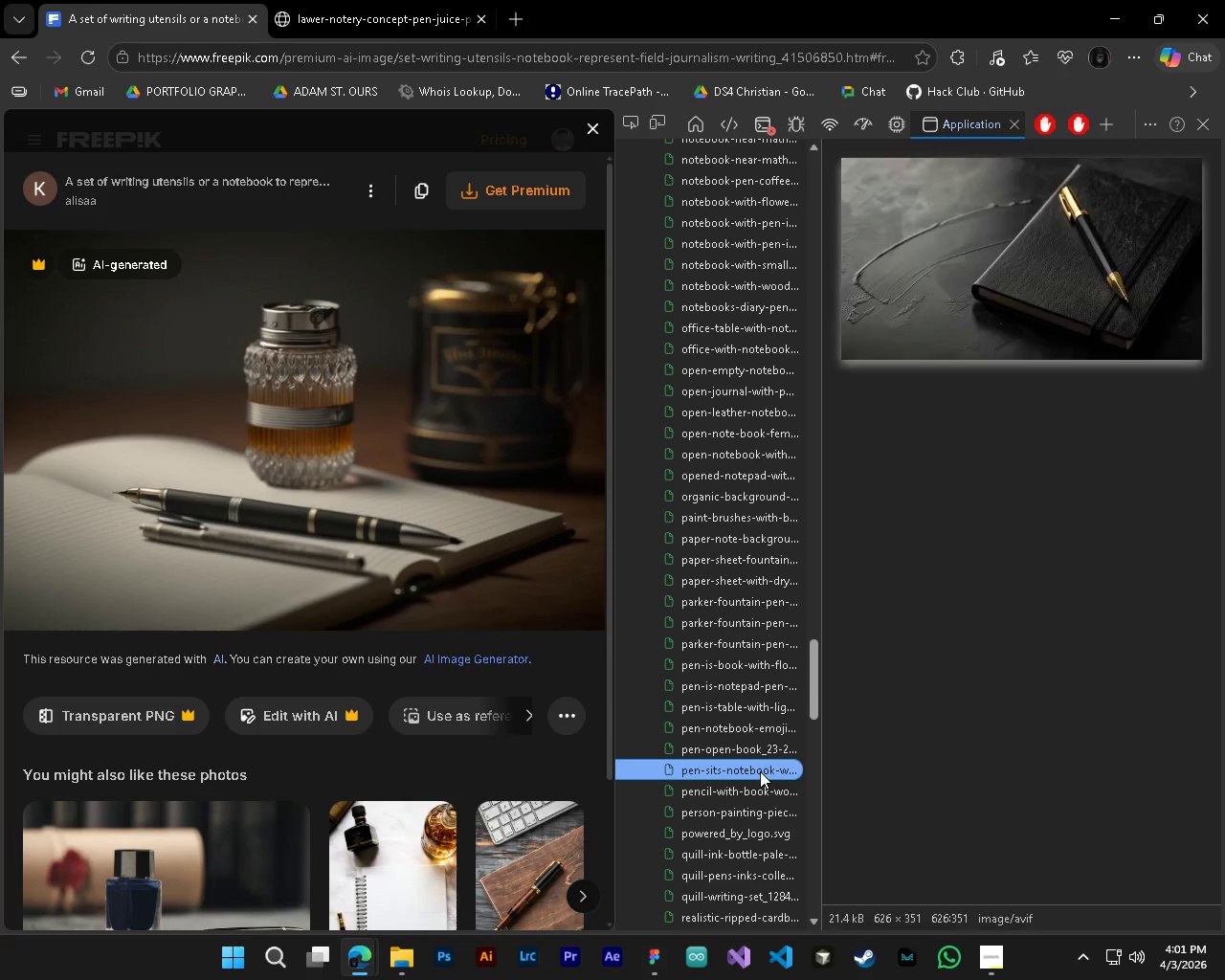 
key(ArrowDown)
 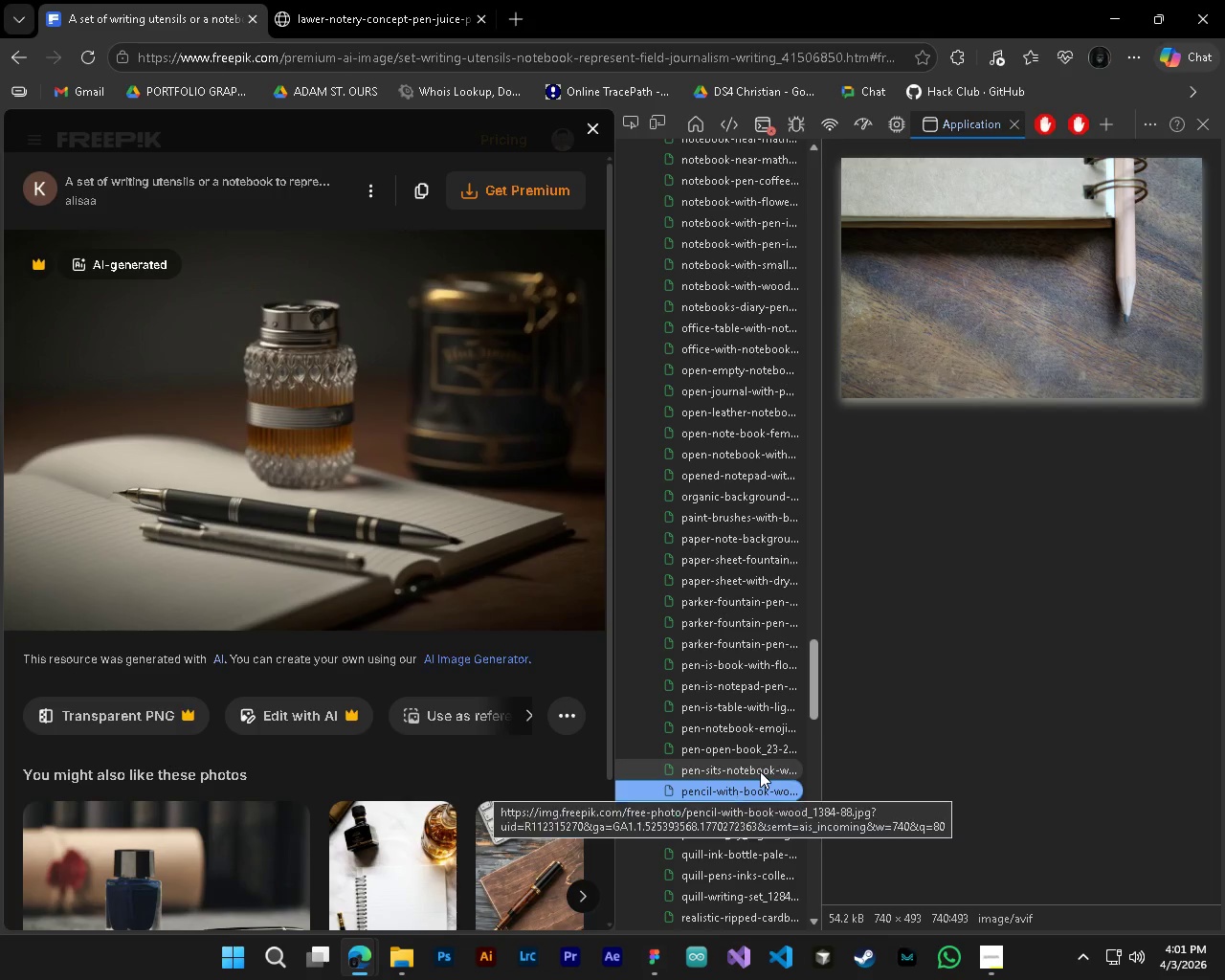 
key(ArrowDown)
 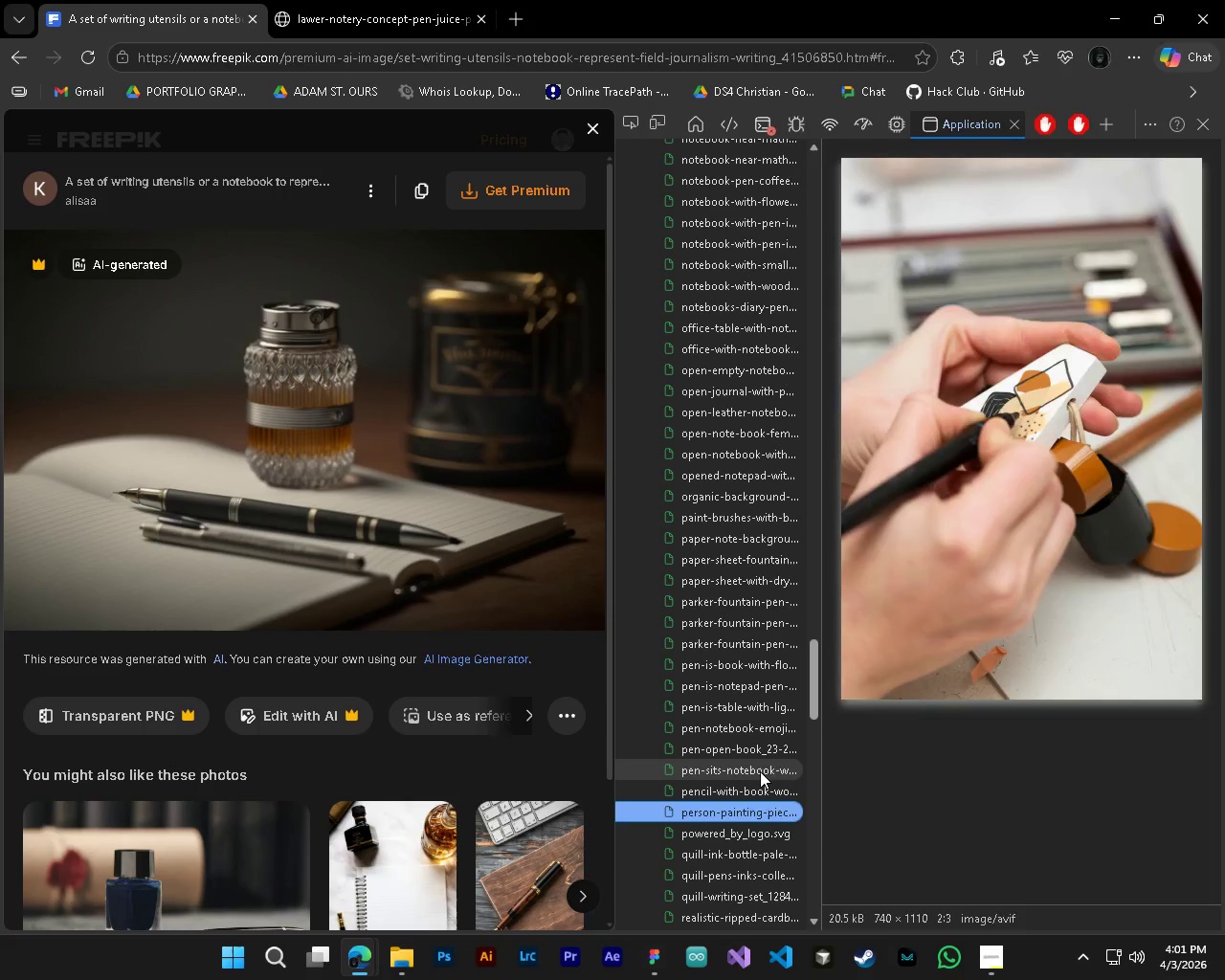 
key(ArrowDown)
 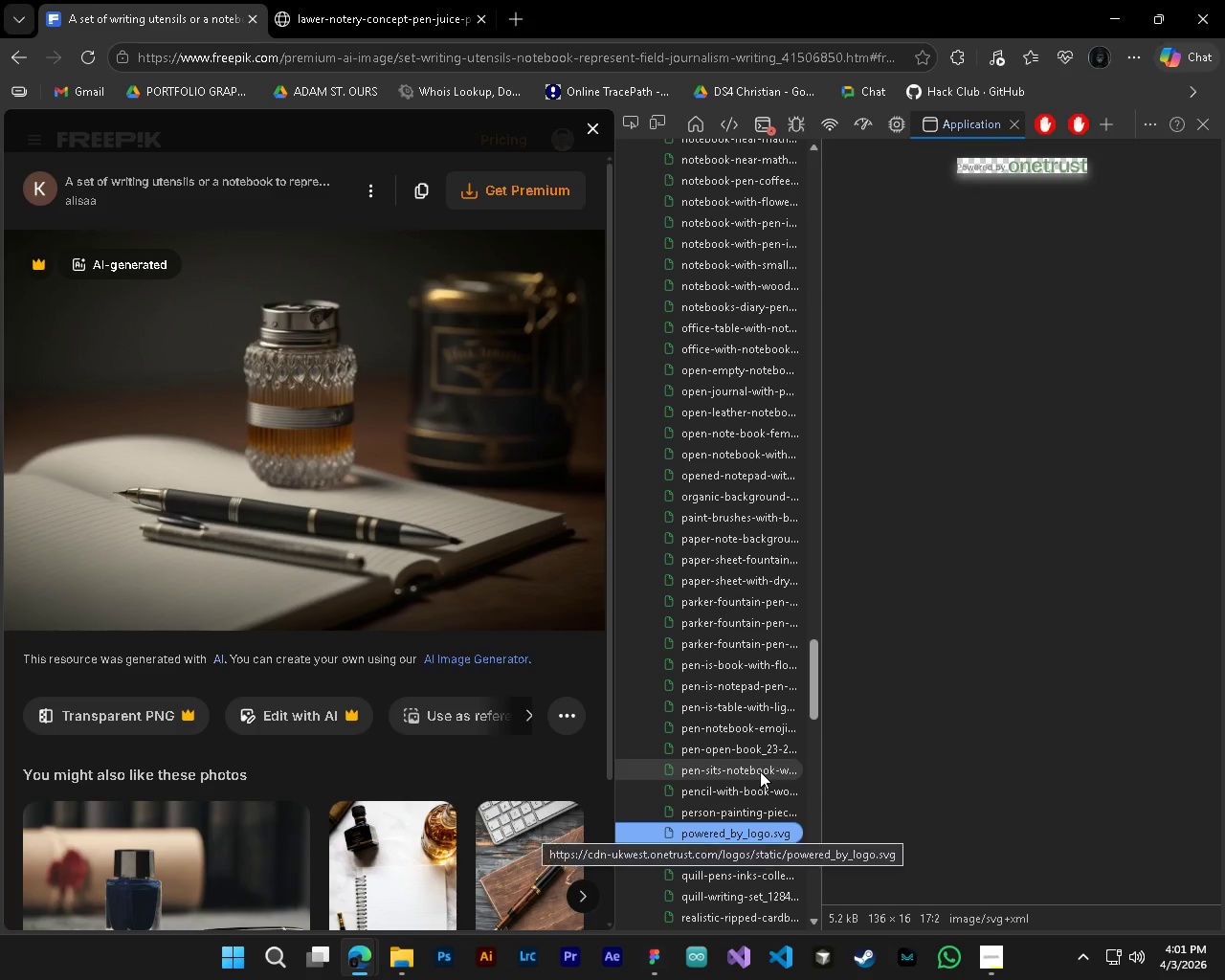 
key(ArrowDown)
 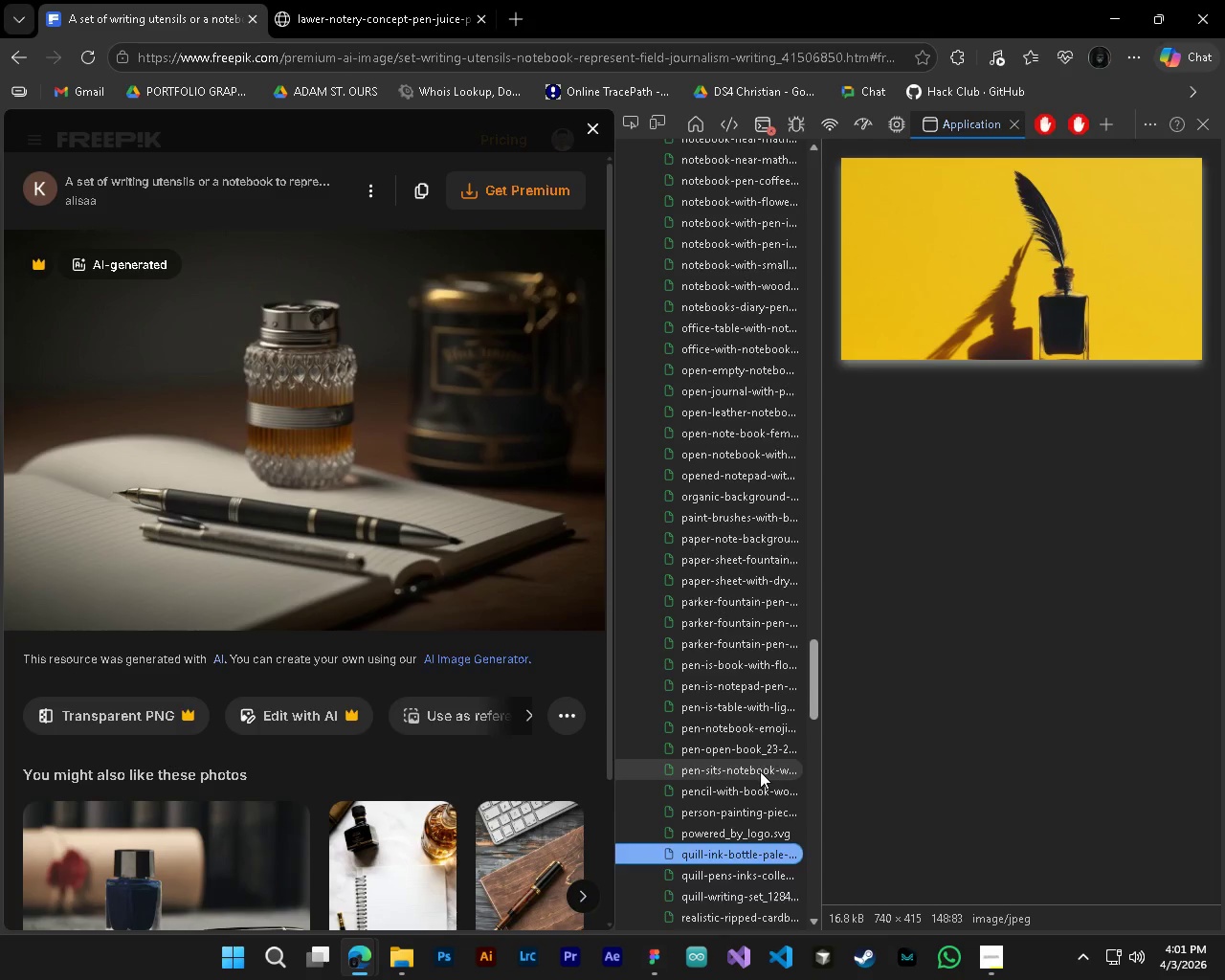 
key(ArrowDown)
 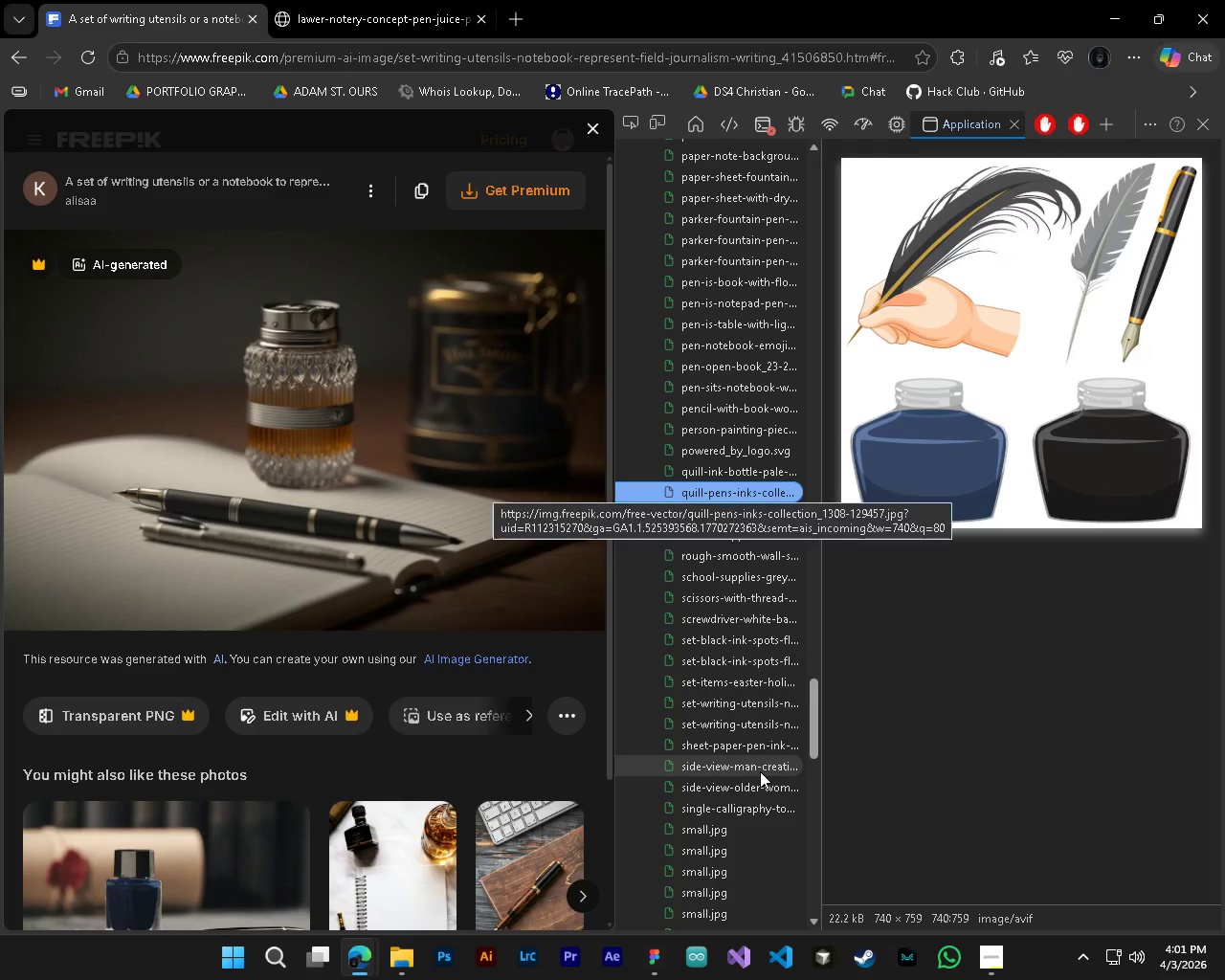 
scroll: coordinate [760, 771], scroll_direction: down, amount: 4.0
 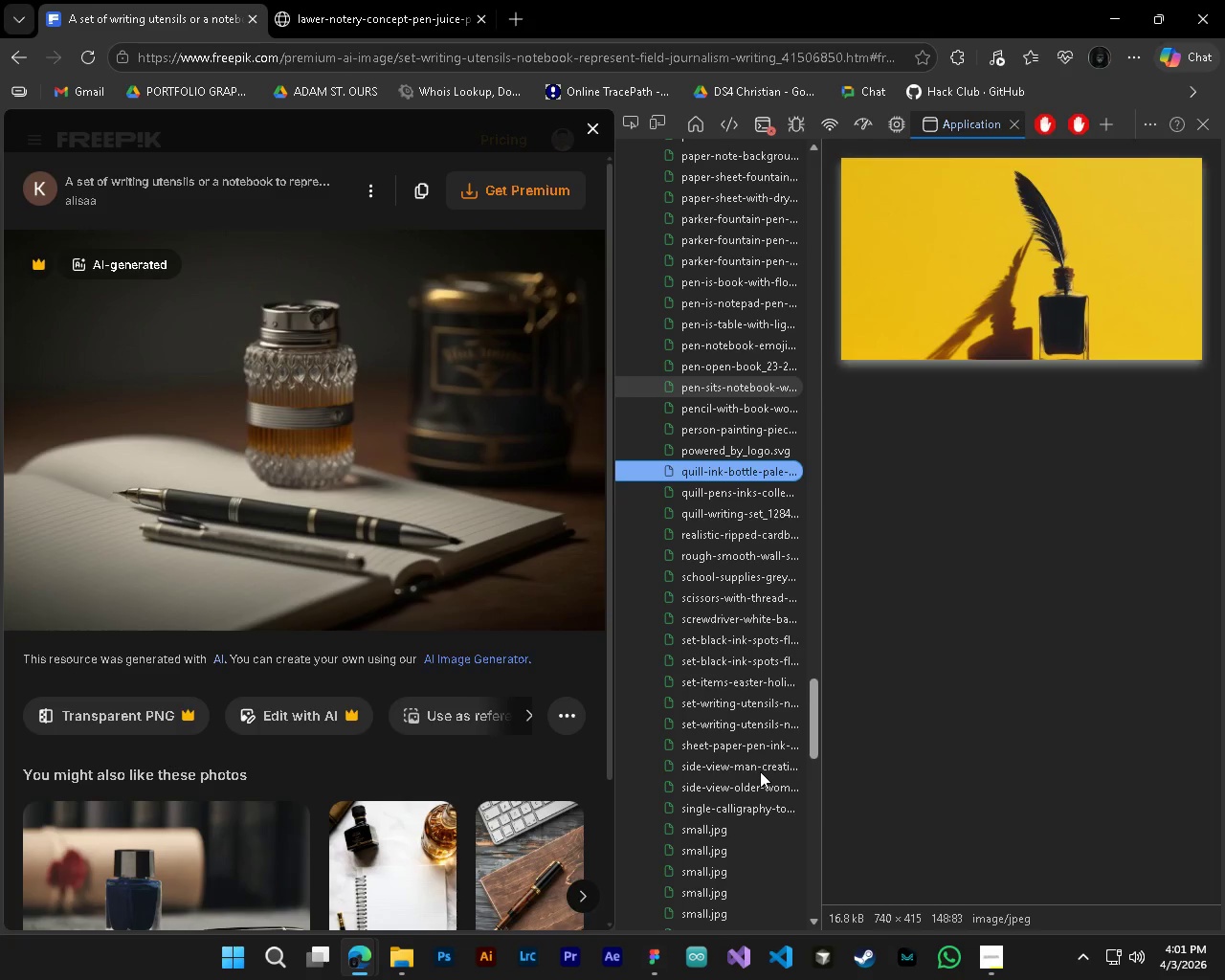 
key(ArrowDown)
 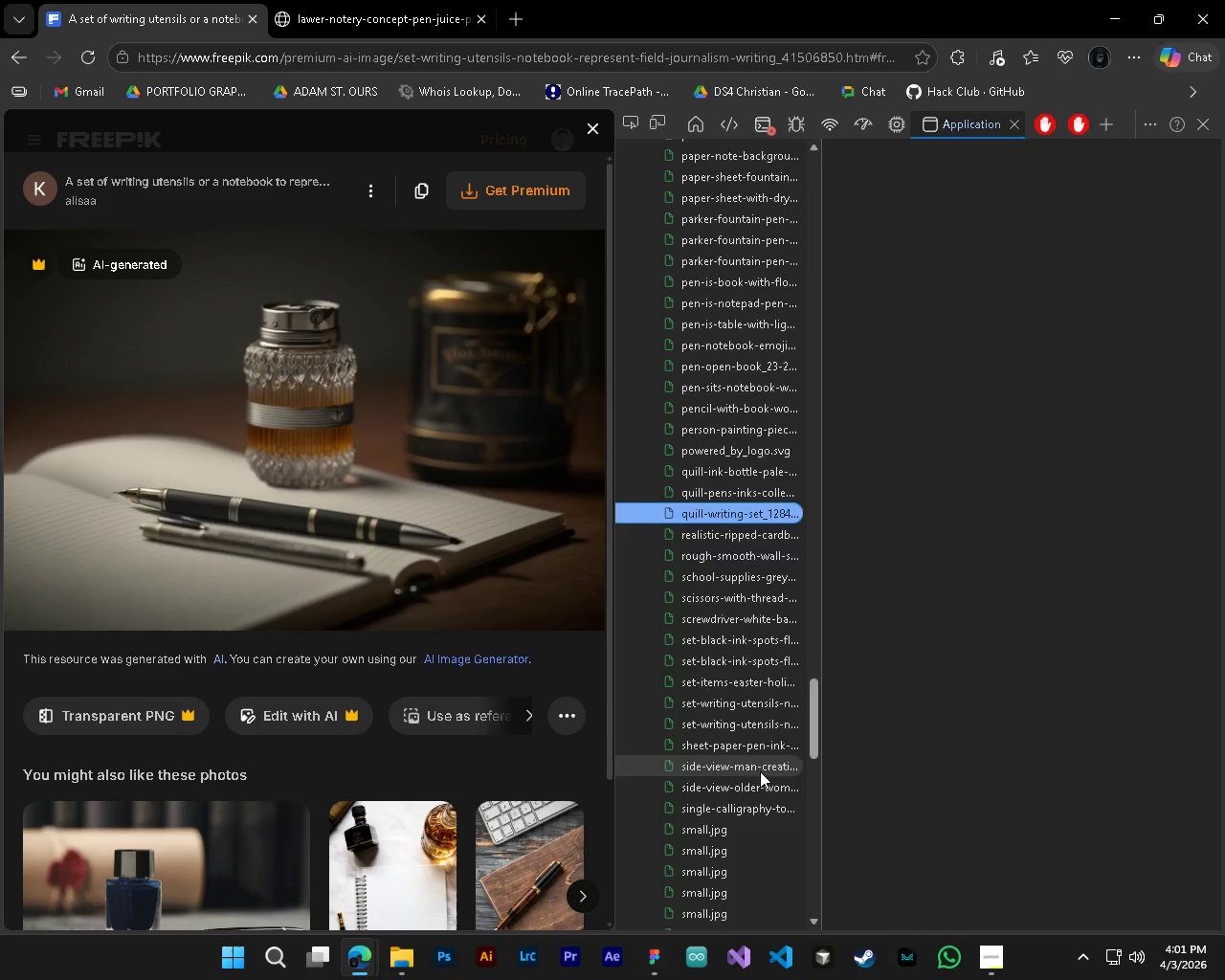 
key(ArrowDown)
 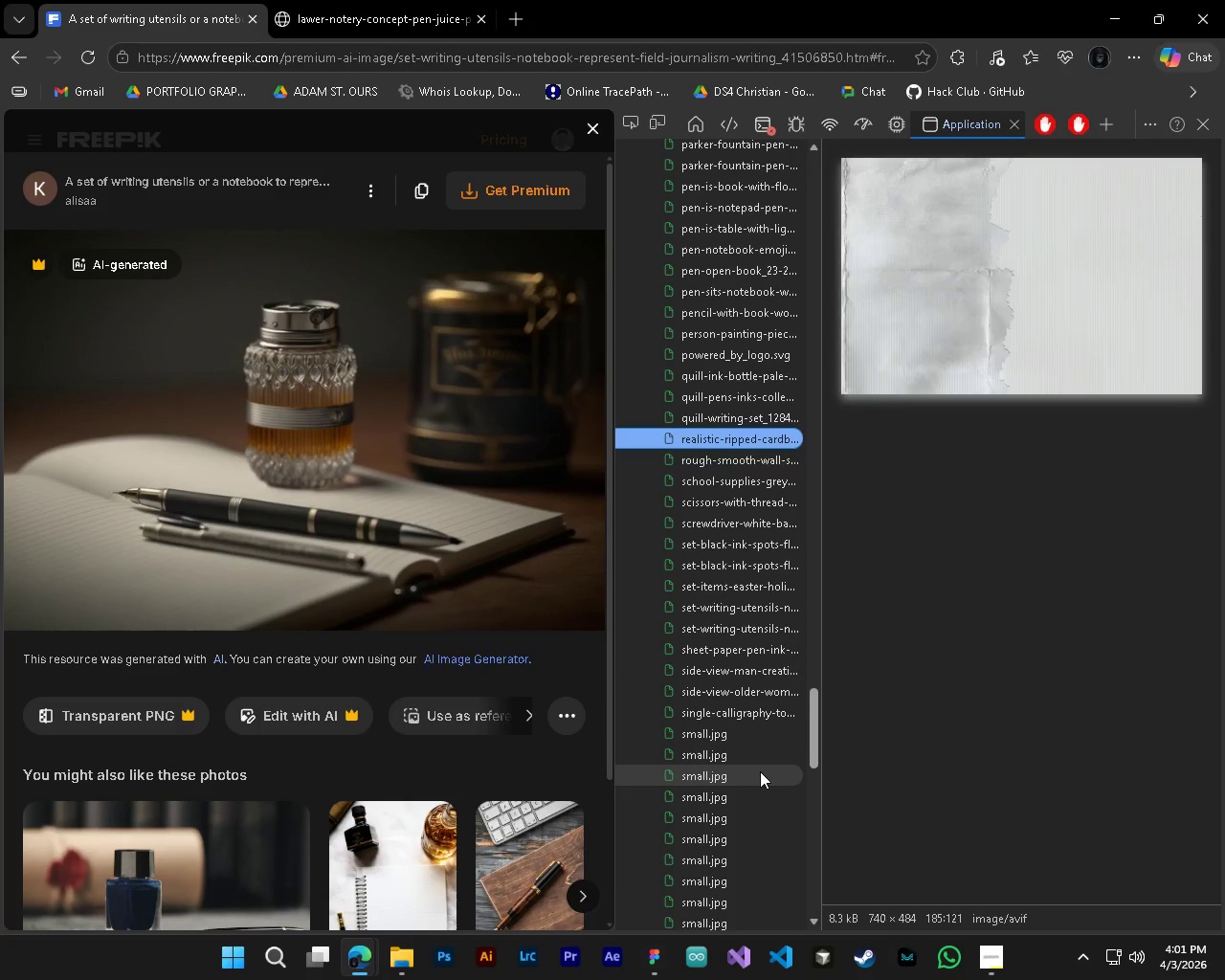 
scroll: coordinate [760, 771], scroll_direction: down, amount: 1.0
 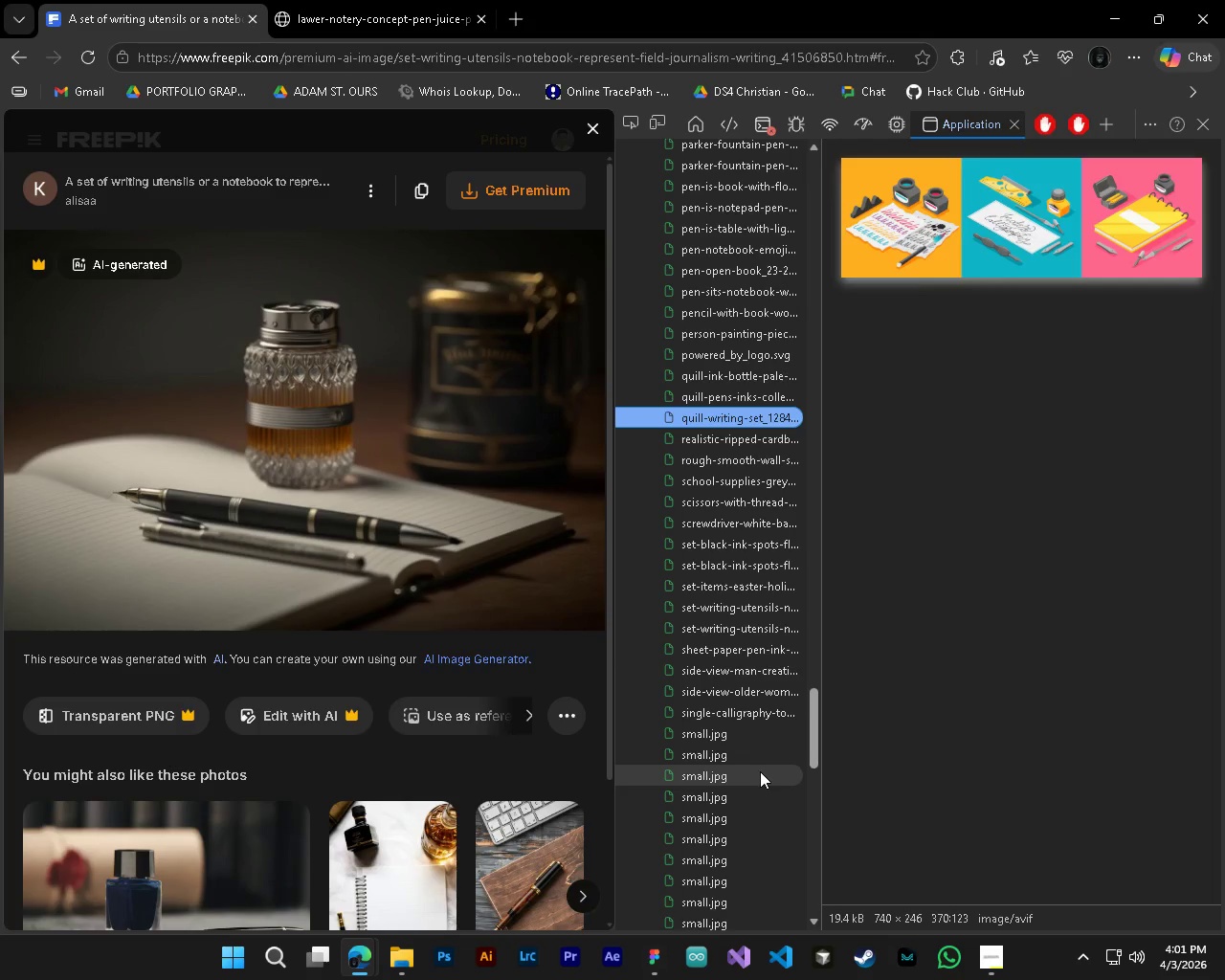 
key(ArrowDown)
 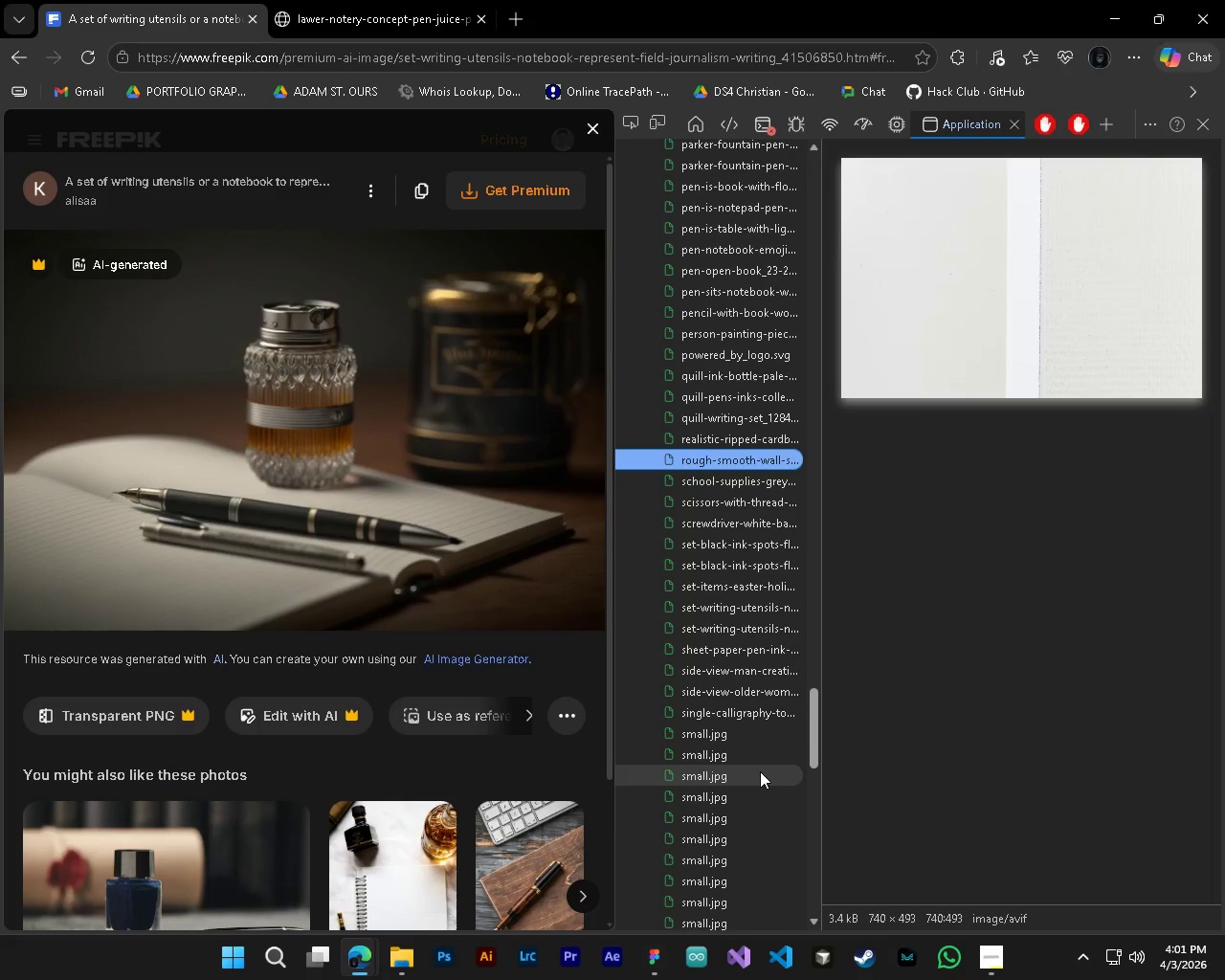 
key(ArrowDown)
 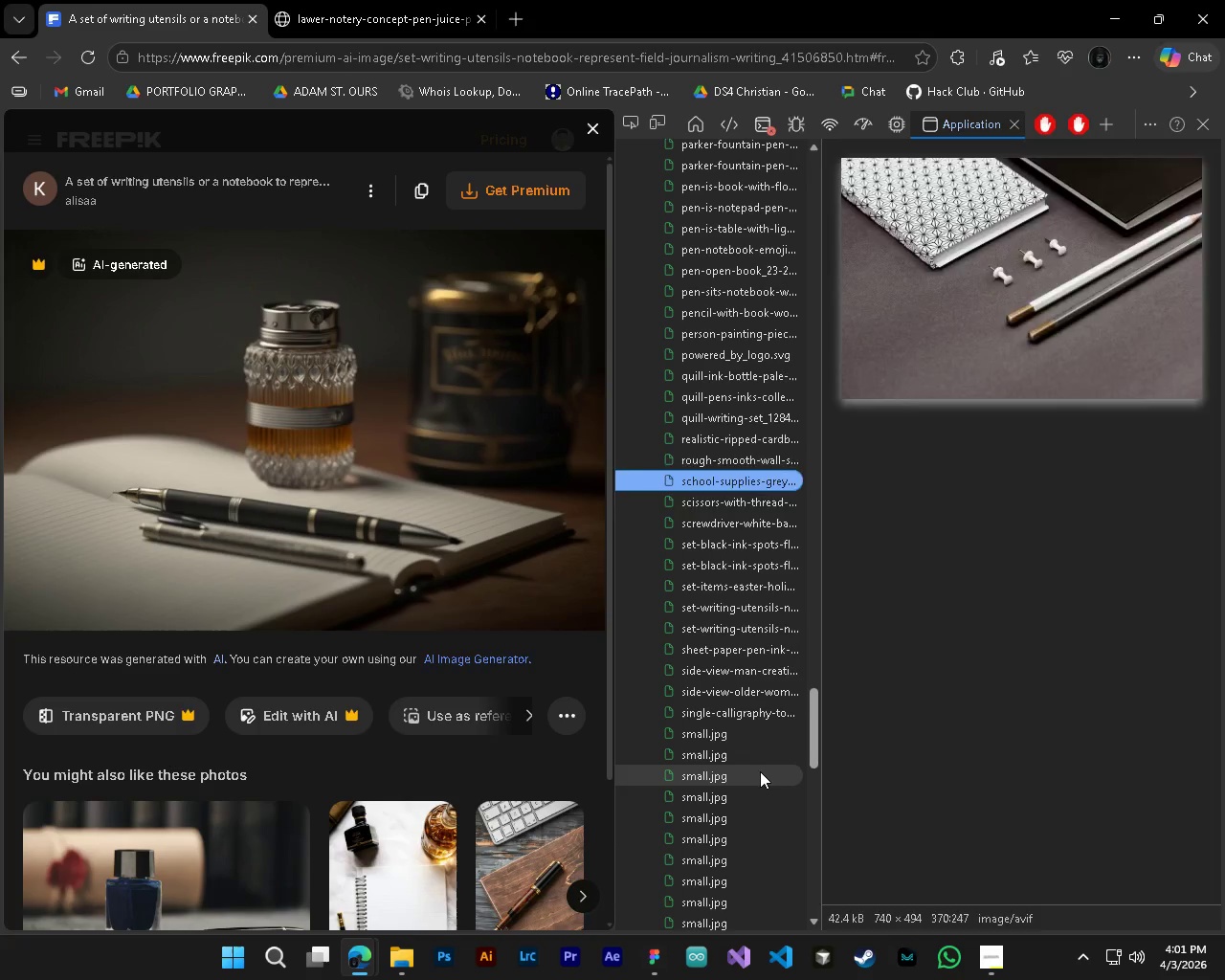 
key(ArrowDown)
 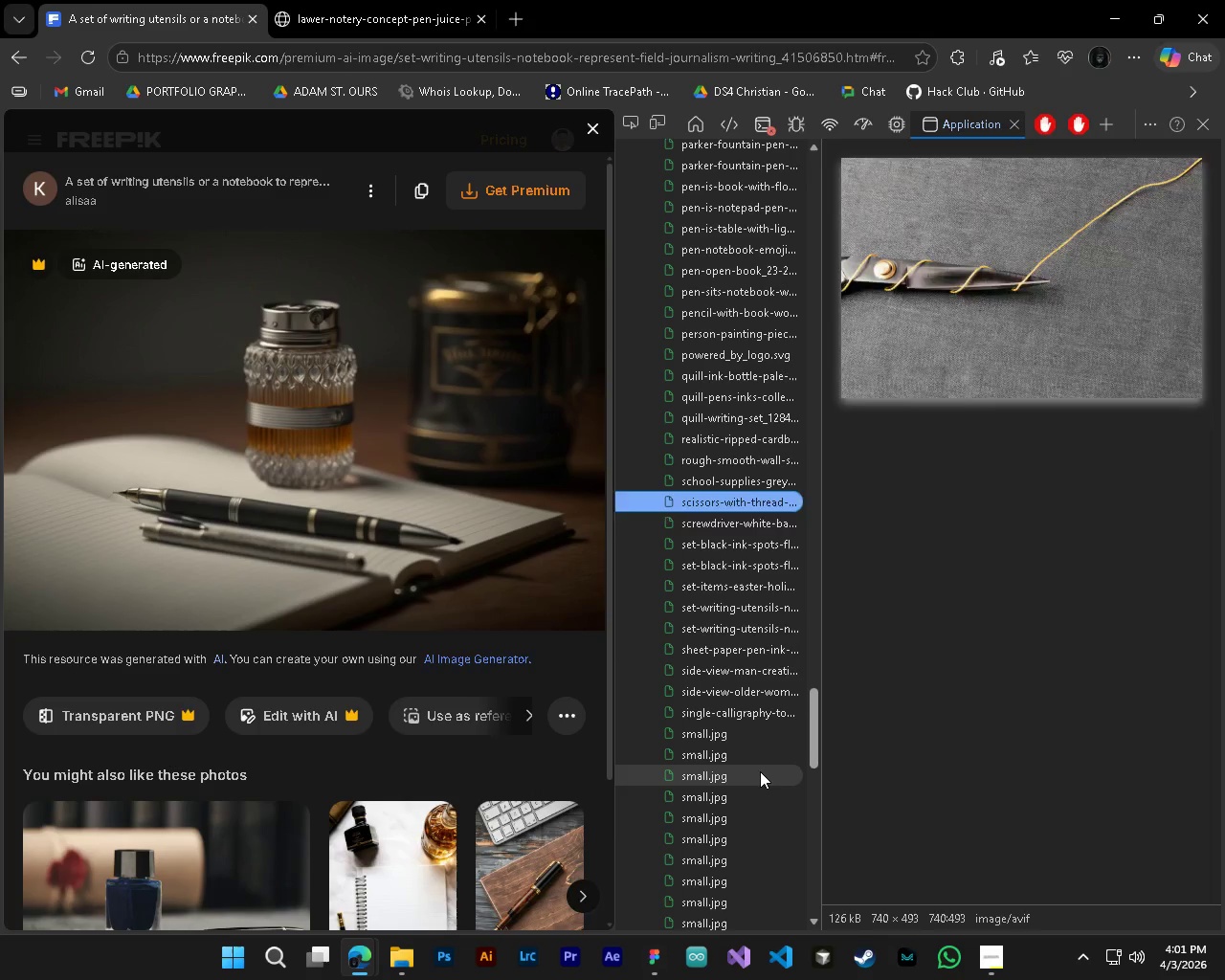 
key(ArrowDown)
 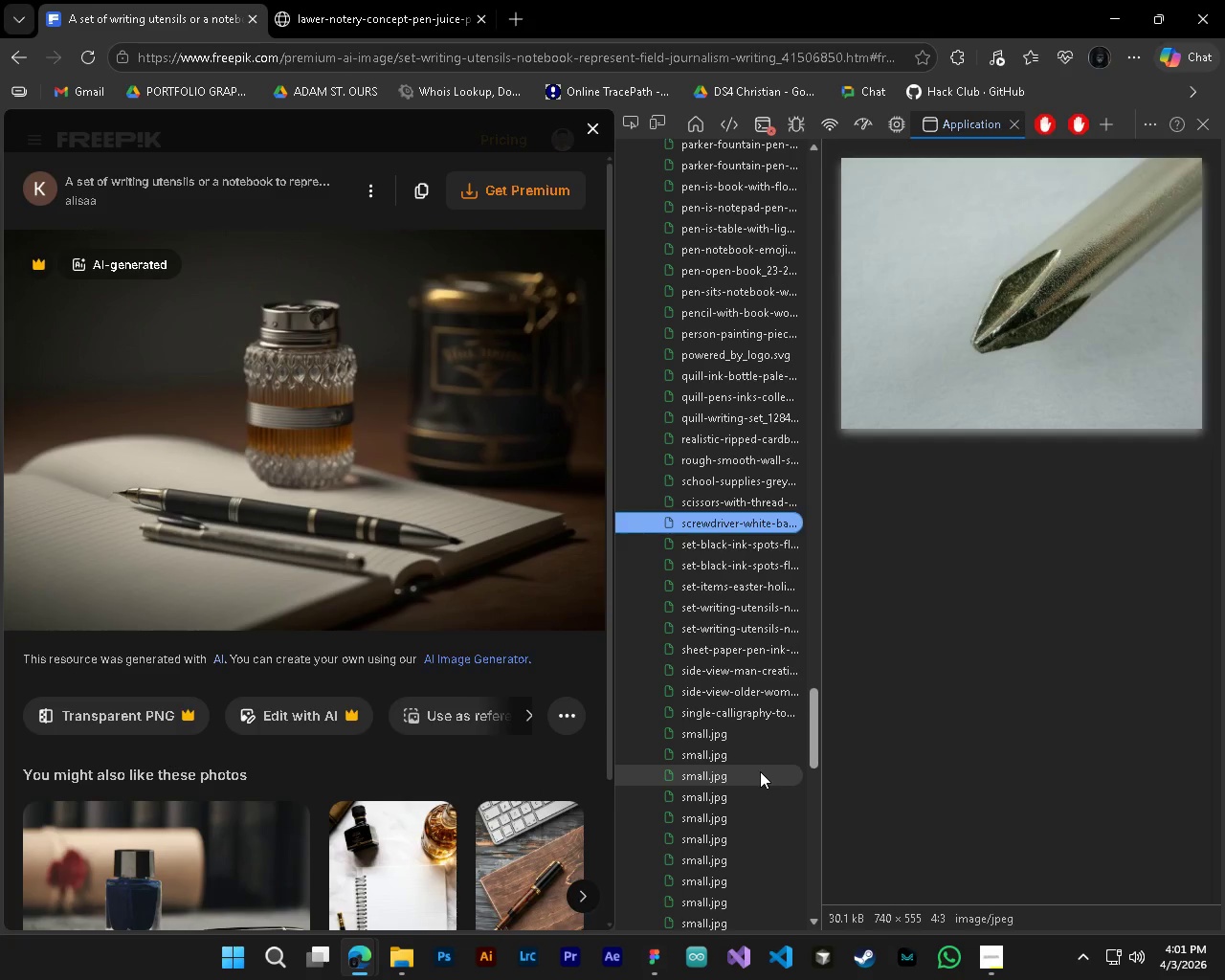 
key(ArrowDown)
 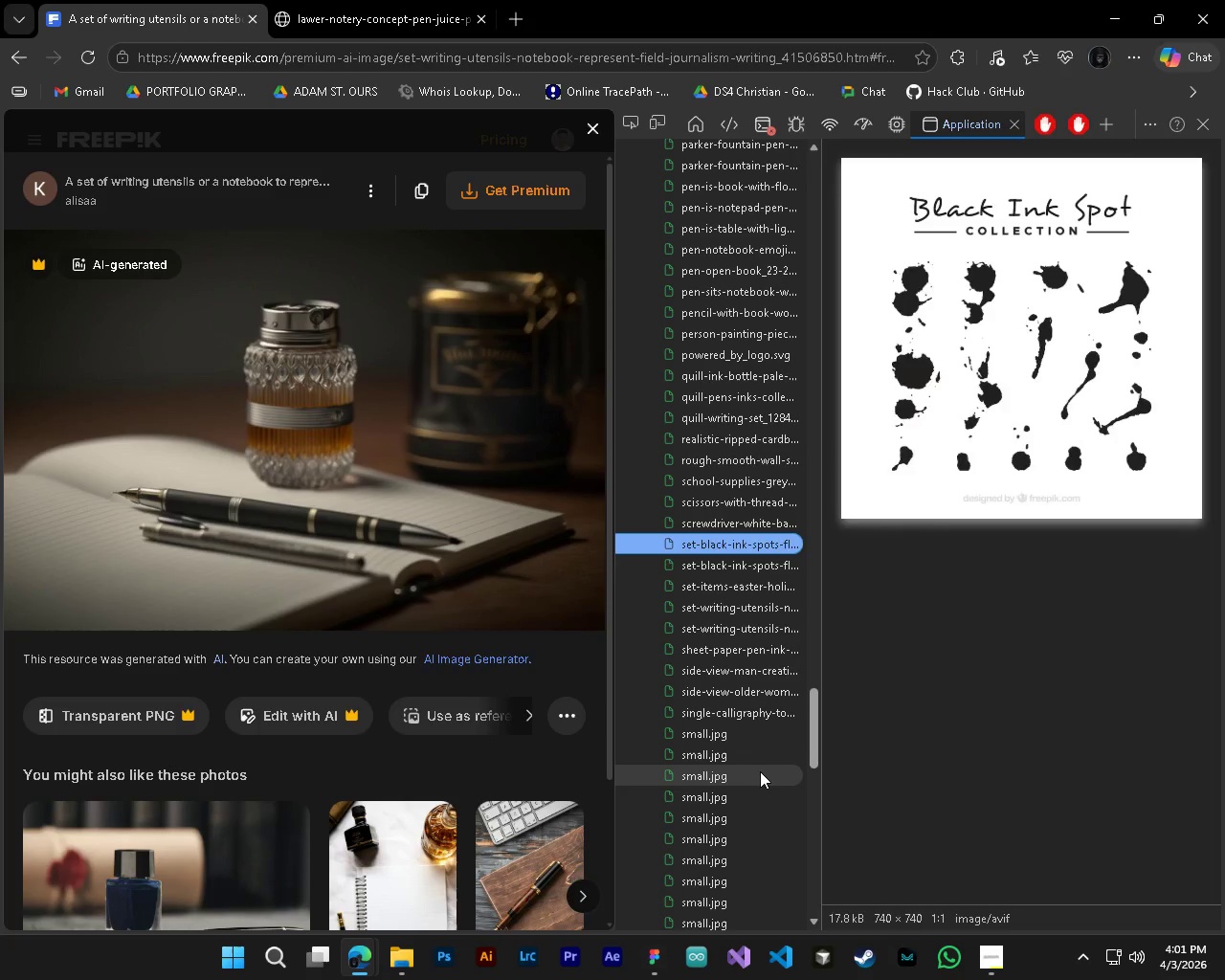 
key(ArrowDown)
 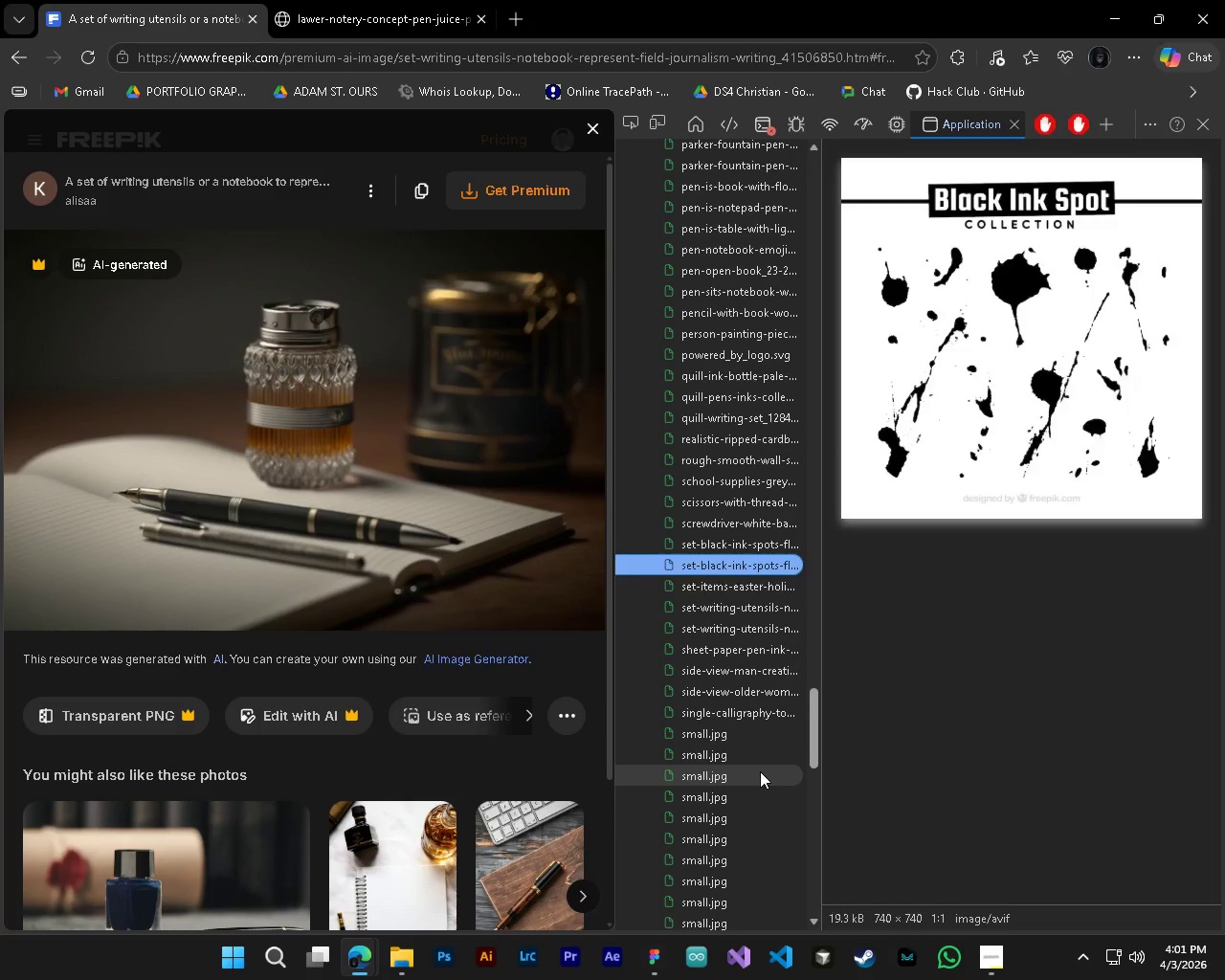 
key(ArrowDown)
 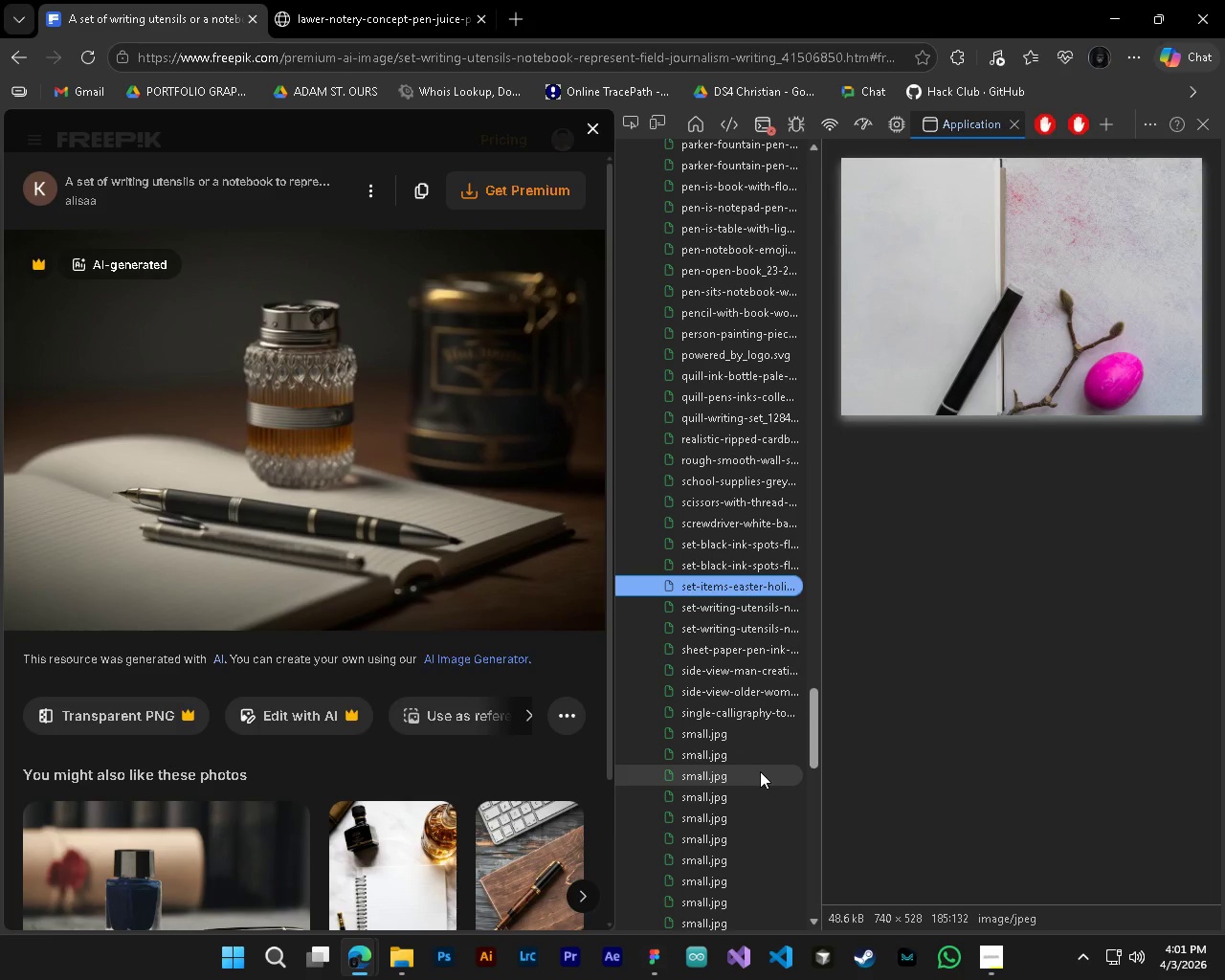 
key(ArrowDown)
 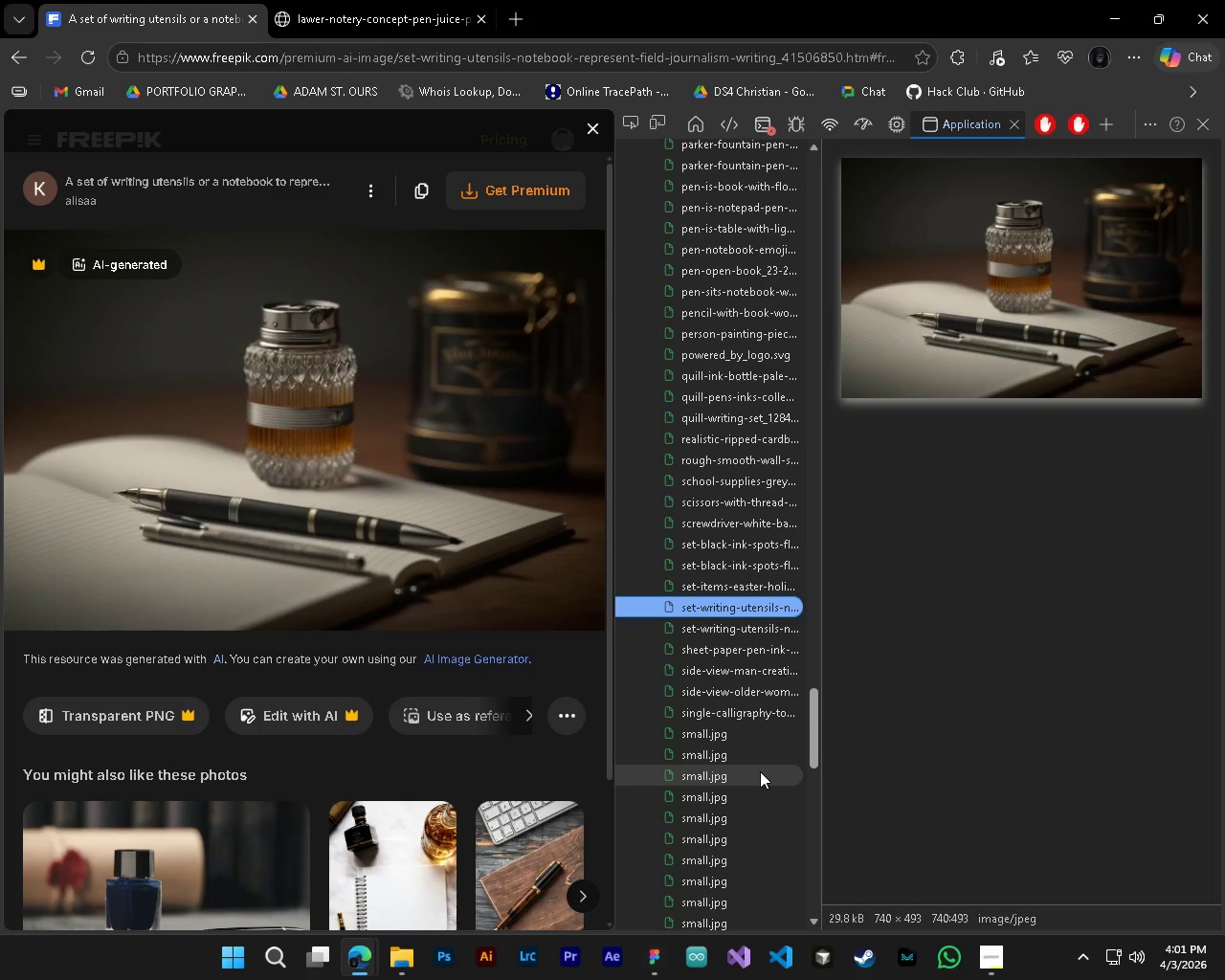 
key(ArrowDown)
 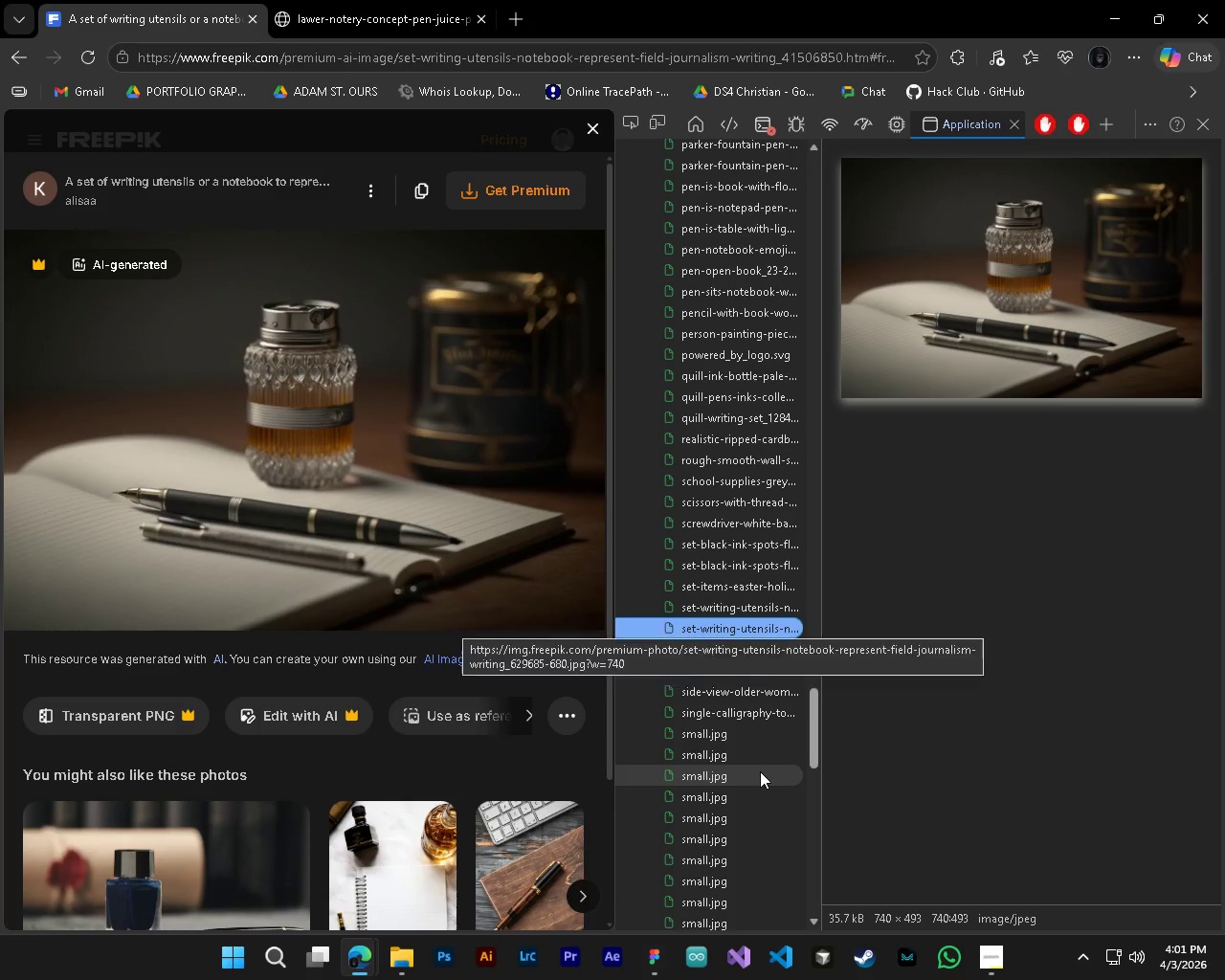 
key(ArrowUp)
 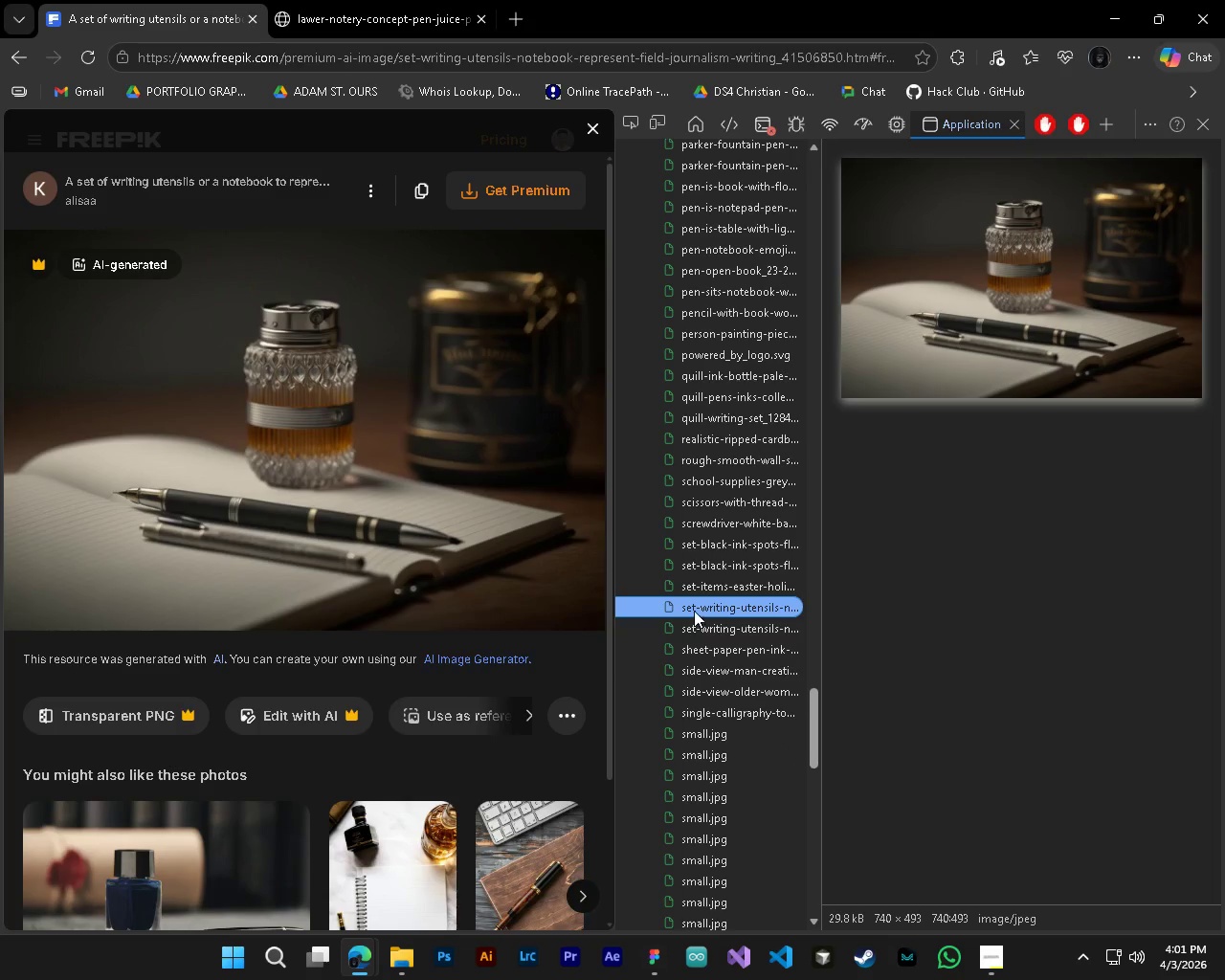 
double_click([694, 611])
 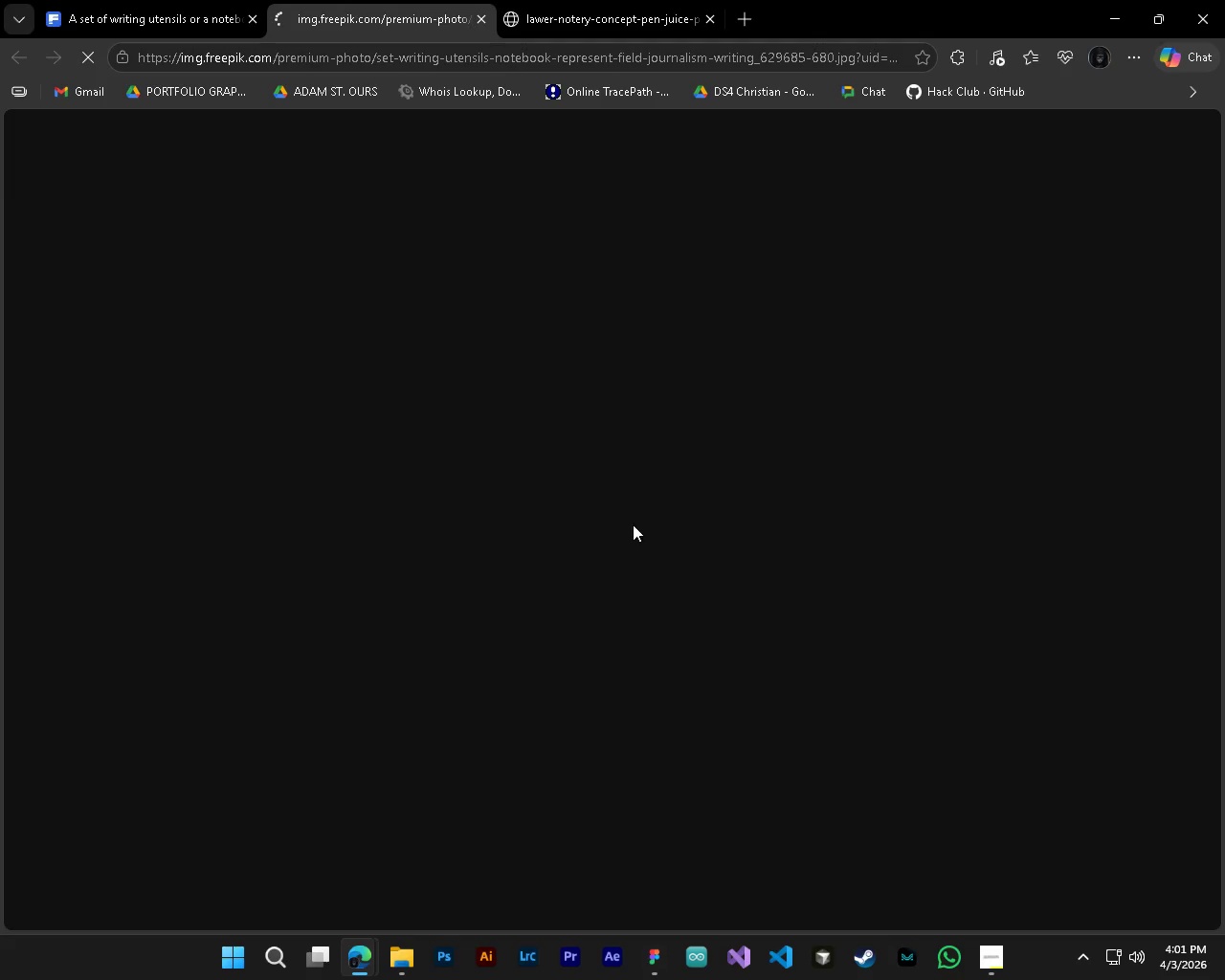 
left_click([604, 0])
 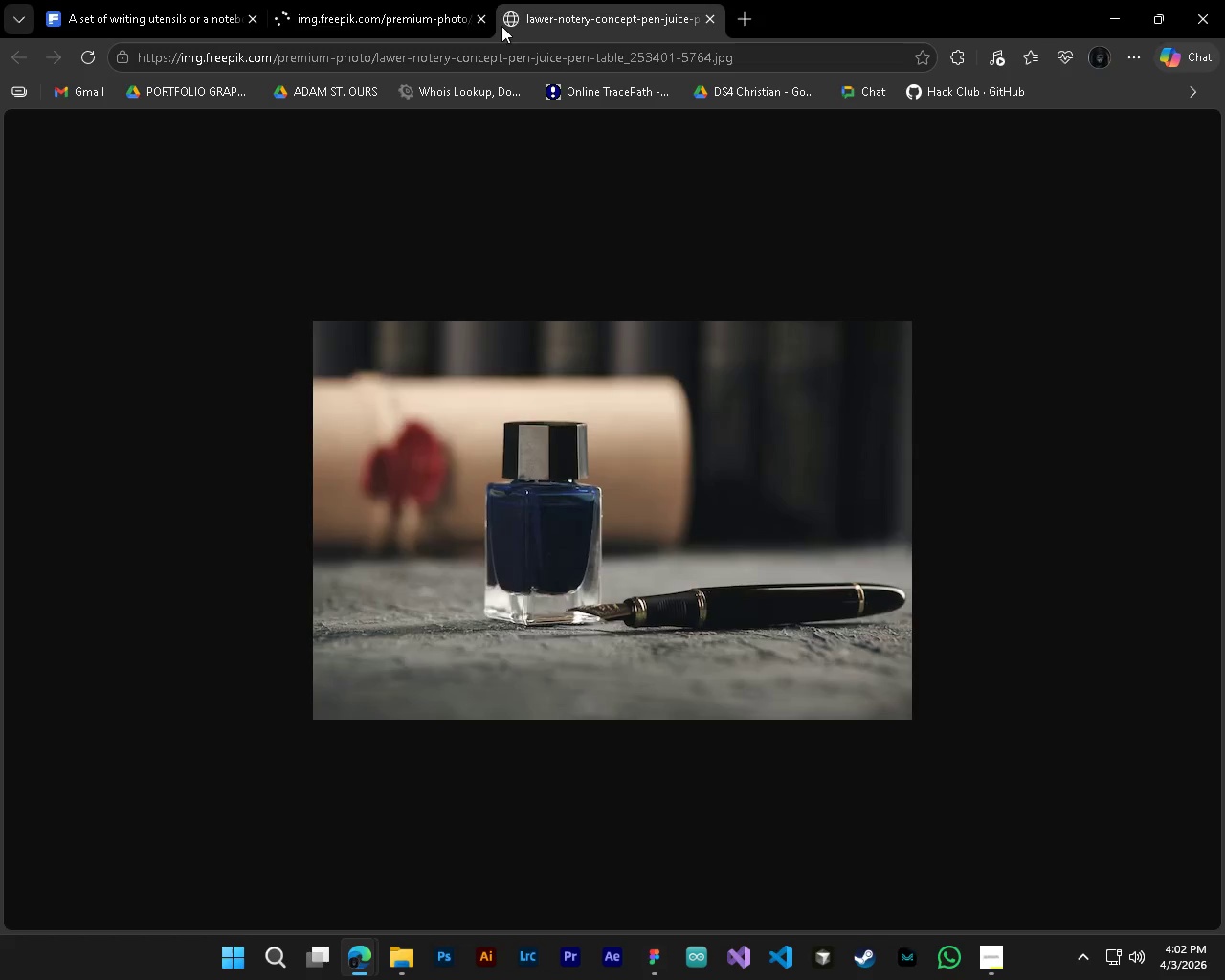 
left_click([434, 0])
 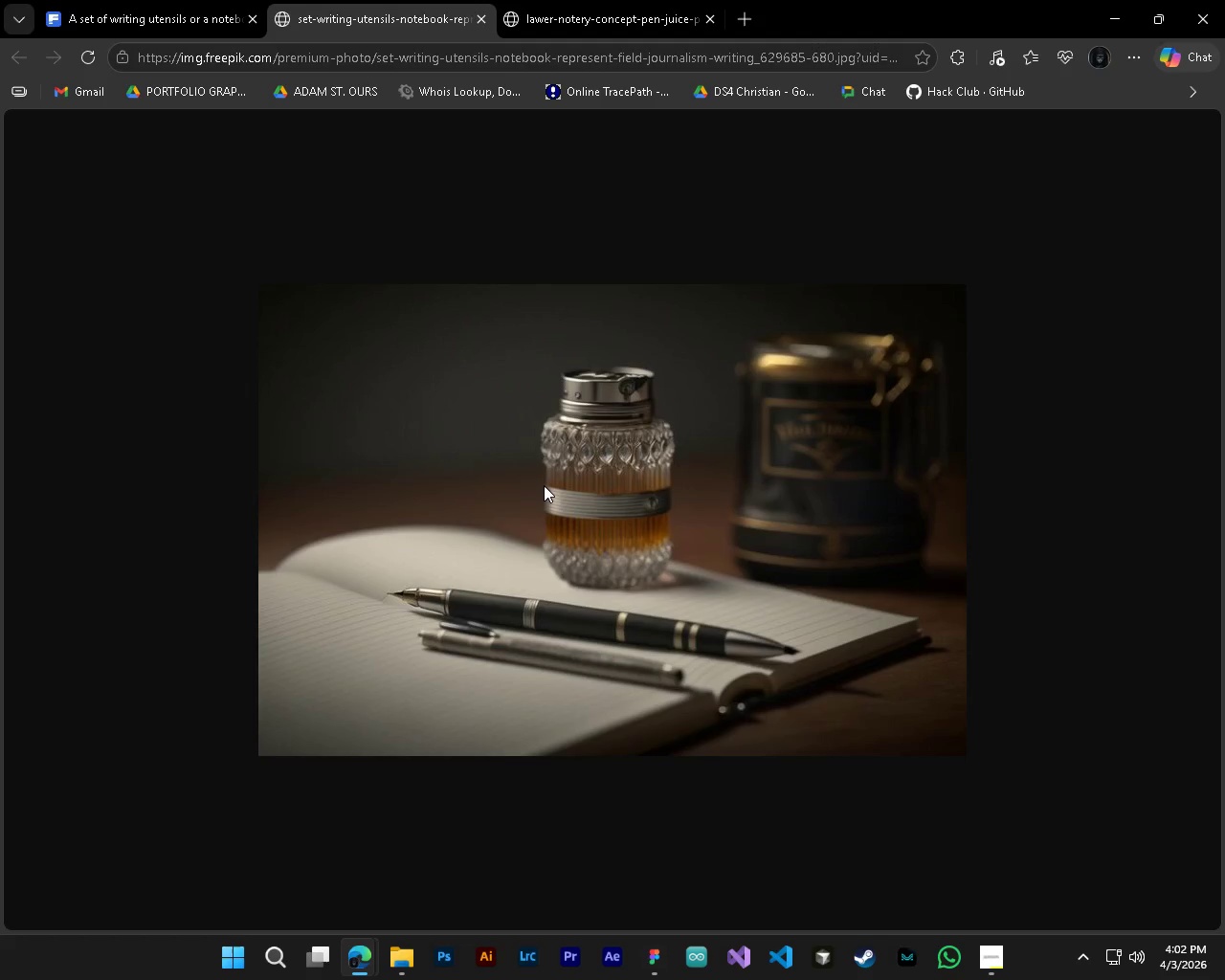 
right_click([544, 483])
 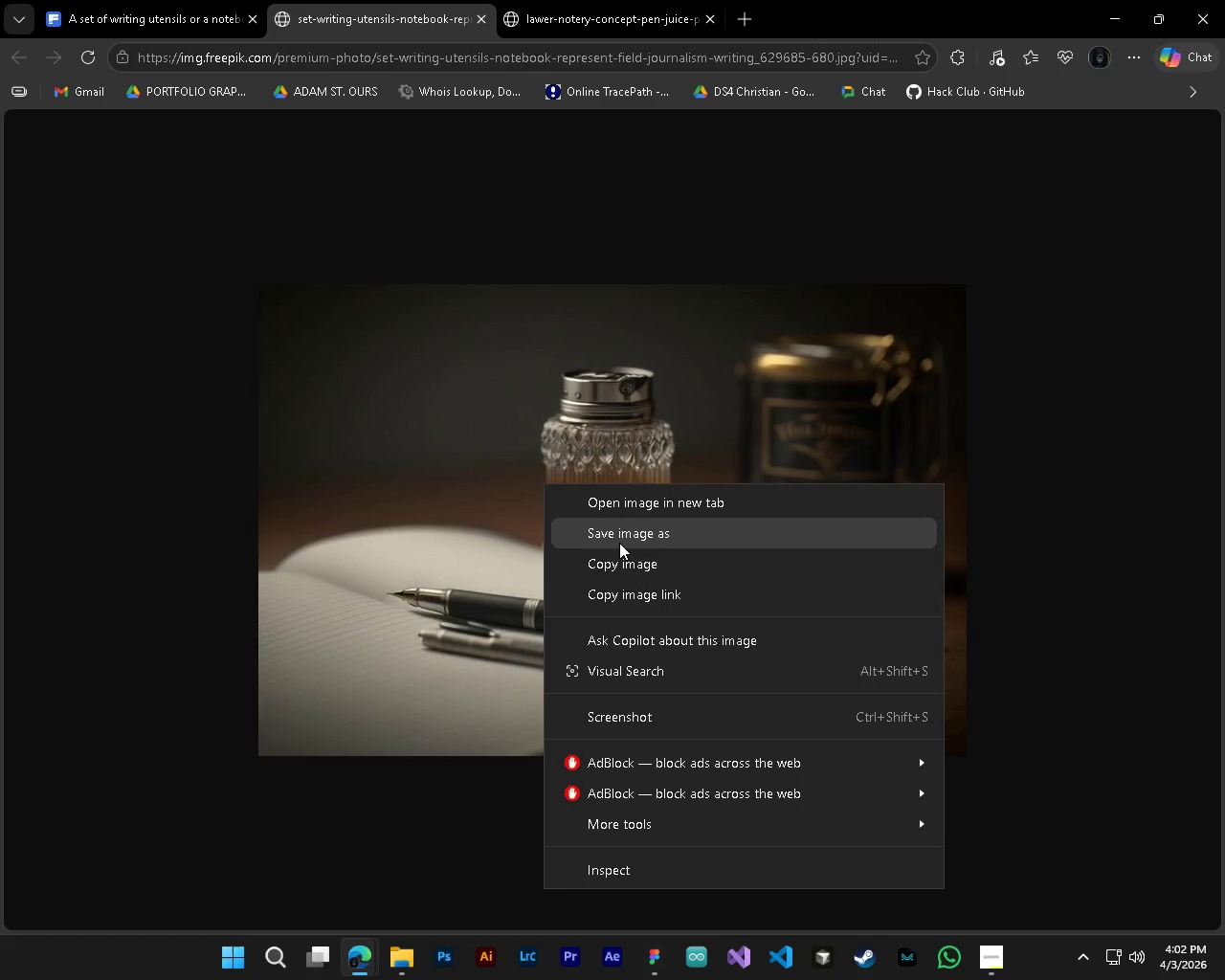 
left_click([619, 543])
 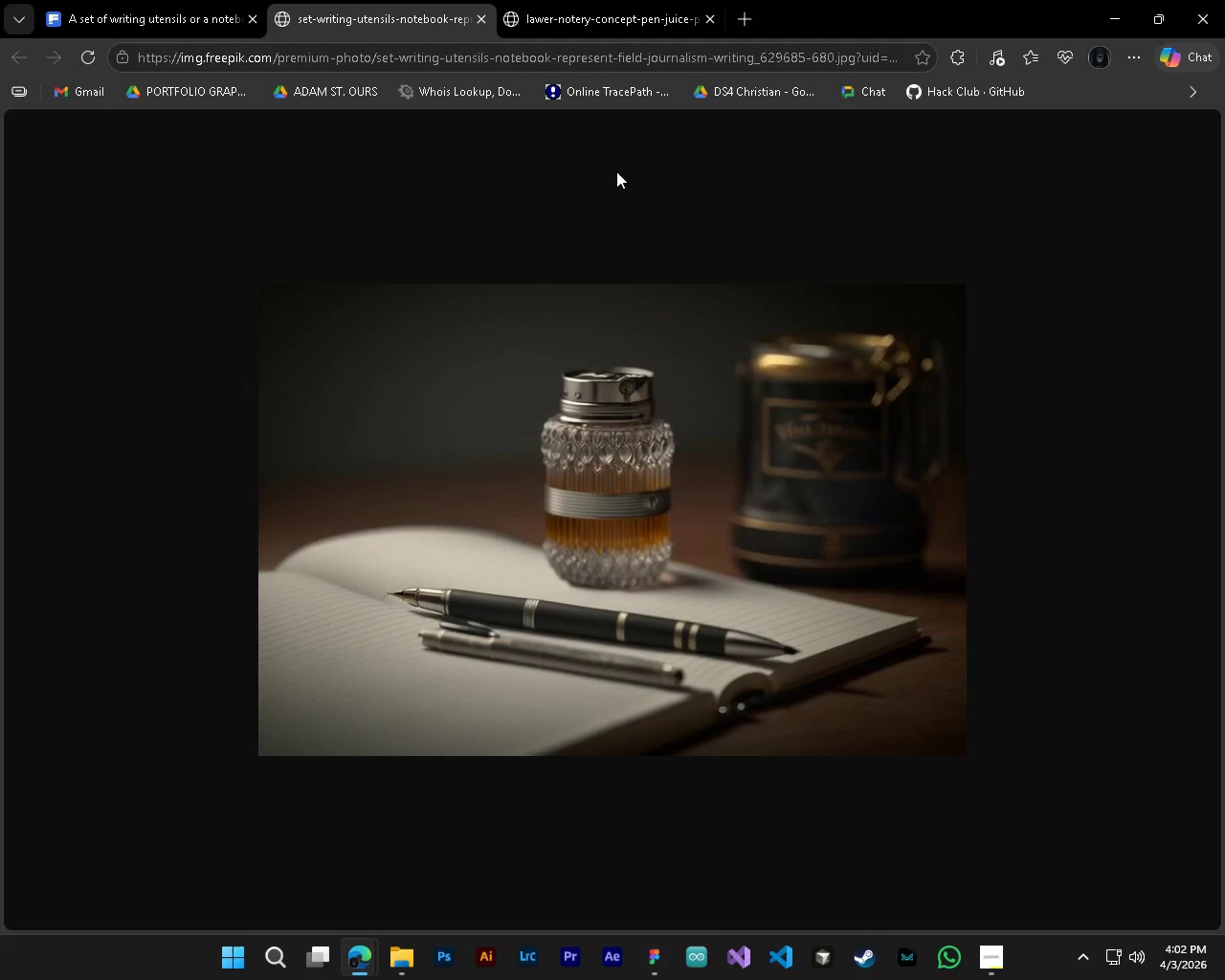 
left_click([613, 0])
 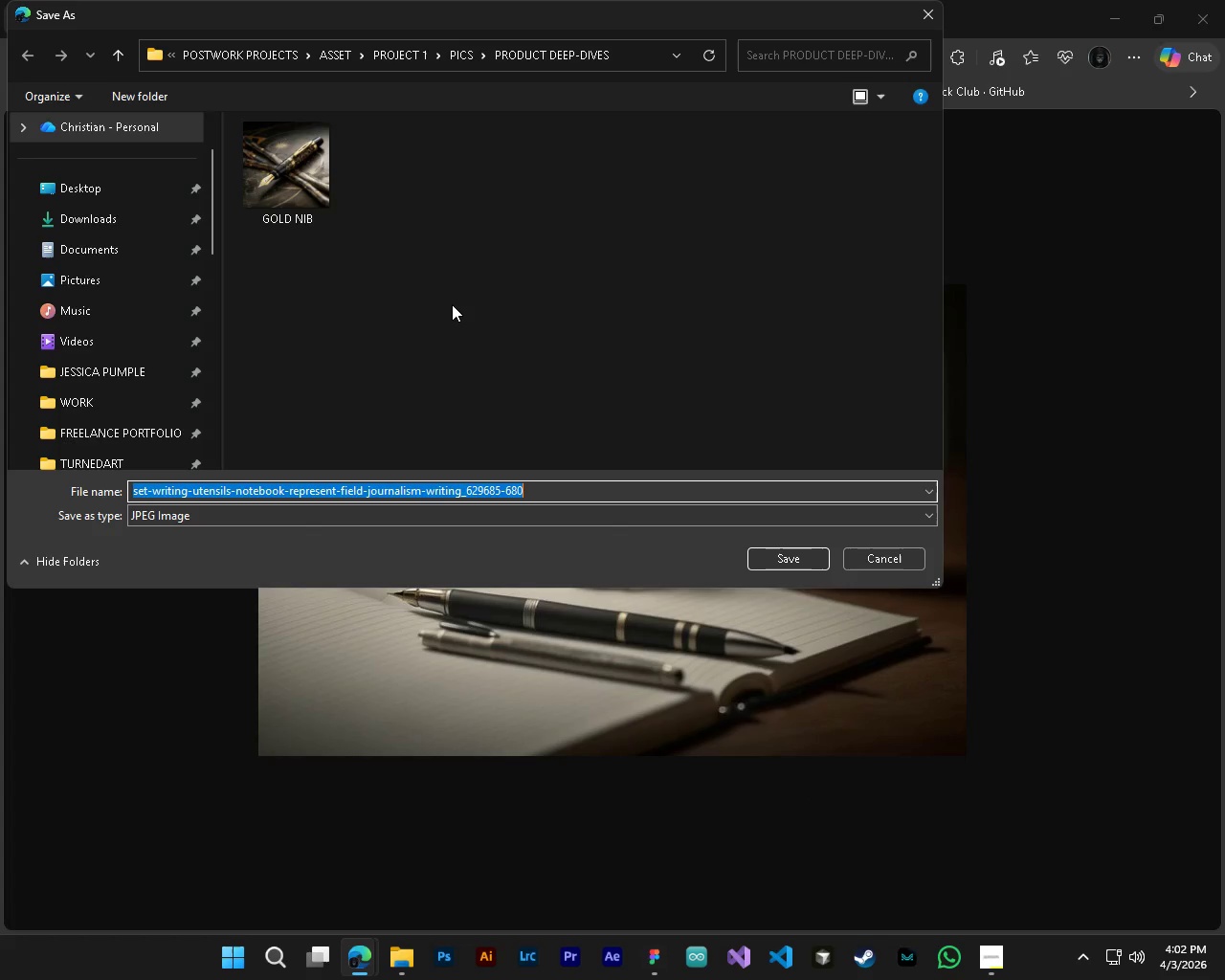 
type(INK BOTTLE)
 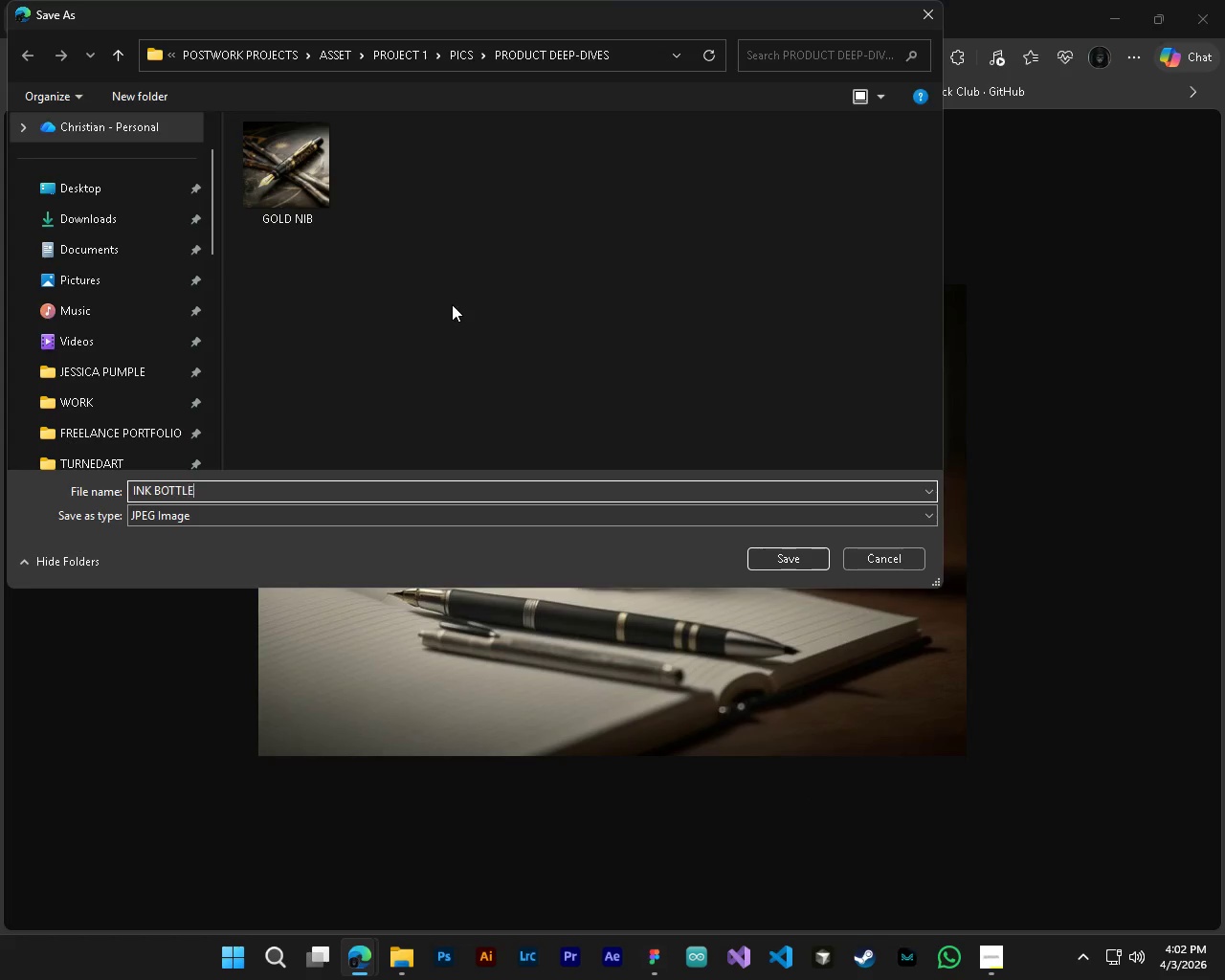 
key(Enter)
 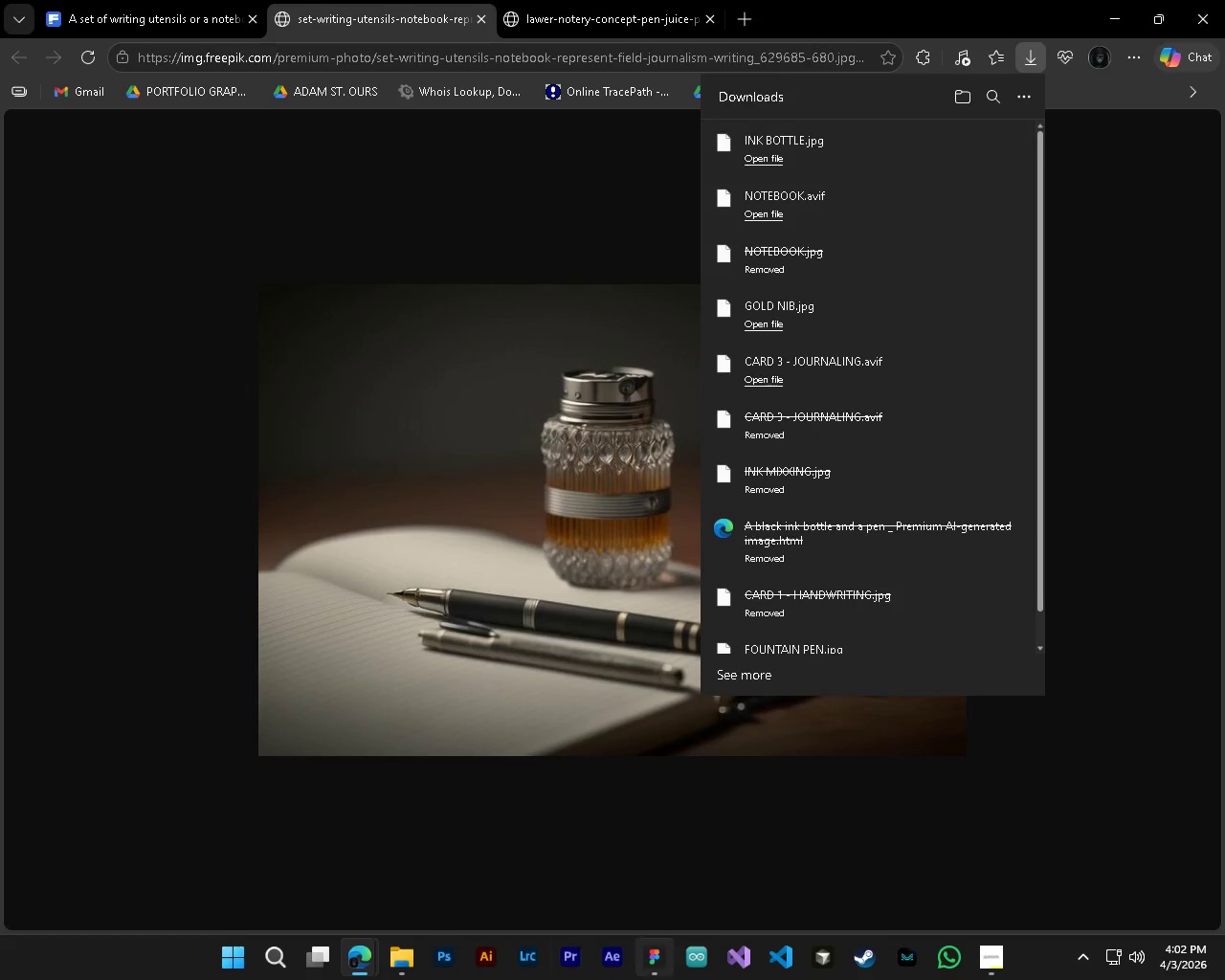 
left_click([659, 976])
 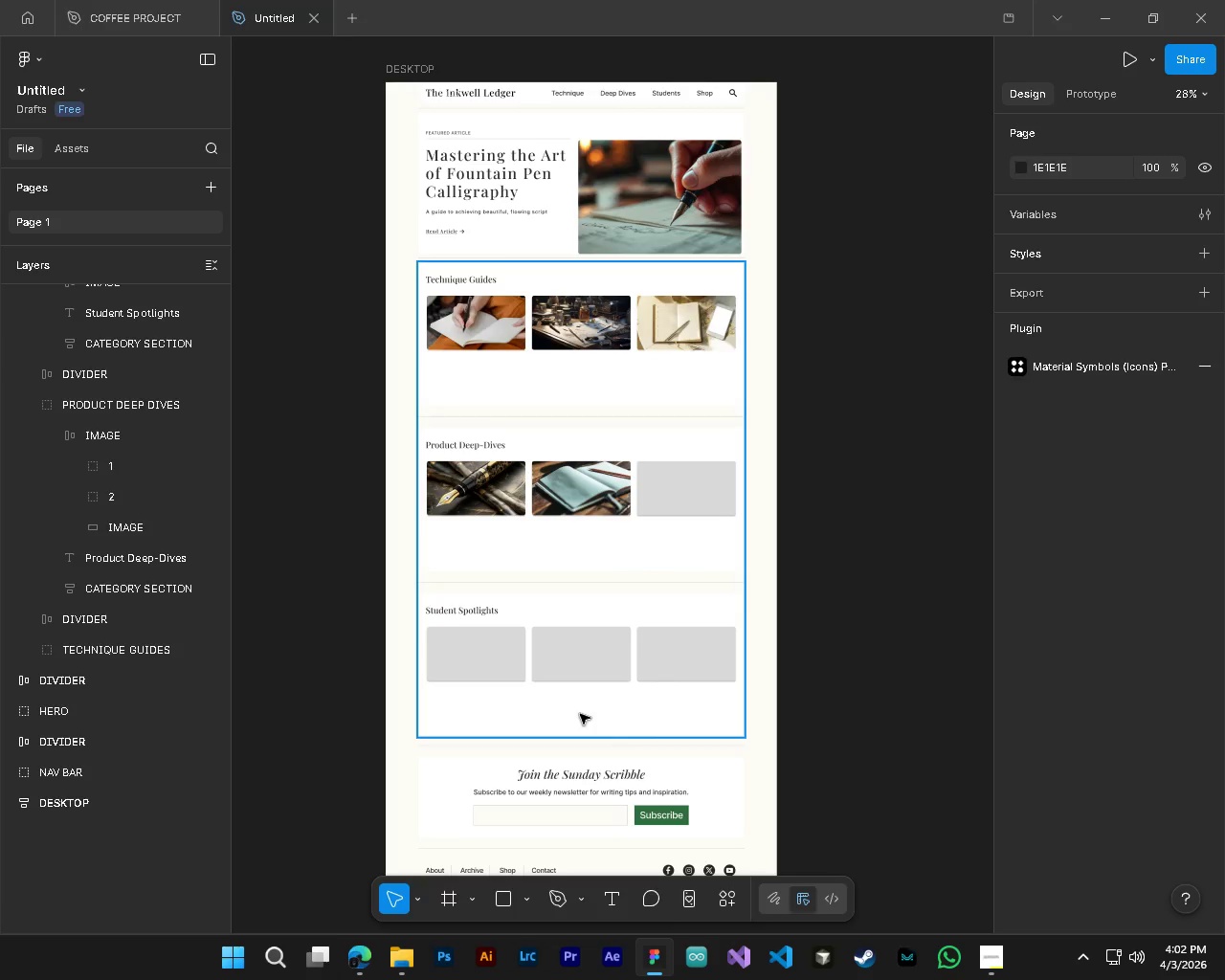 
hold_key(key=ControlLeft, duration=0.33)
 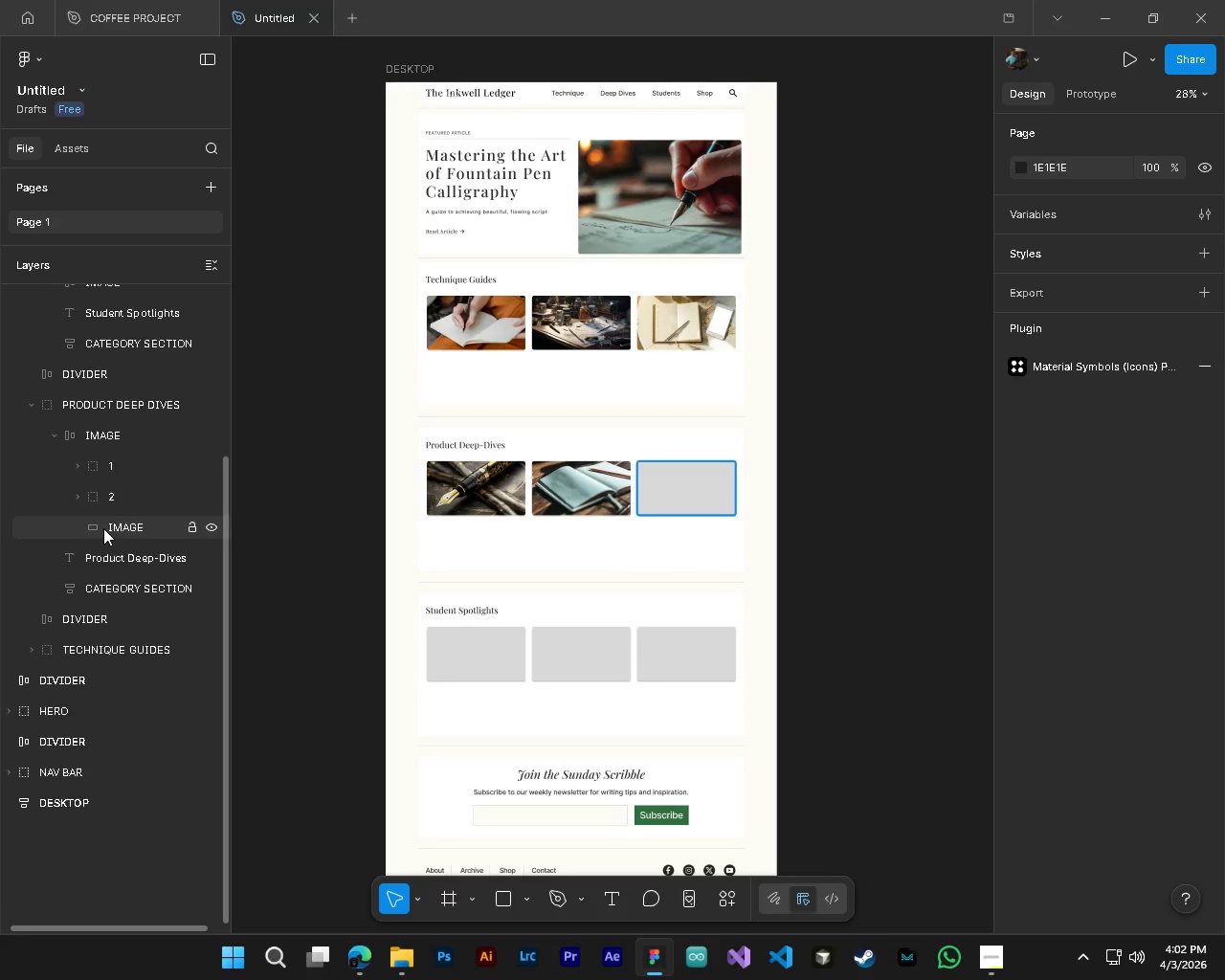 
hold_key(key=AltLeft, duration=0.31)
 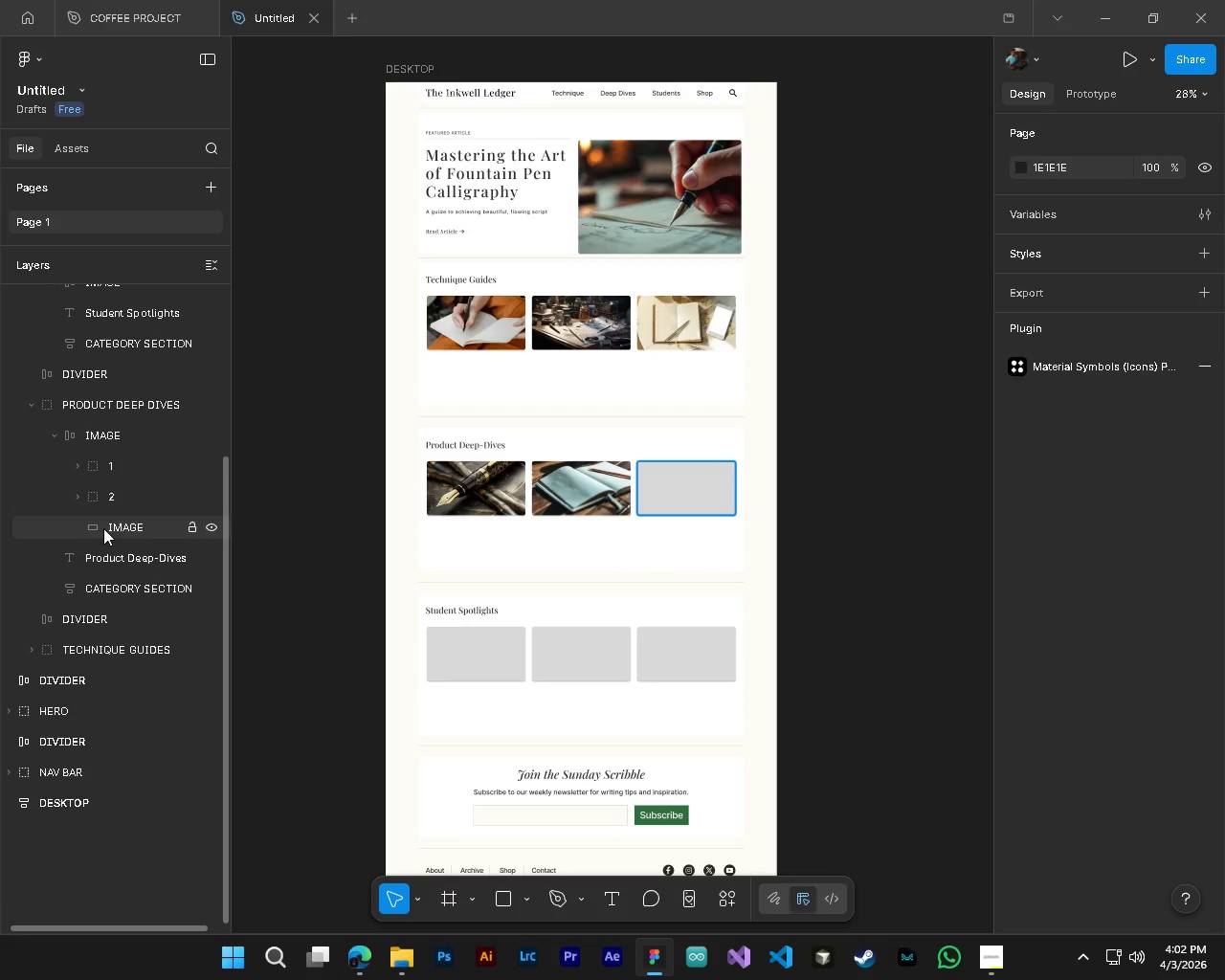 
left_click([103, 528])
 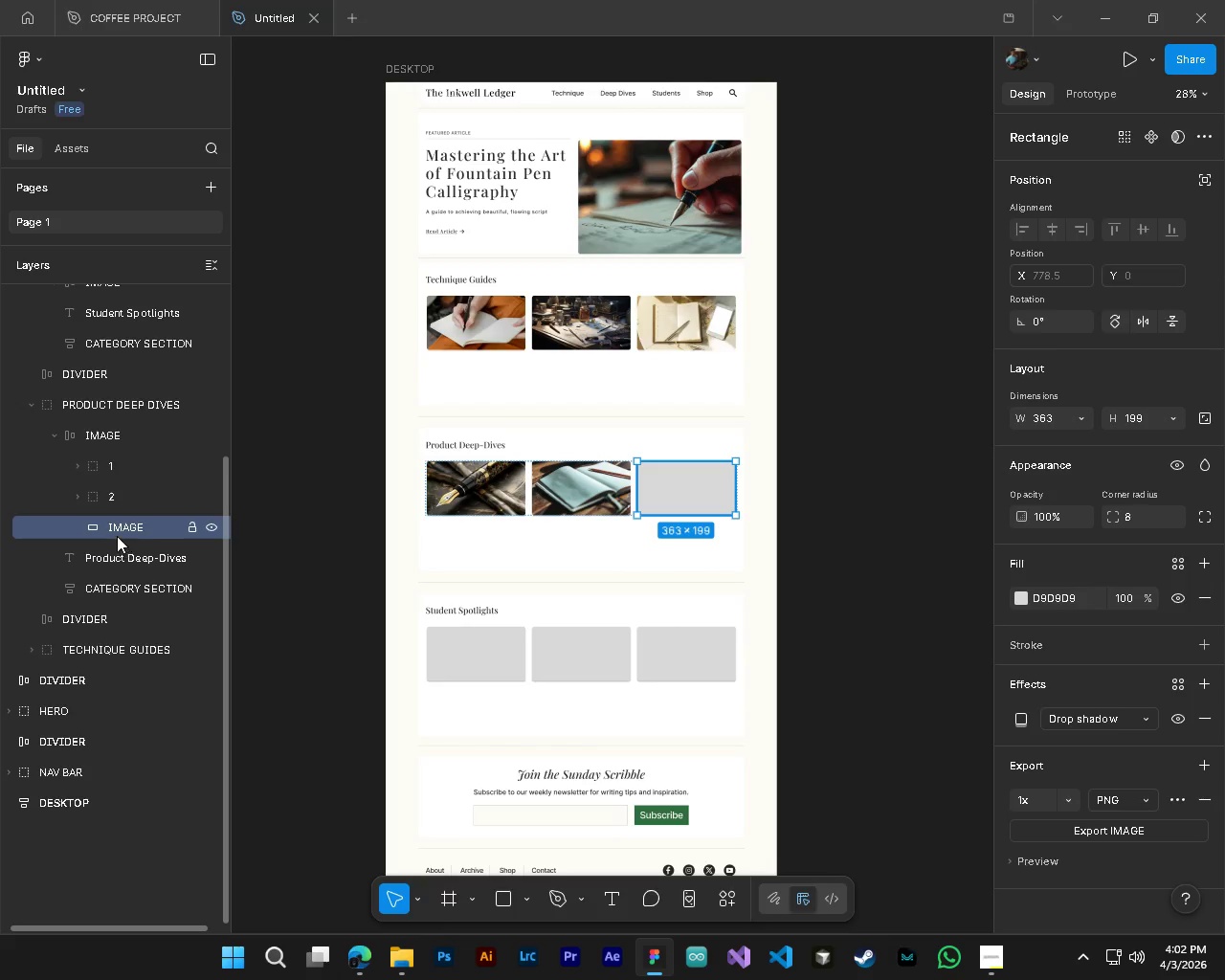 
right_click([114, 529])
 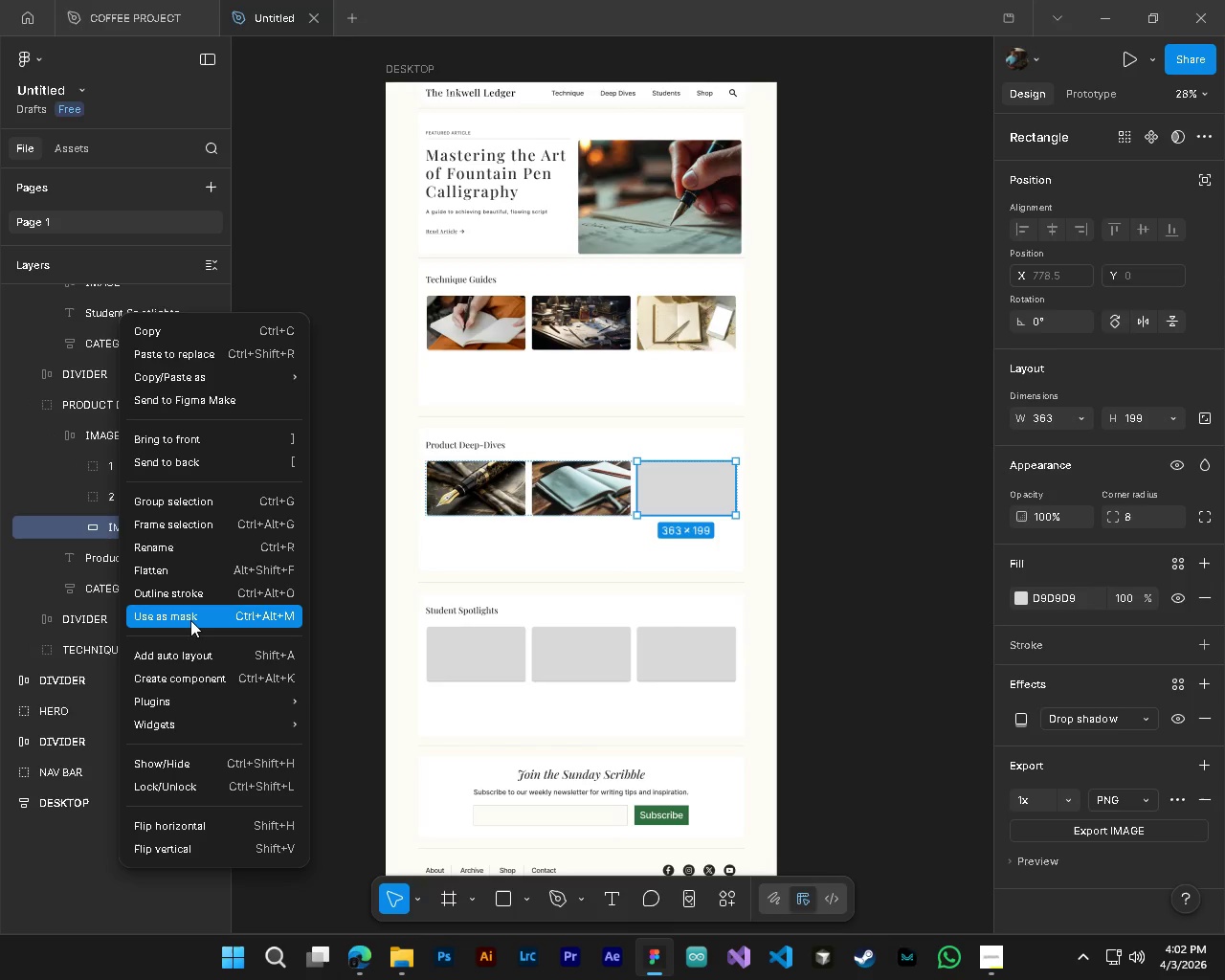 
left_click([190, 620])
 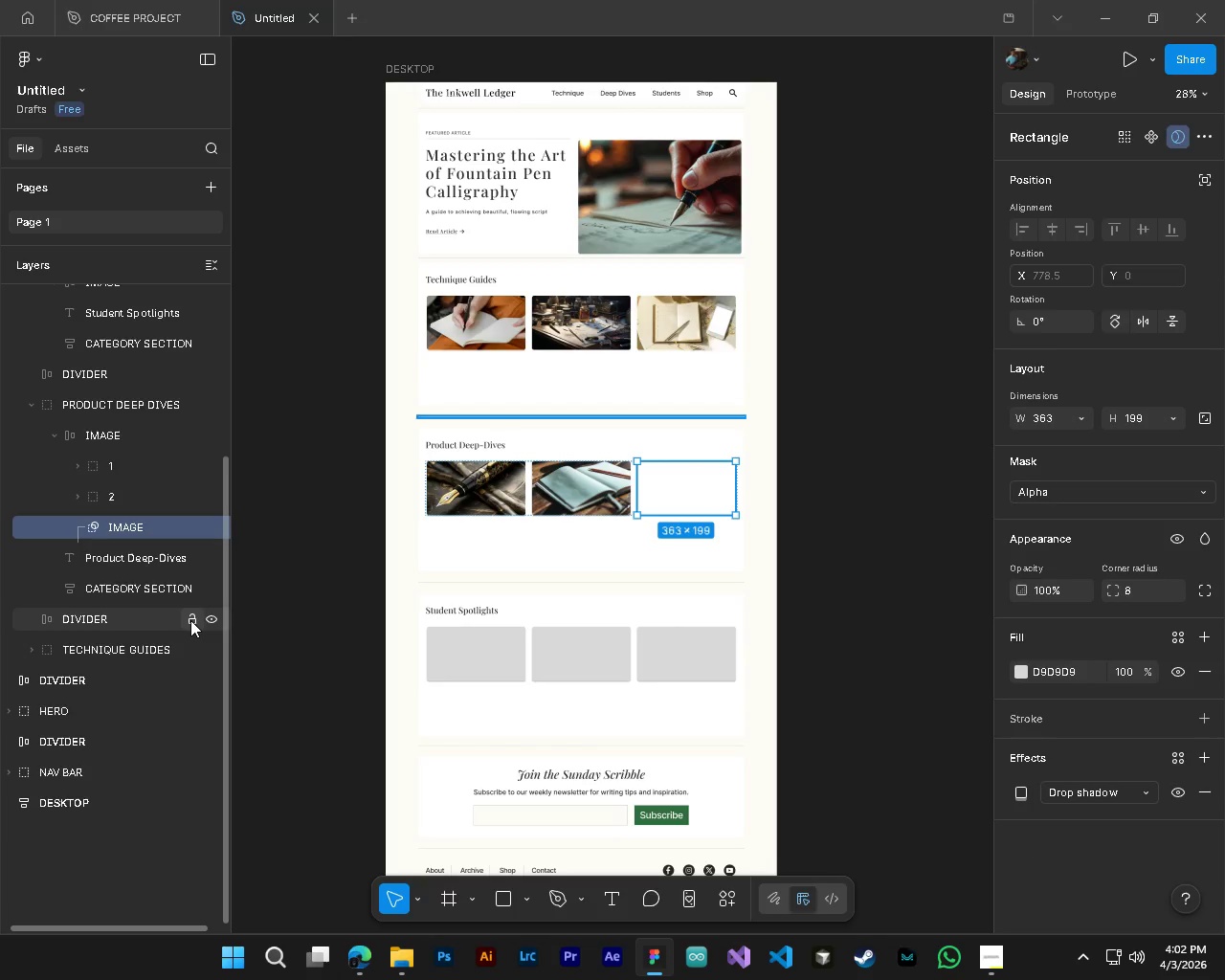 
key(Control+ControlLeft)
 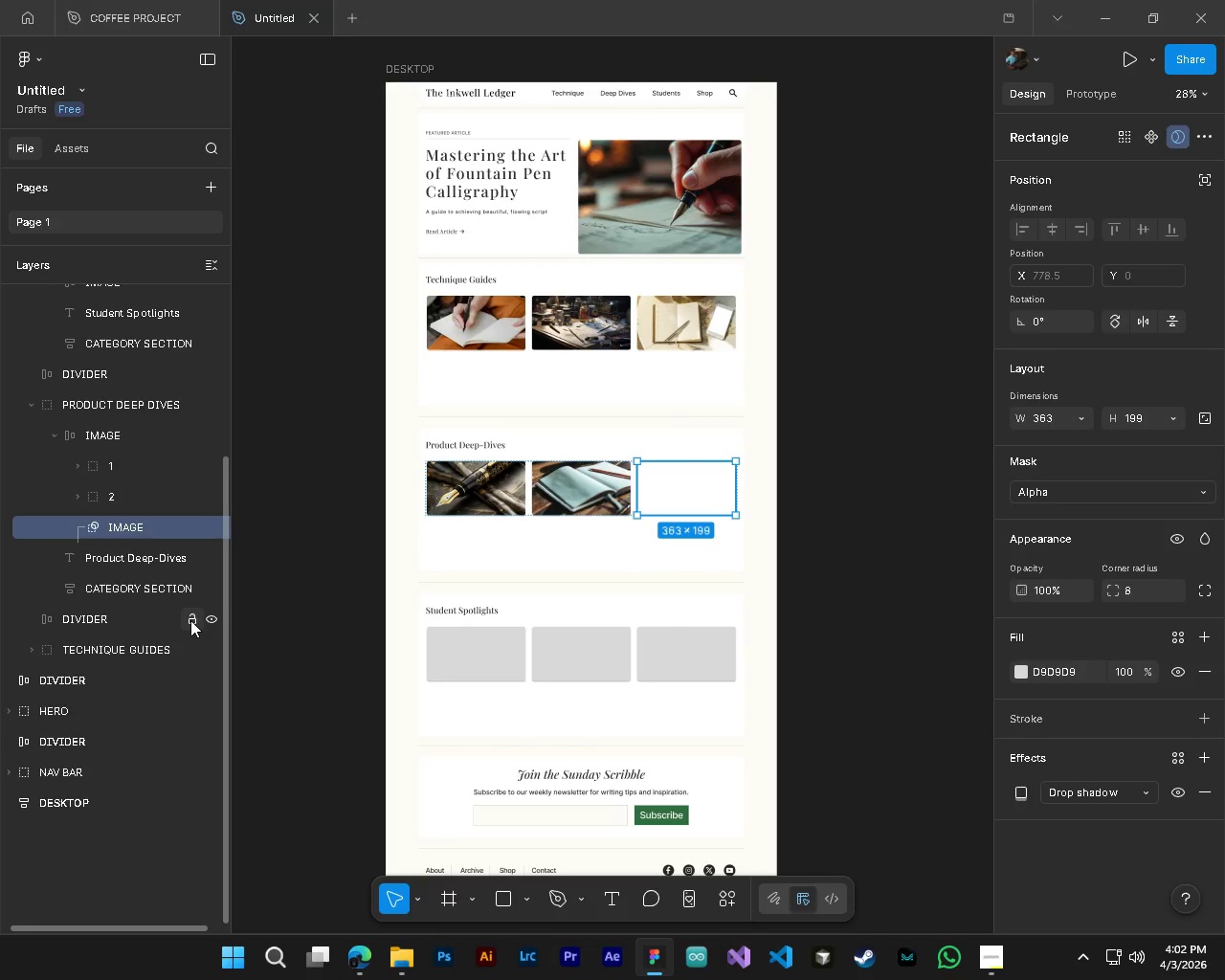 
key(Control+Z)
 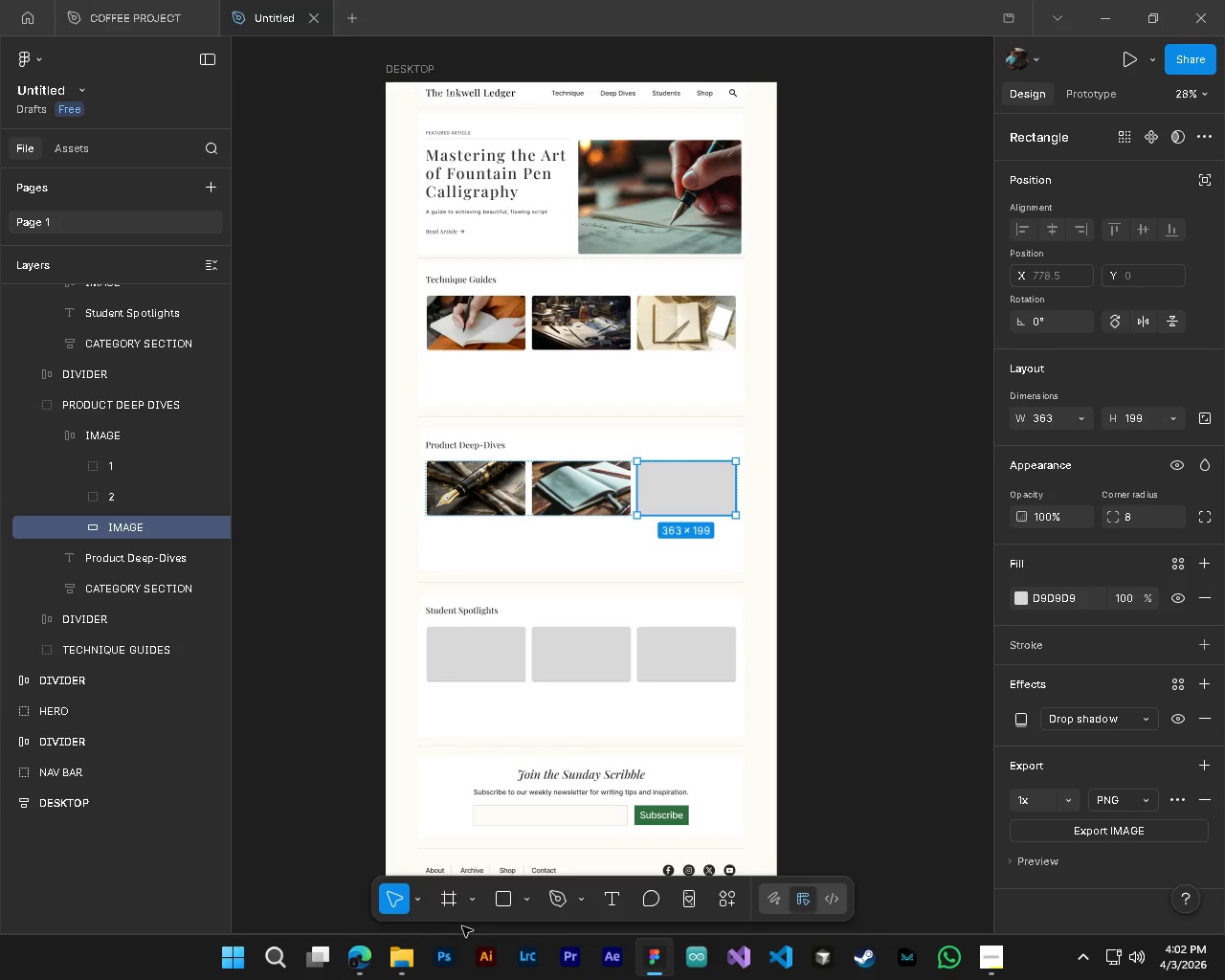 
left_click([408, 969])
 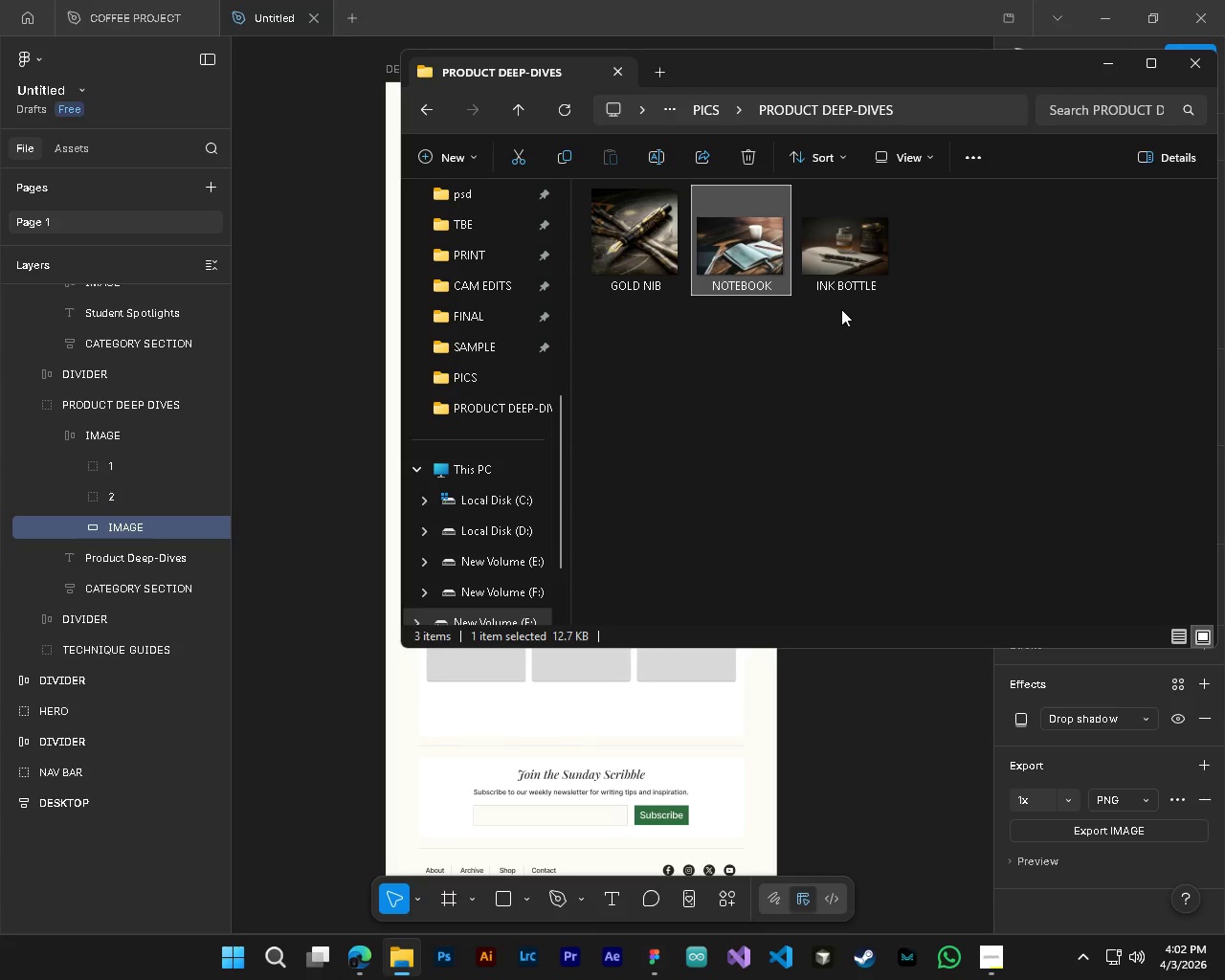 
left_click_drag(start_coordinate=[843, 293], to_coordinate=[746, 696])
 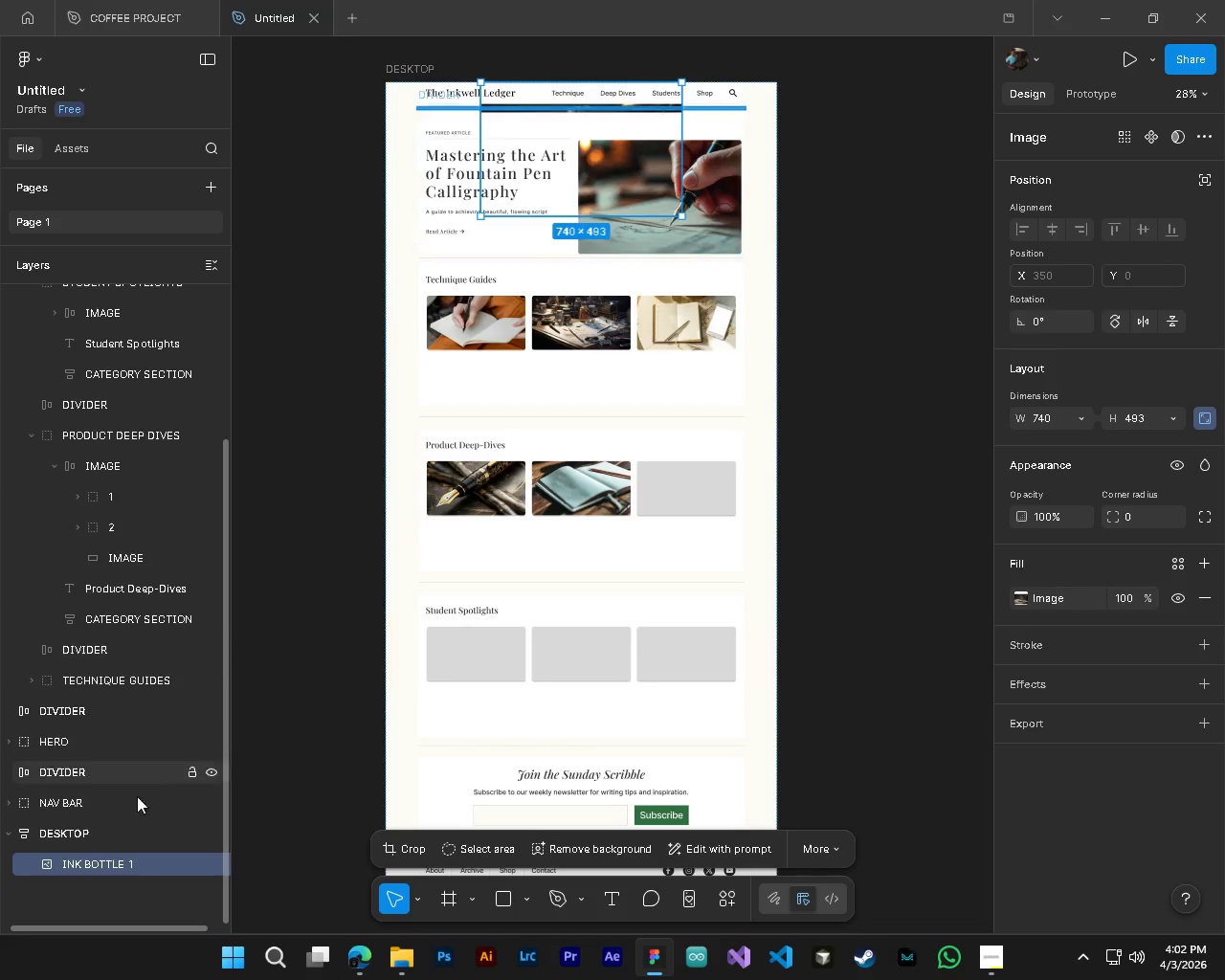 
left_click_drag(start_coordinate=[131, 860], to_coordinate=[136, 546])
 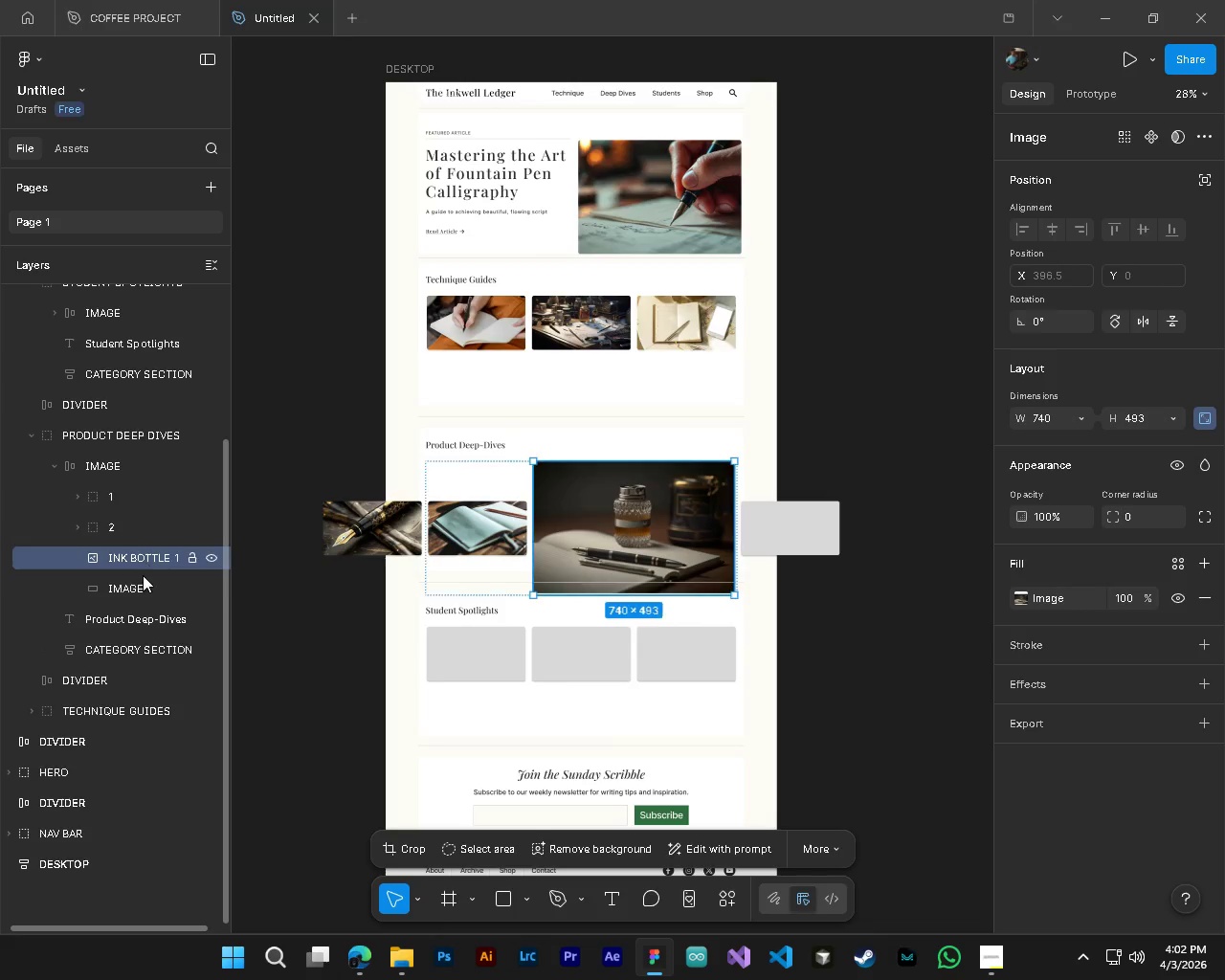 
hold_key(key=ControlLeft, duration=1.03)
left_click([134, 589])
 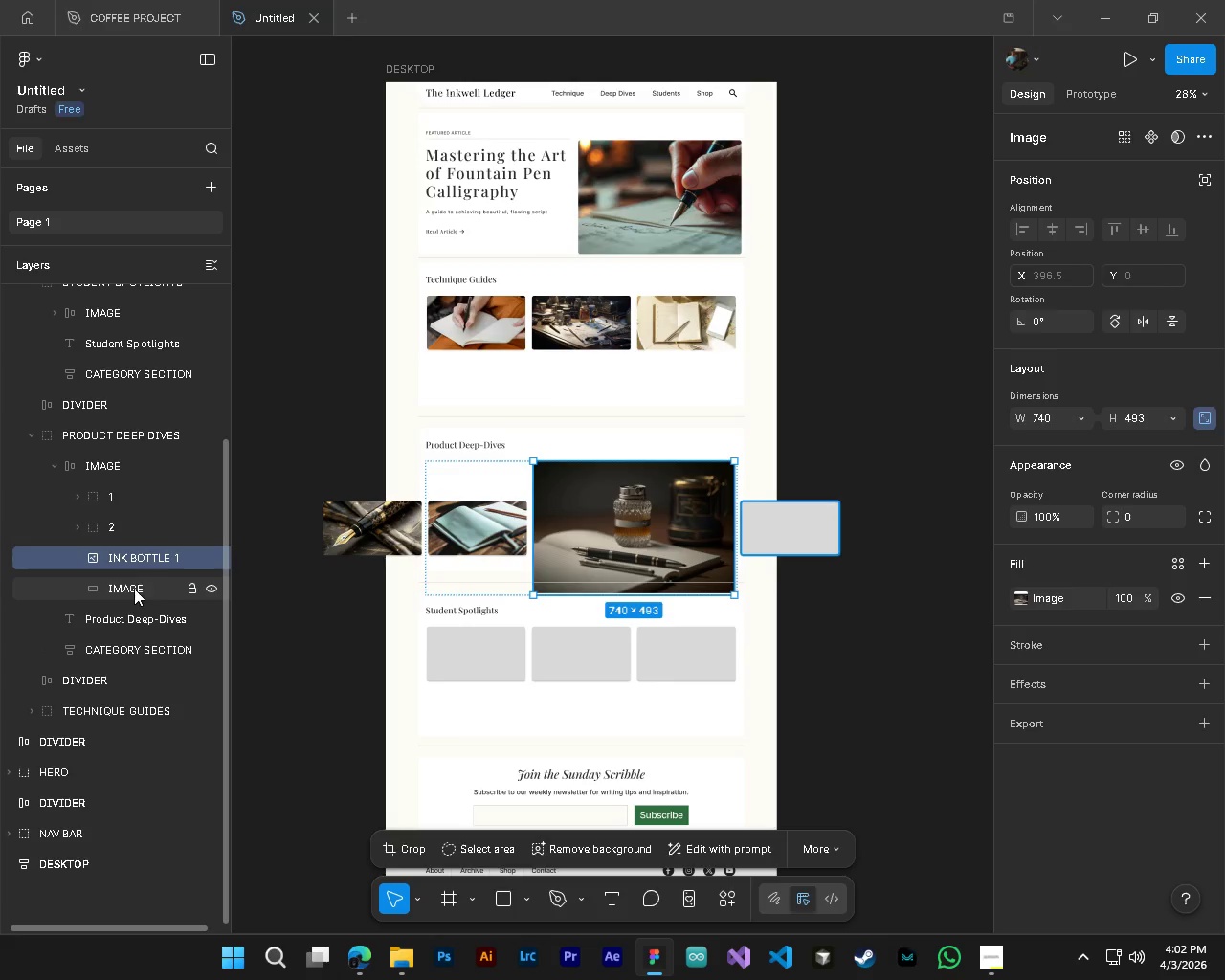 
right_click([134, 589])
 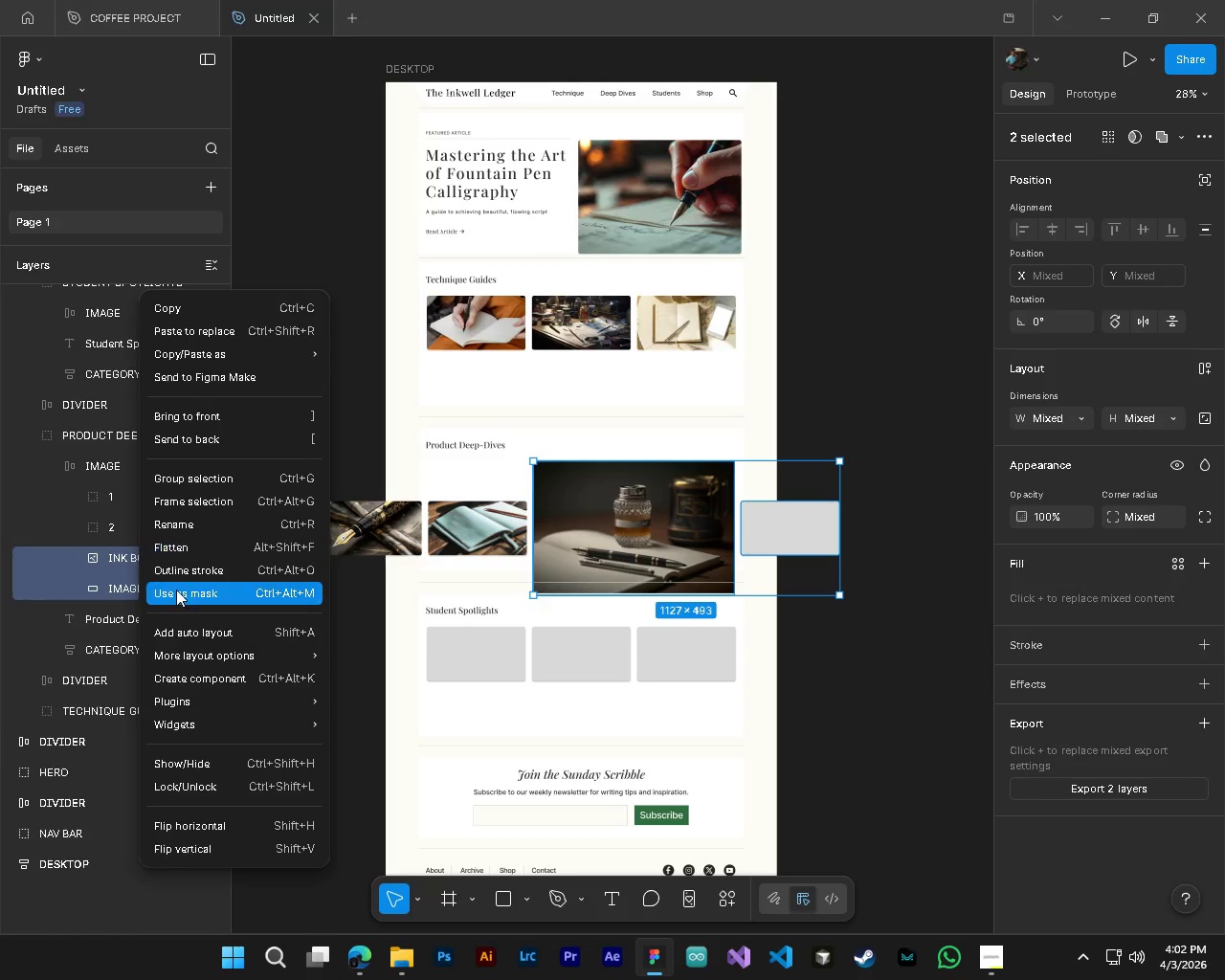 
left_click([180, 598])
 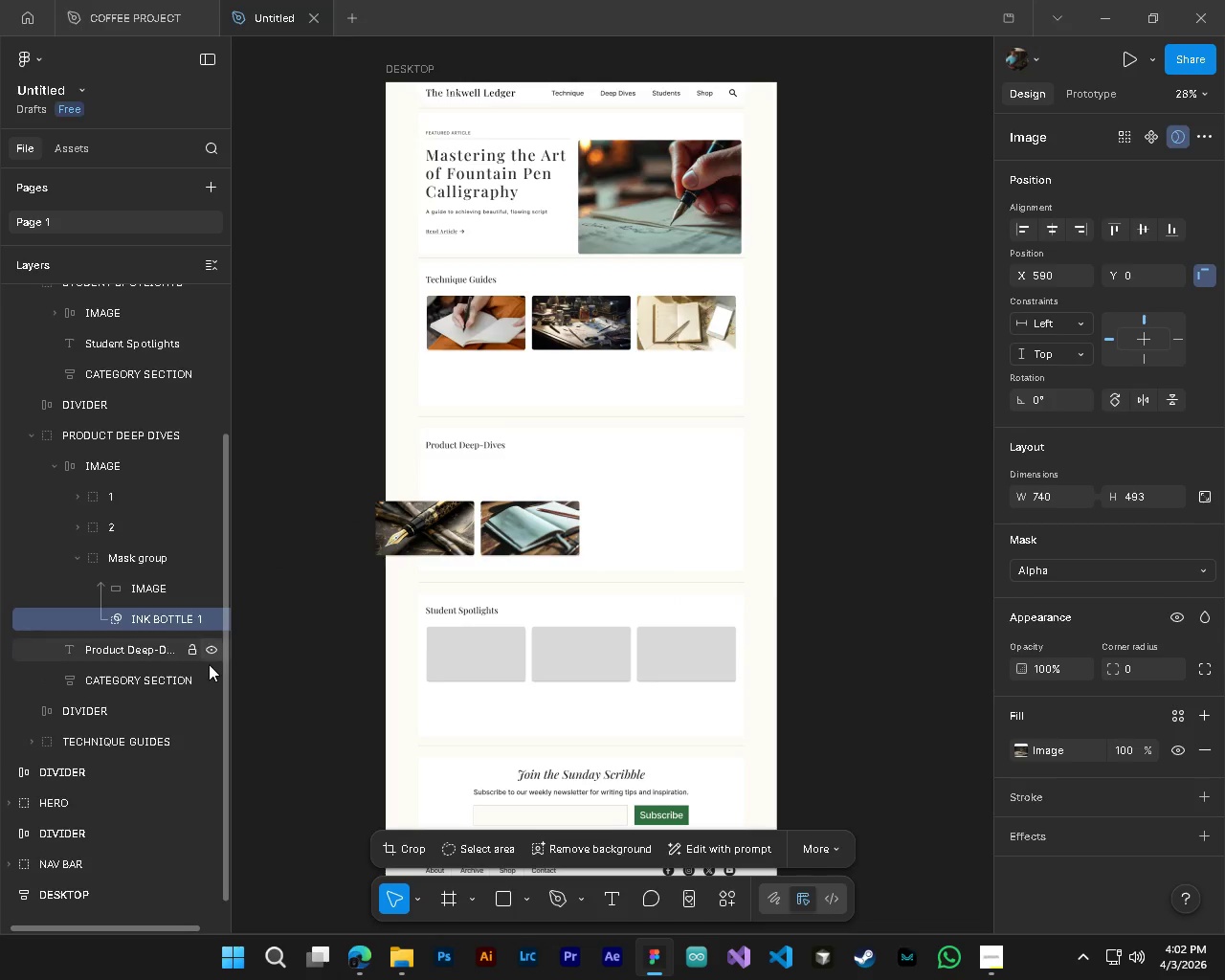 
key(Control+Z)
 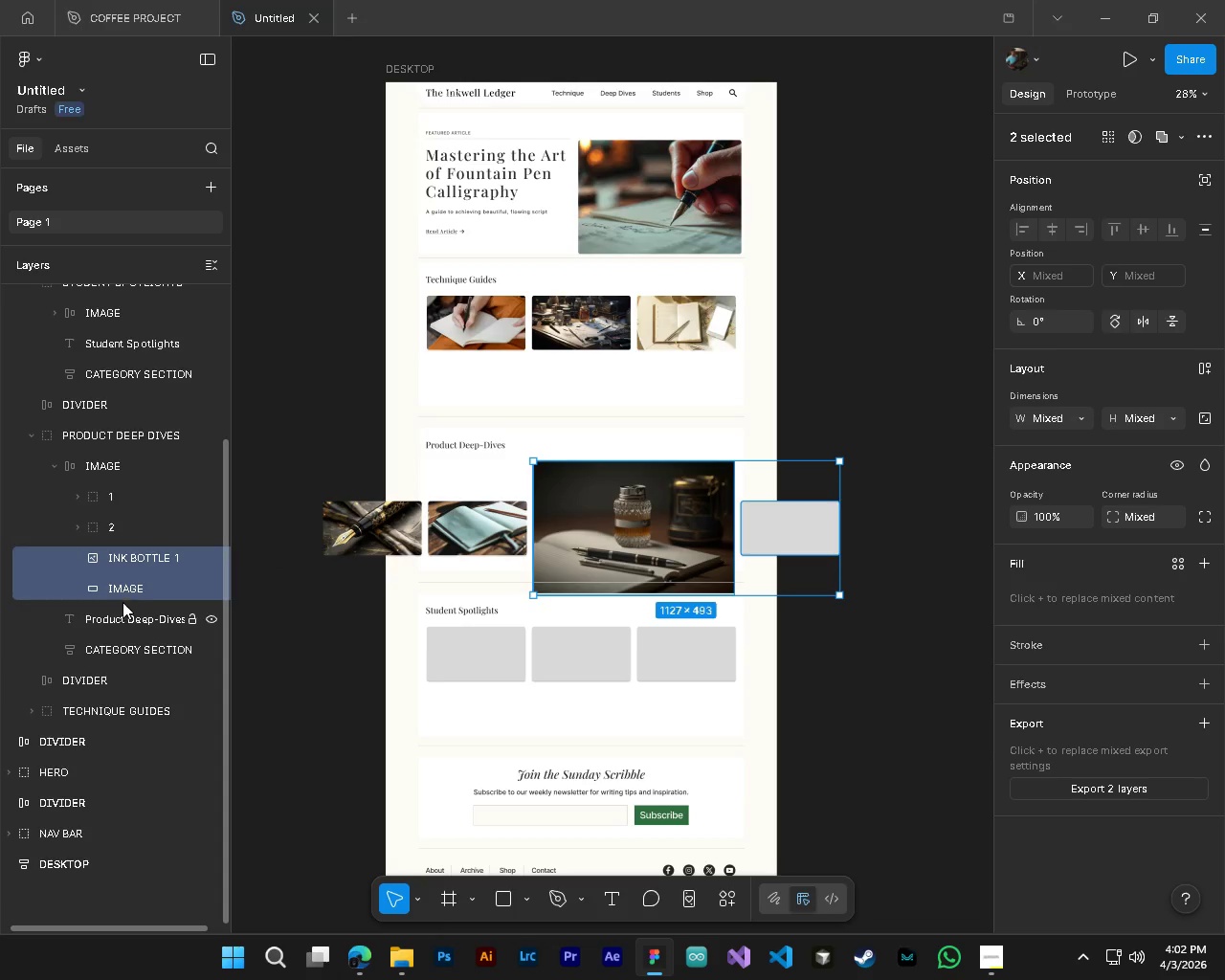 
left_click([121, 588])
 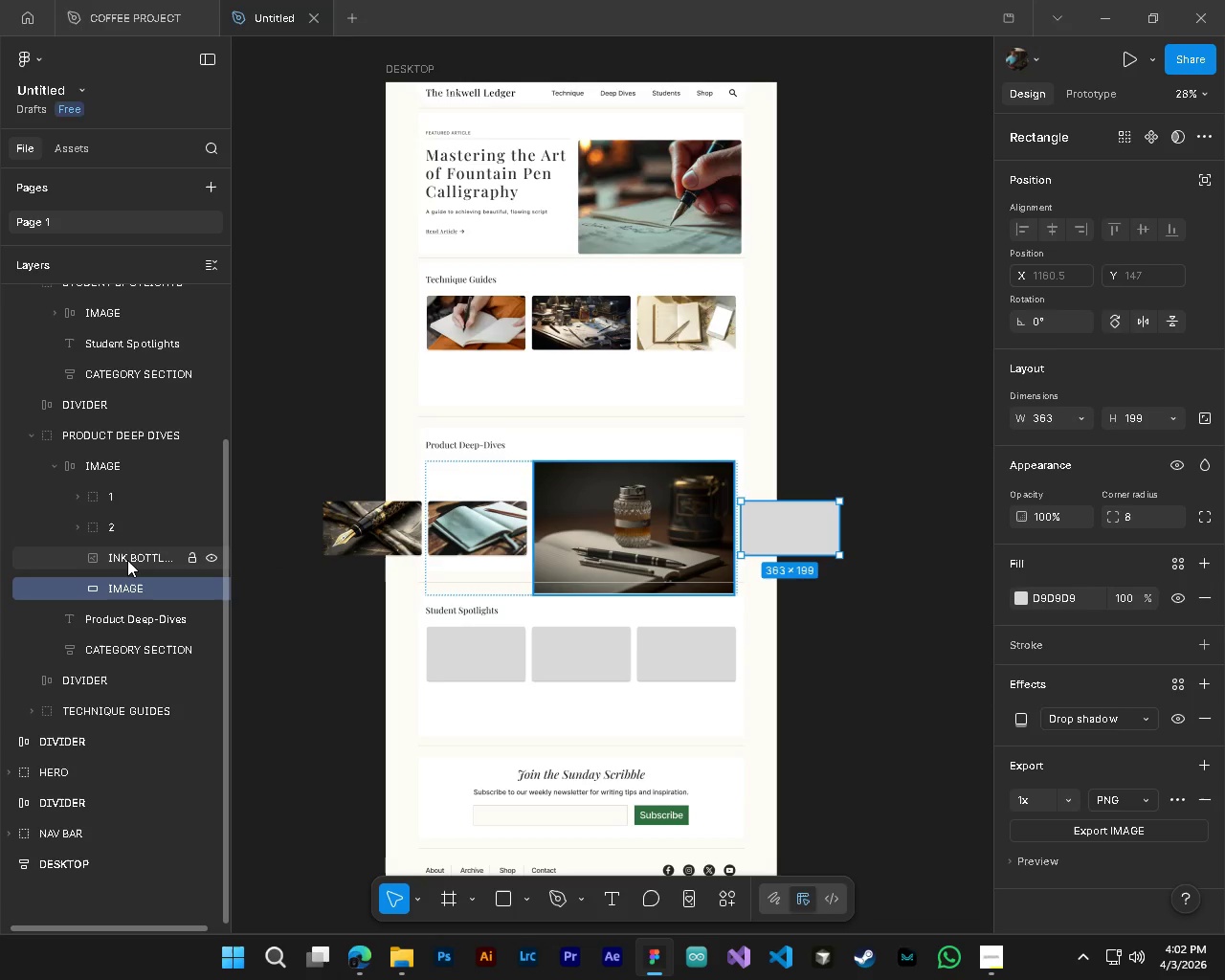 
left_click_drag(start_coordinate=[127, 560], to_coordinate=[126, 592])
 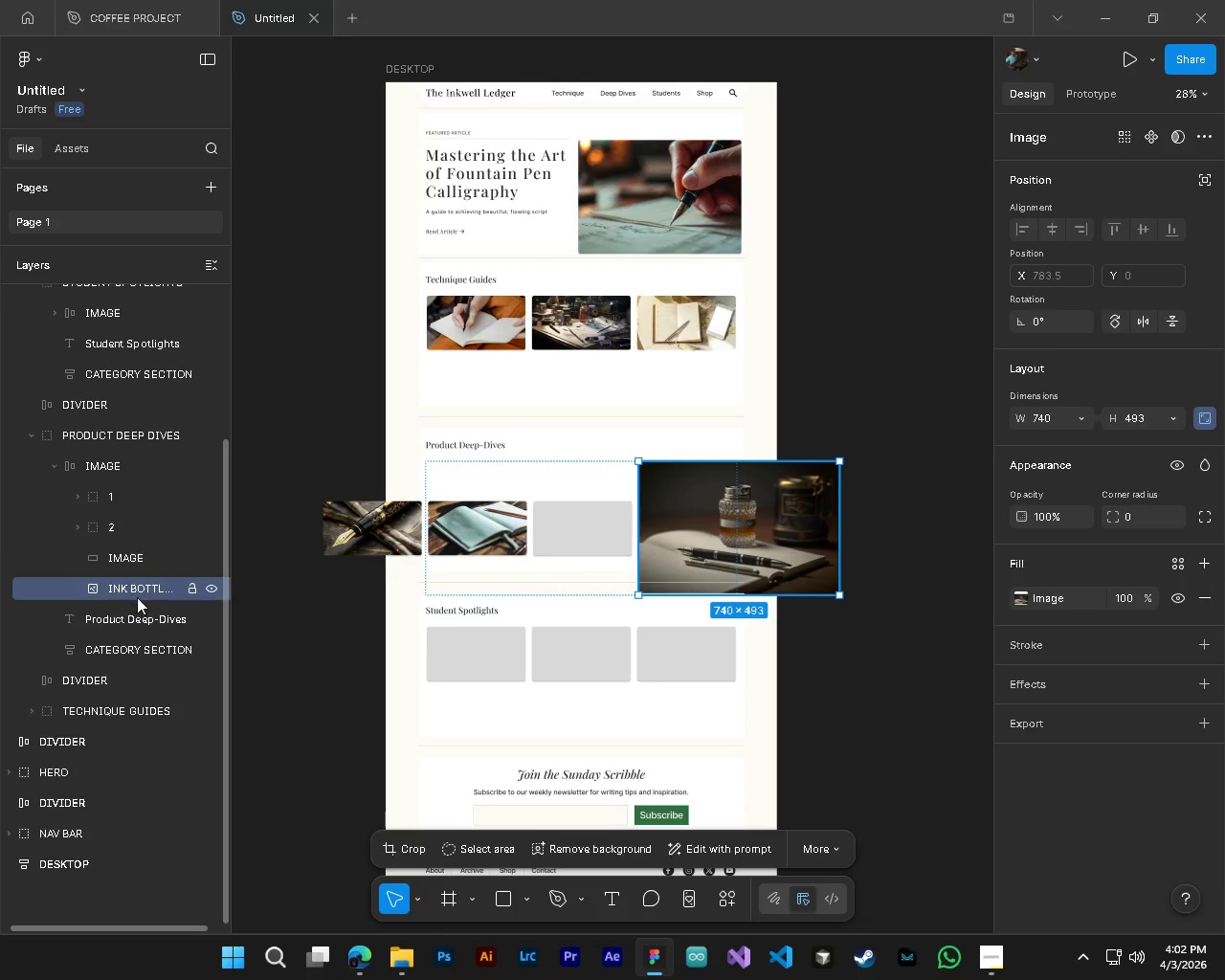 
hold_key(key=ControlLeft, duration=0.55)
left_click([127, 563])
 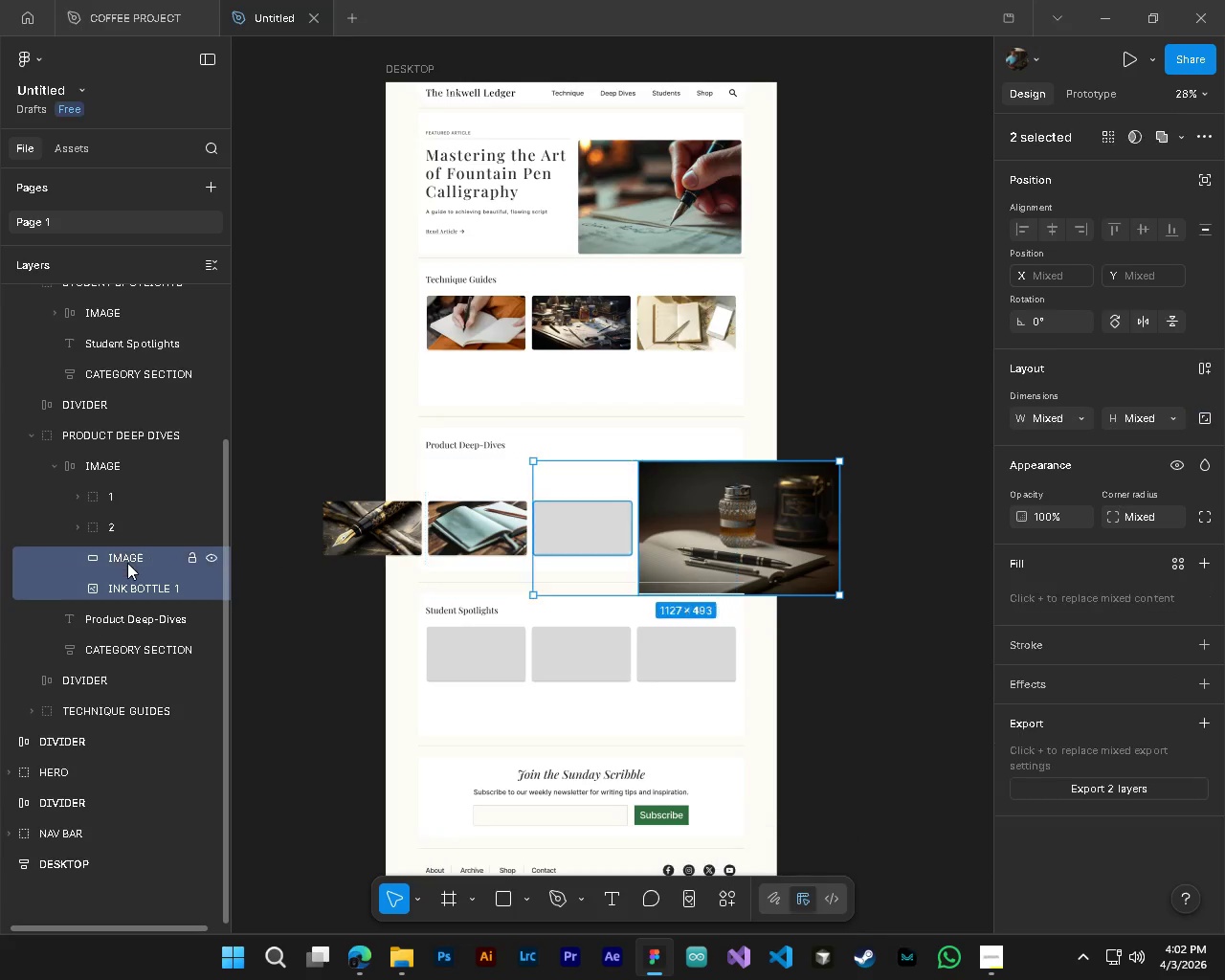 
right_click([127, 563])
 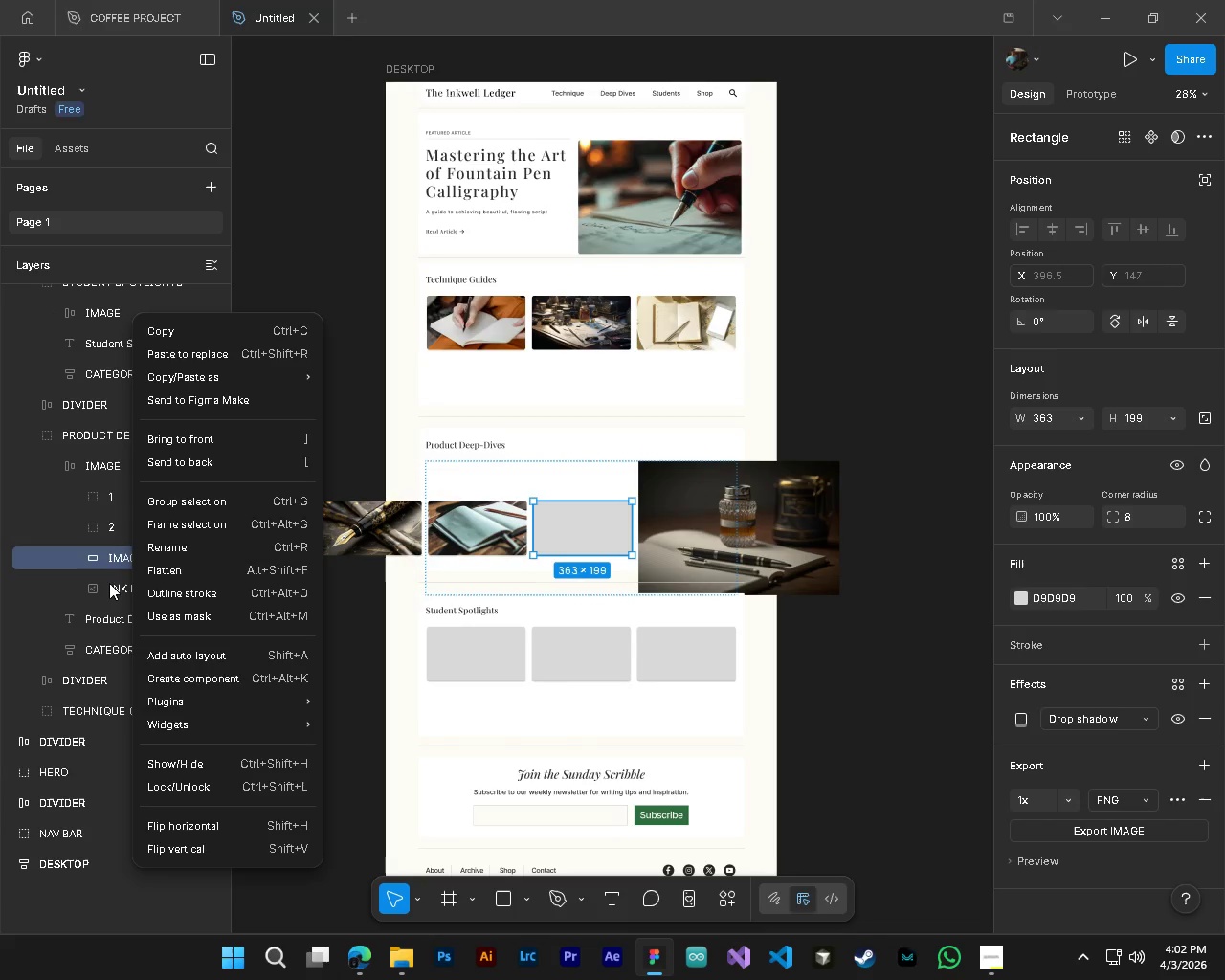 
hold_key(key=ControlLeft, duration=0.47)
left_click([107, 588])
 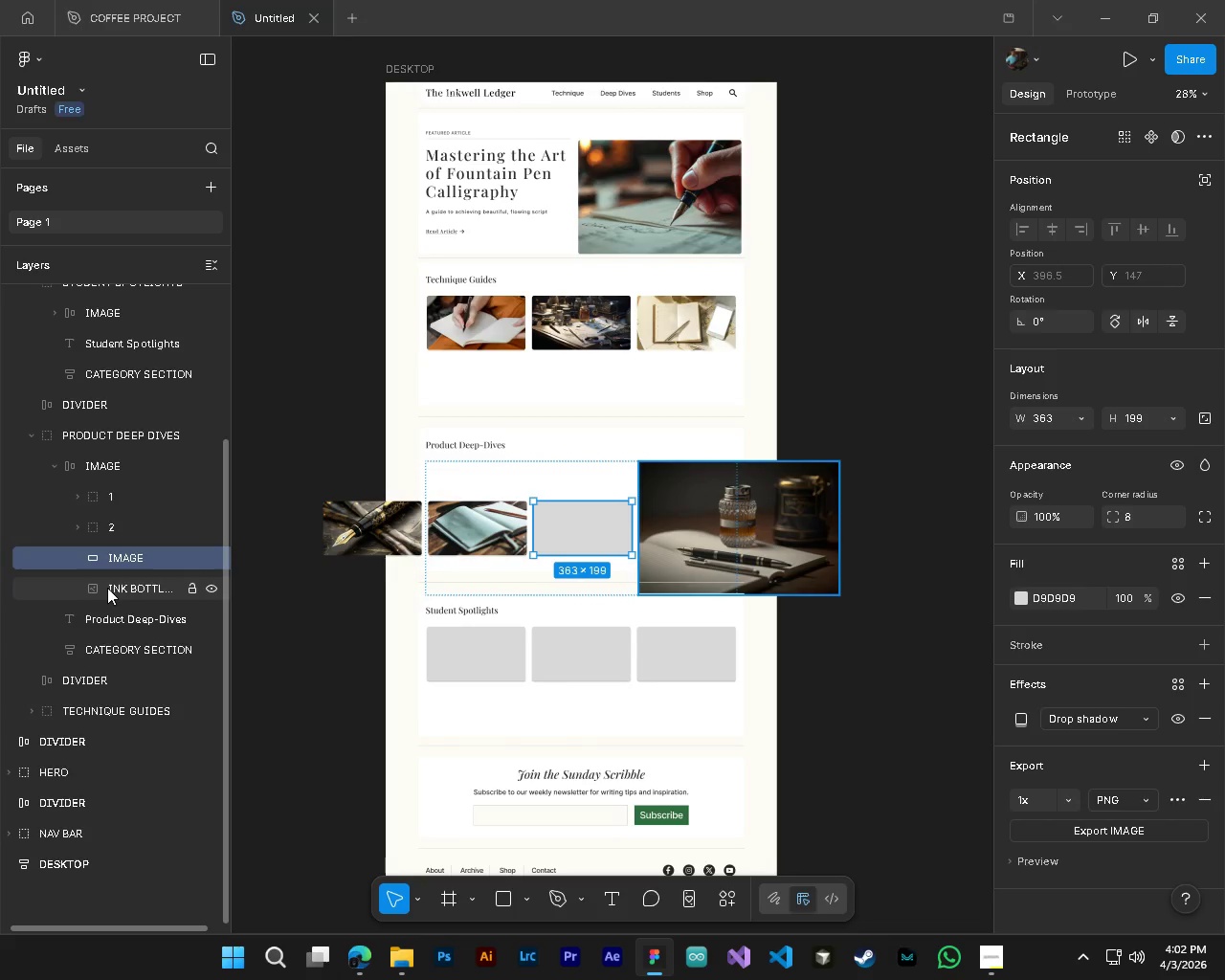 
right_click([107, 588])
 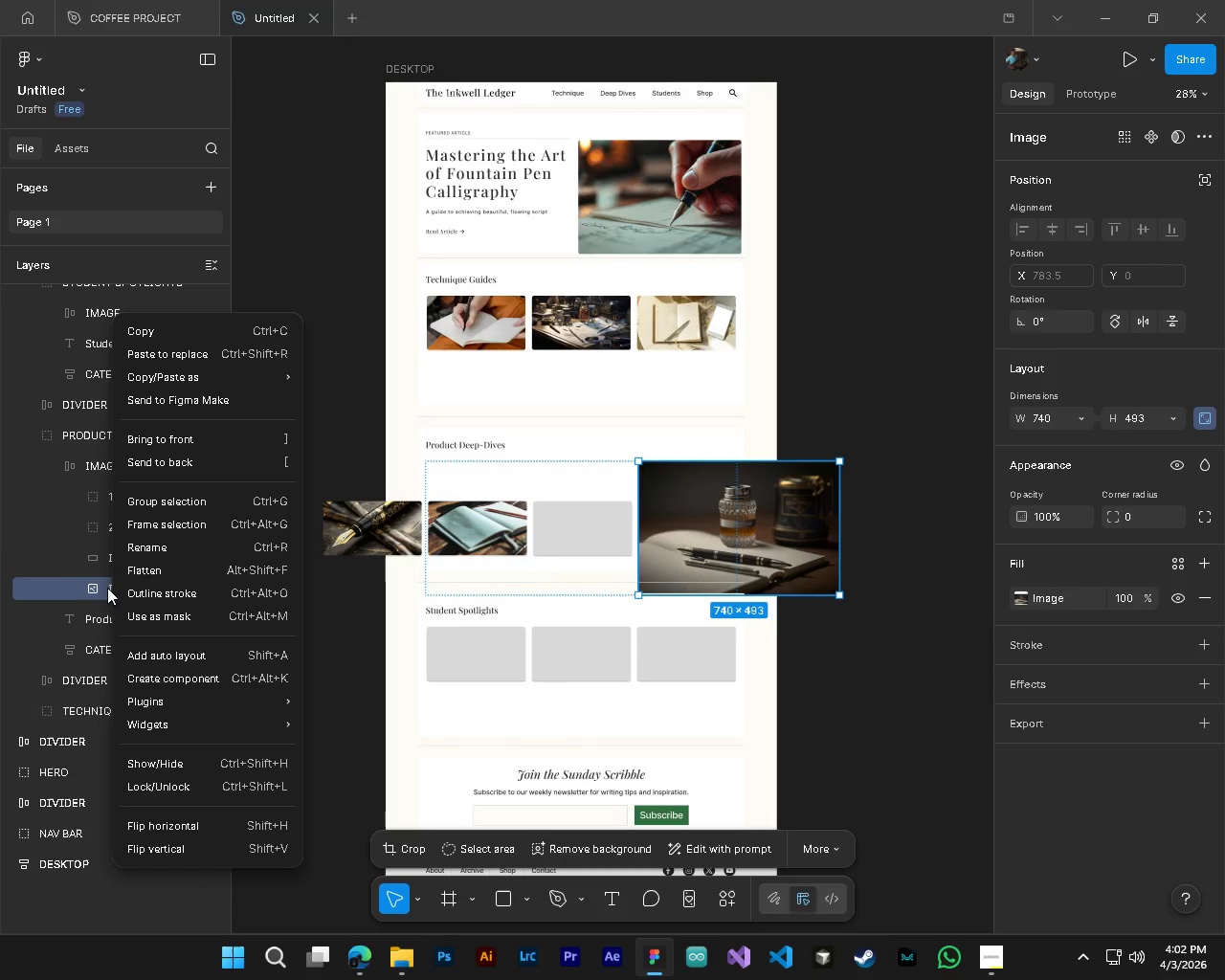 
hold_key(key=ControlLeft, duration=0.7)
left_click([101, 560])
 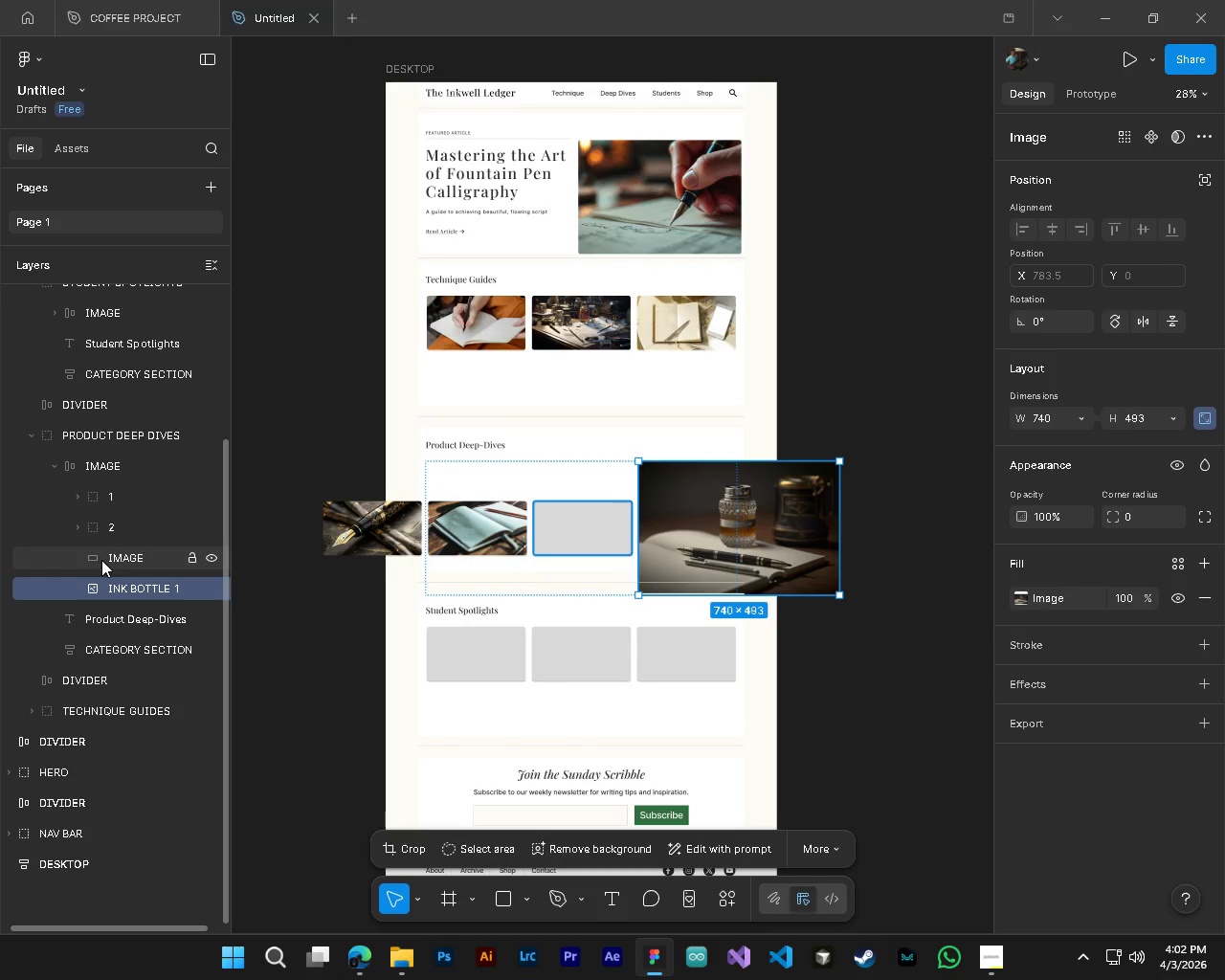 
right_click([101, 560])
 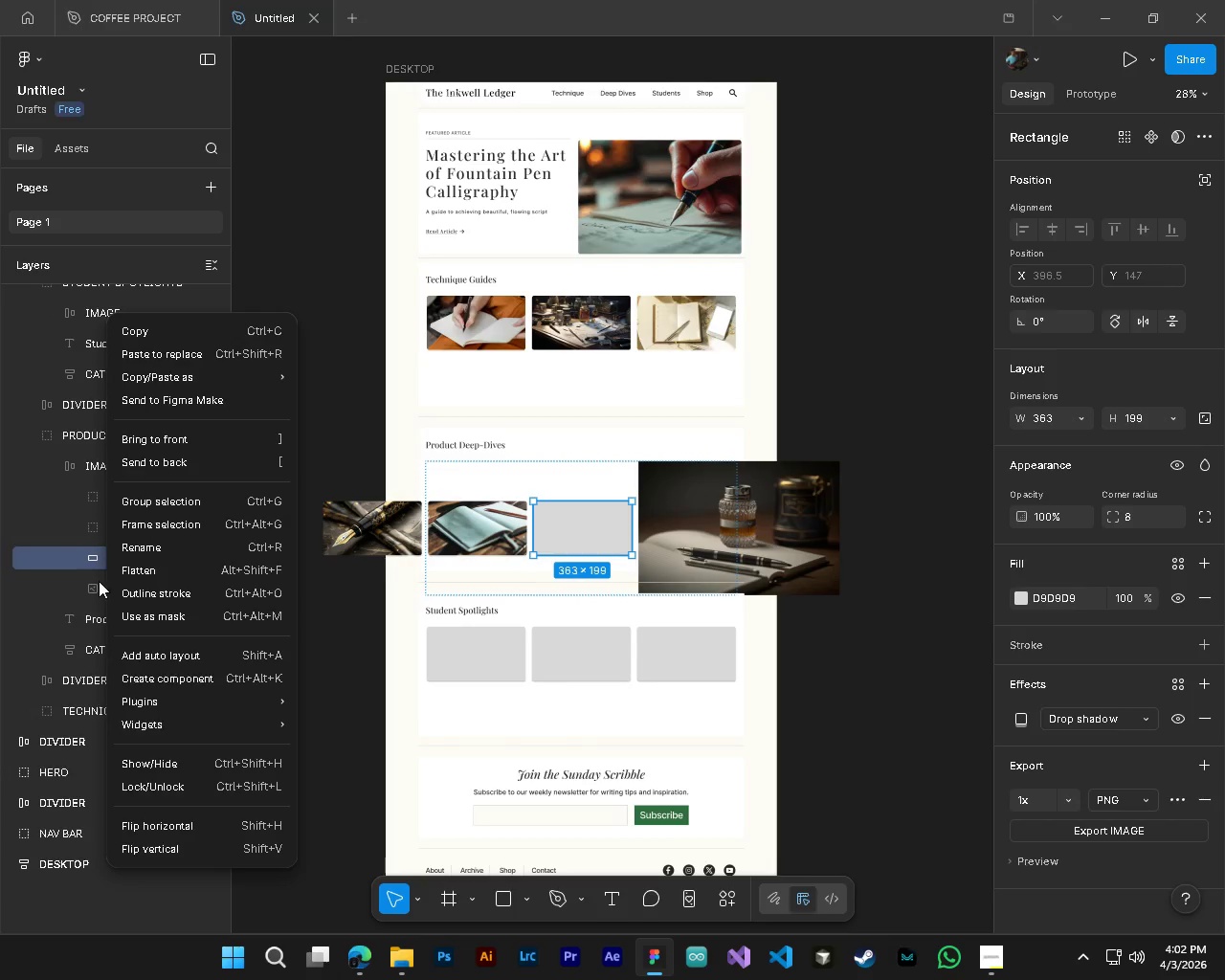 
key(Control+ControlLeft)
 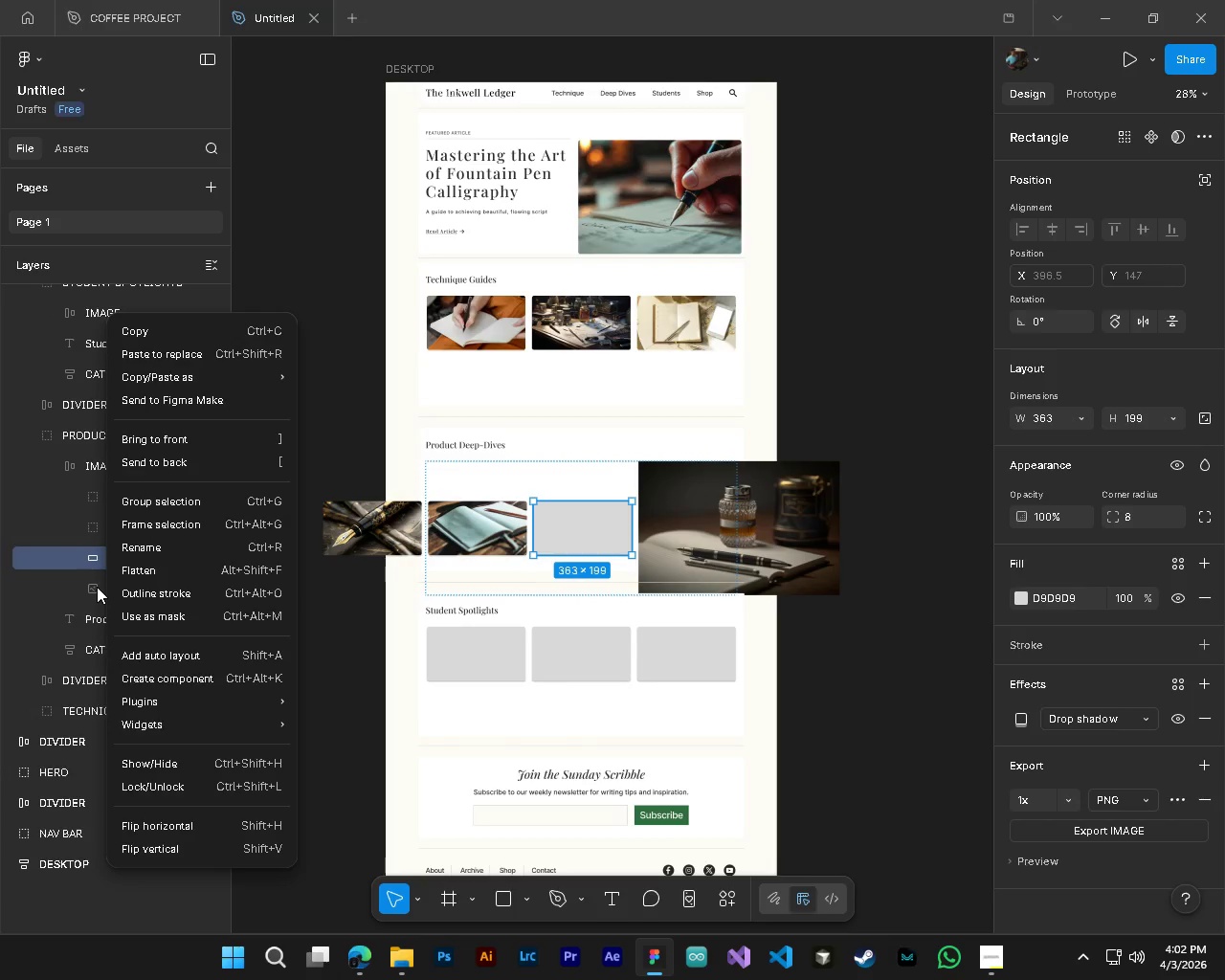 
key(Escape)
 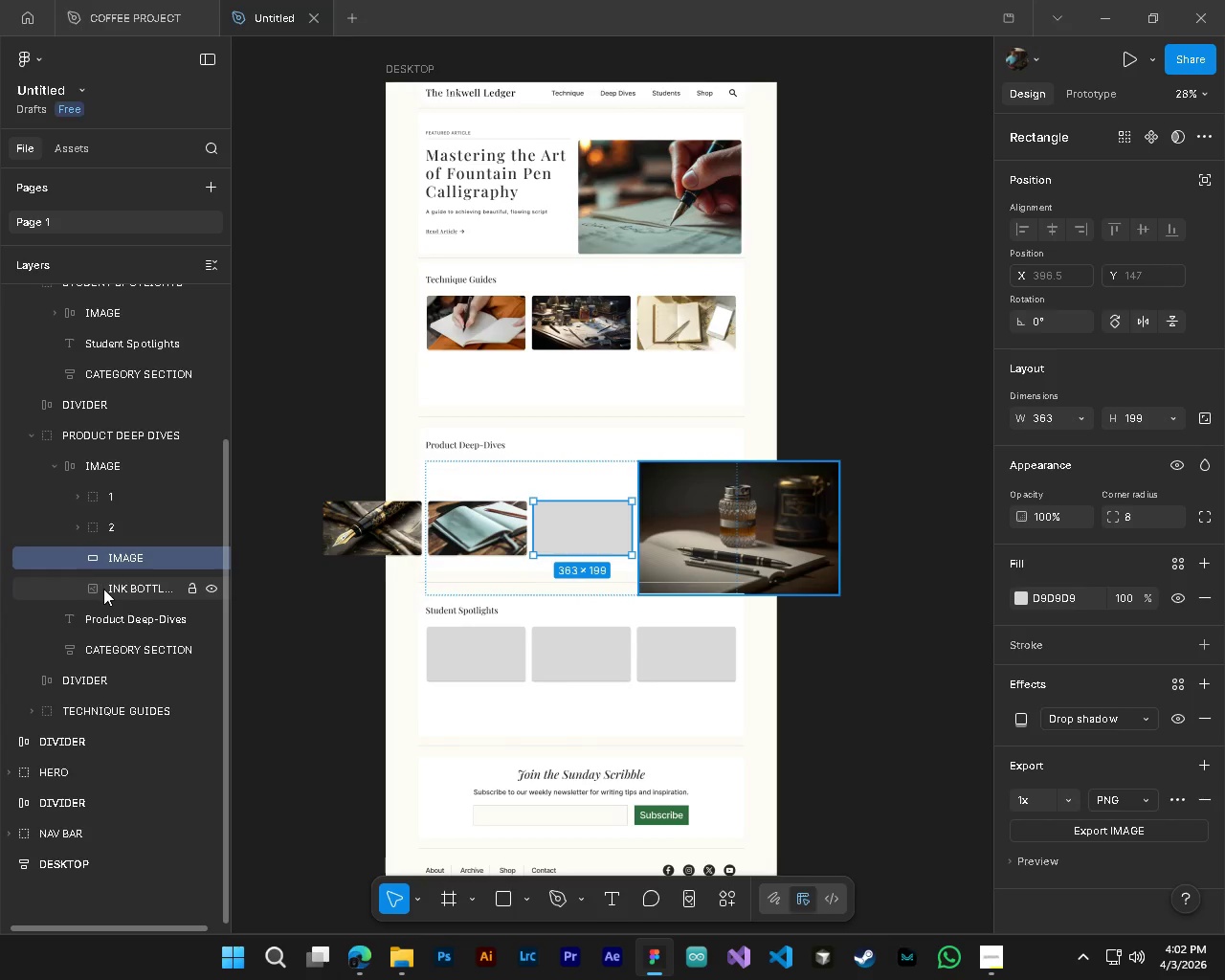 
hold_key(key=ControlLeft, duration=0.38)
left_click([103, 589])
 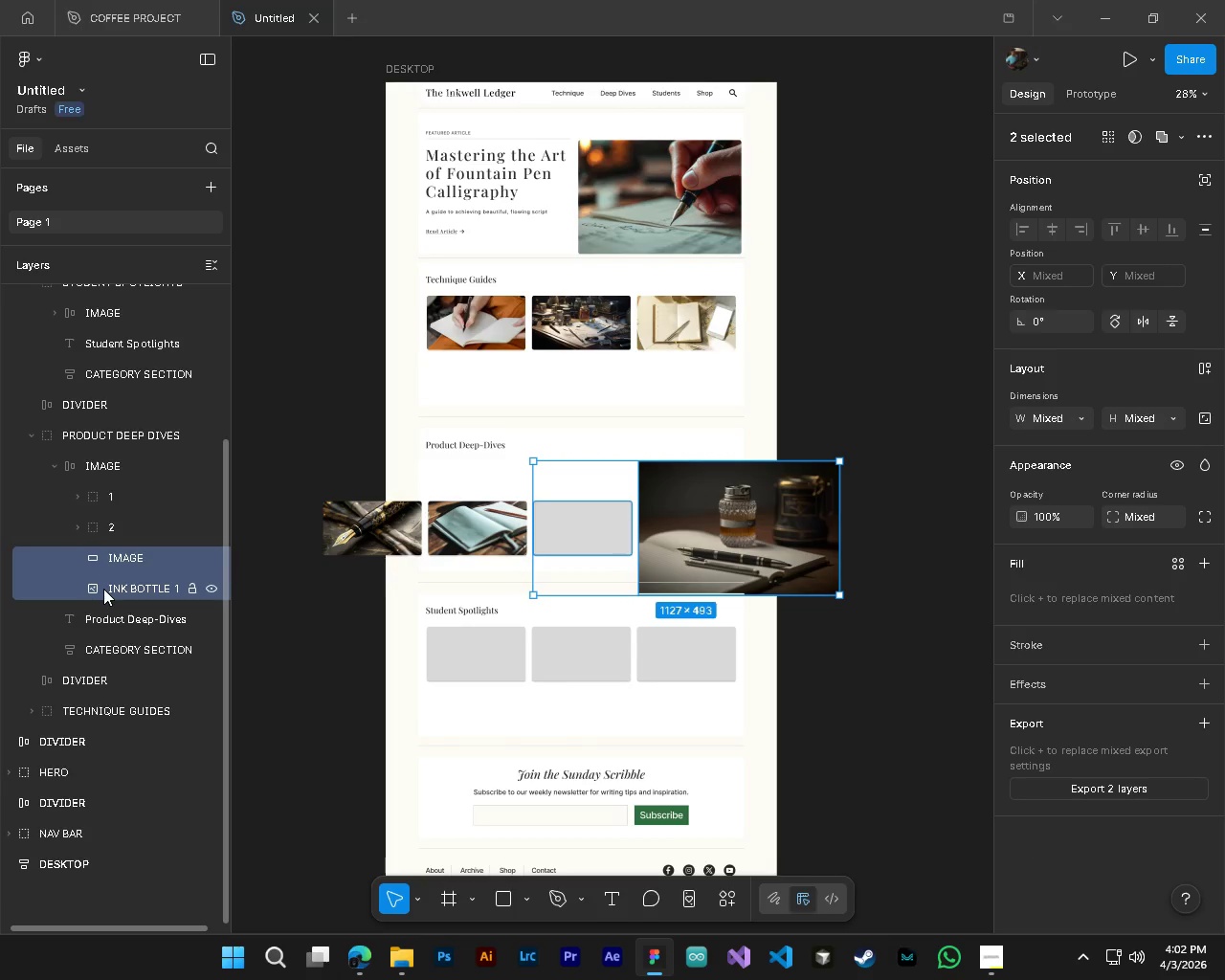 
right_click([103, 589])
 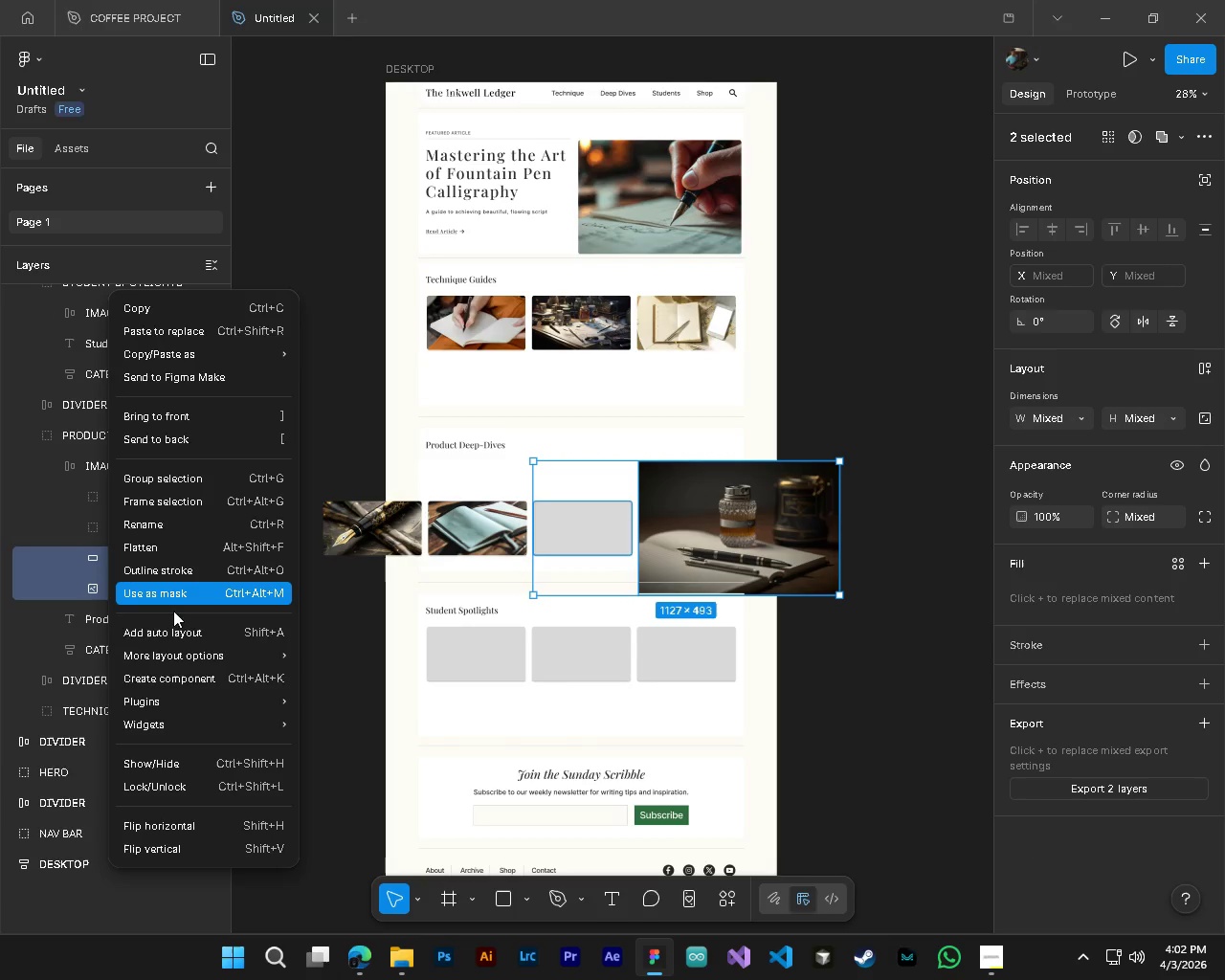 
left_click([170, 599])
 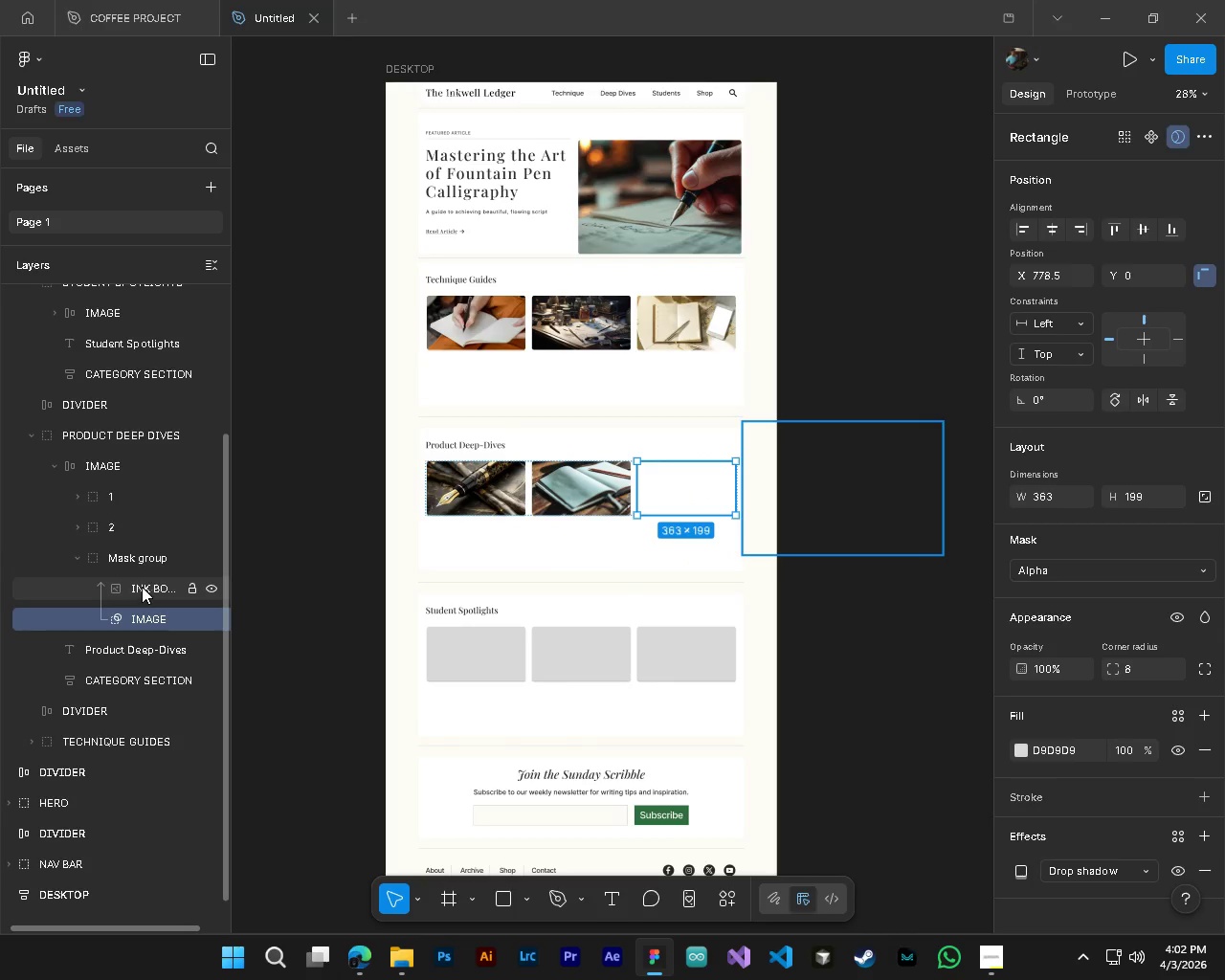 
double_click([124, 558])
 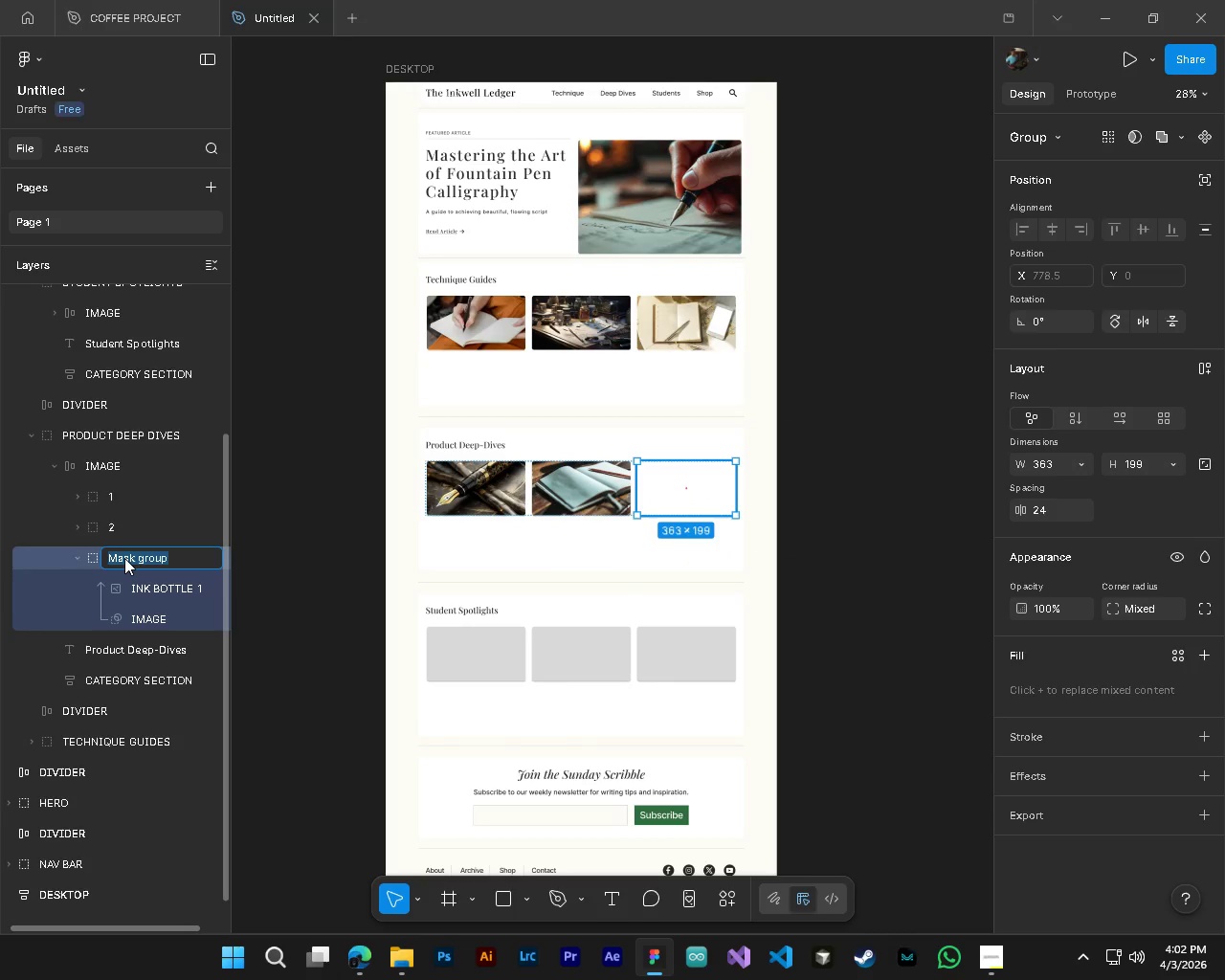 
key(3)
 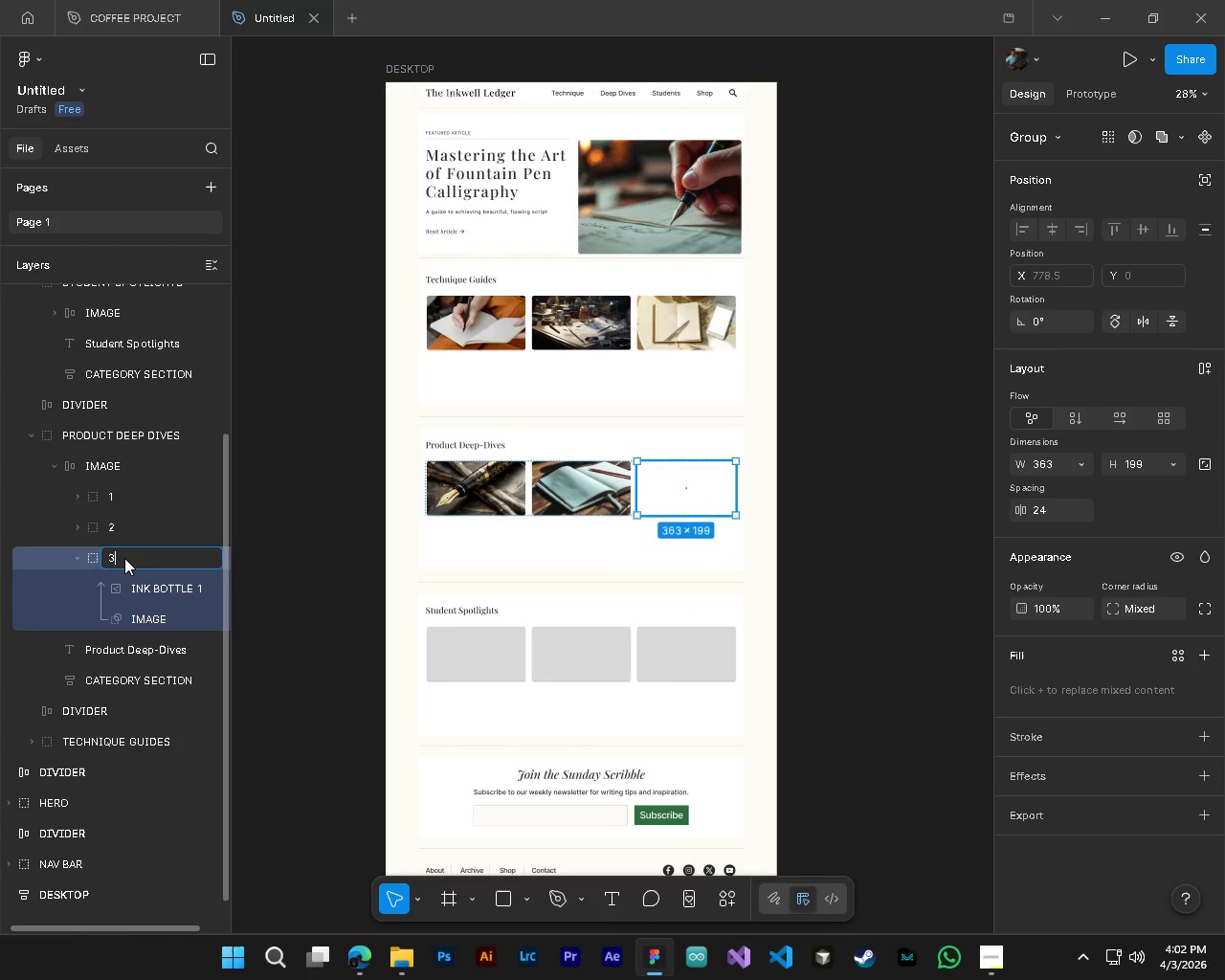 
key(NumpadEnter)
 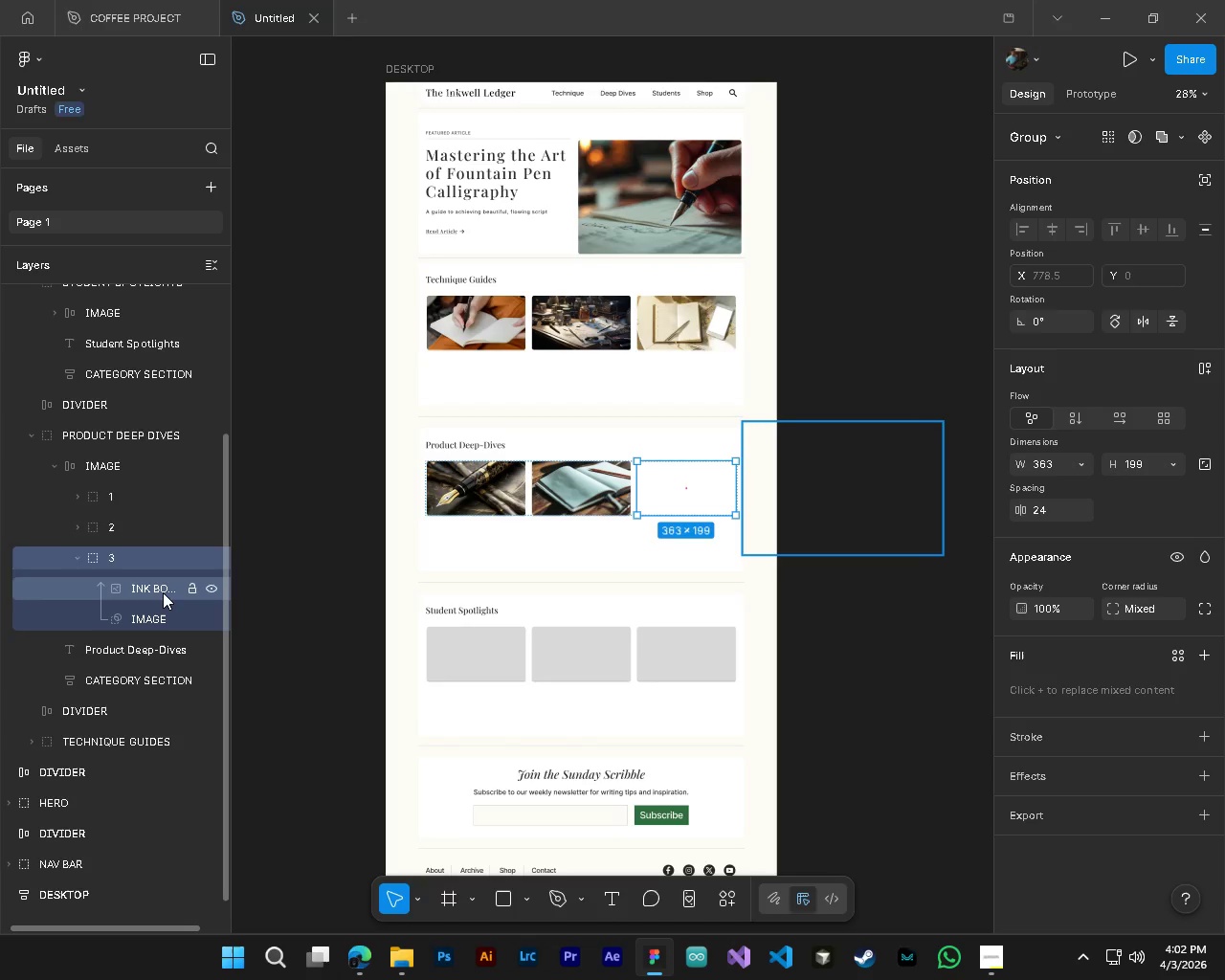 
left_click([157, 590])
 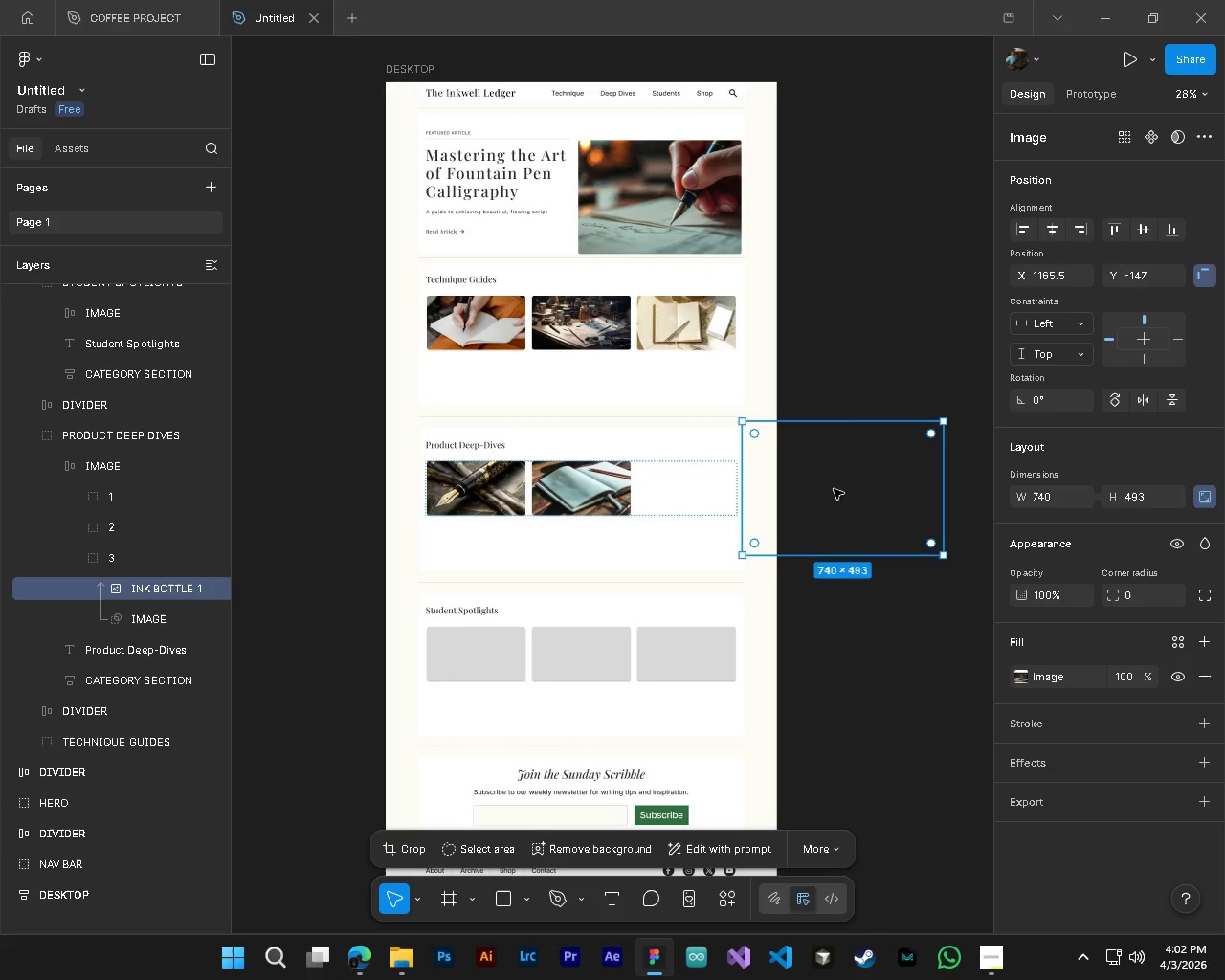 
left_click_drag(start_coordinate=[836, 491], to_coordinate=[688, 490])
 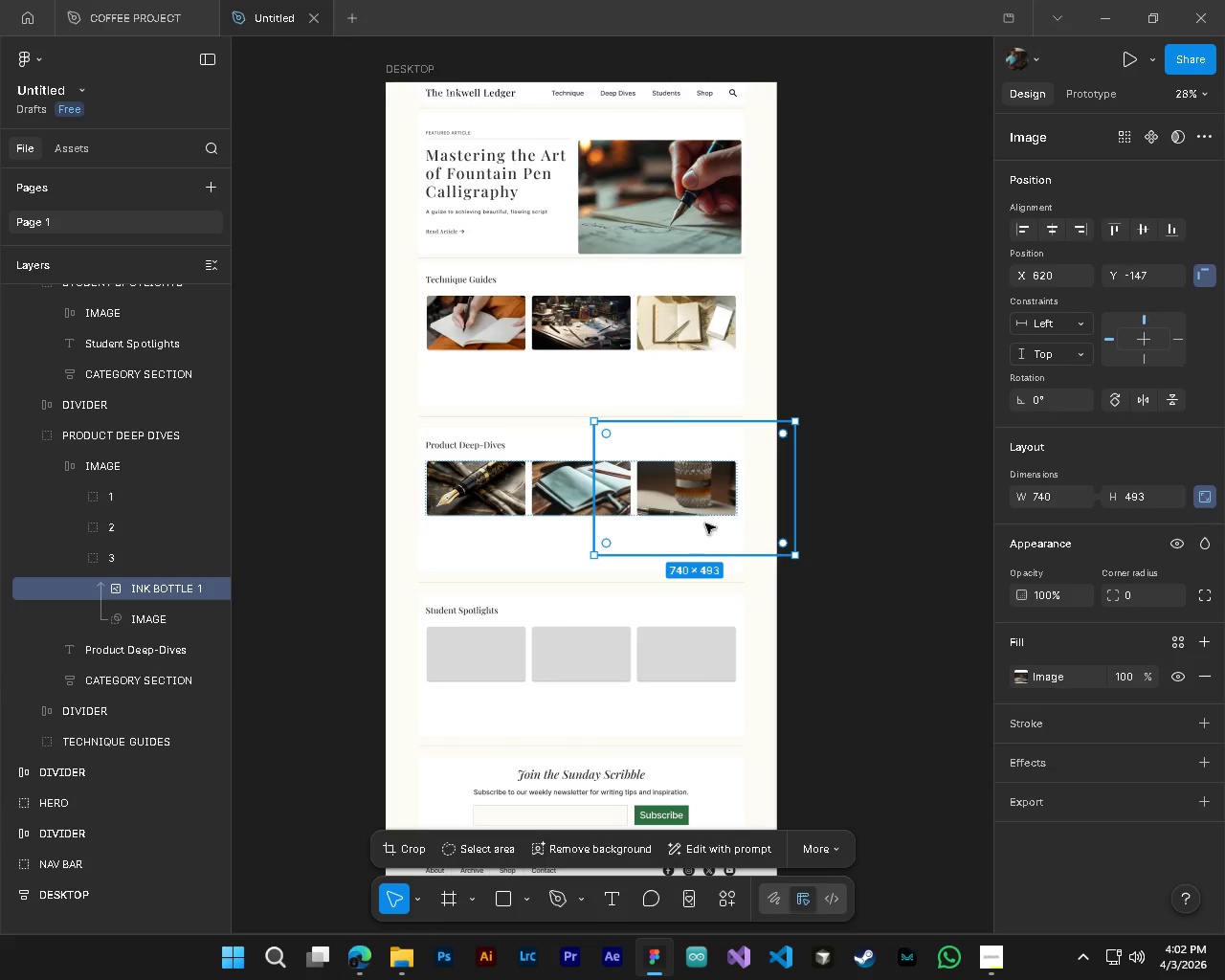 
hold_key(key=AltLeft, duration=1.0)
hold_key(key=ControlLeft, duration=1.02)
scroll: coordinate [673, 473], scroll_direction: up, amount: 4.0
 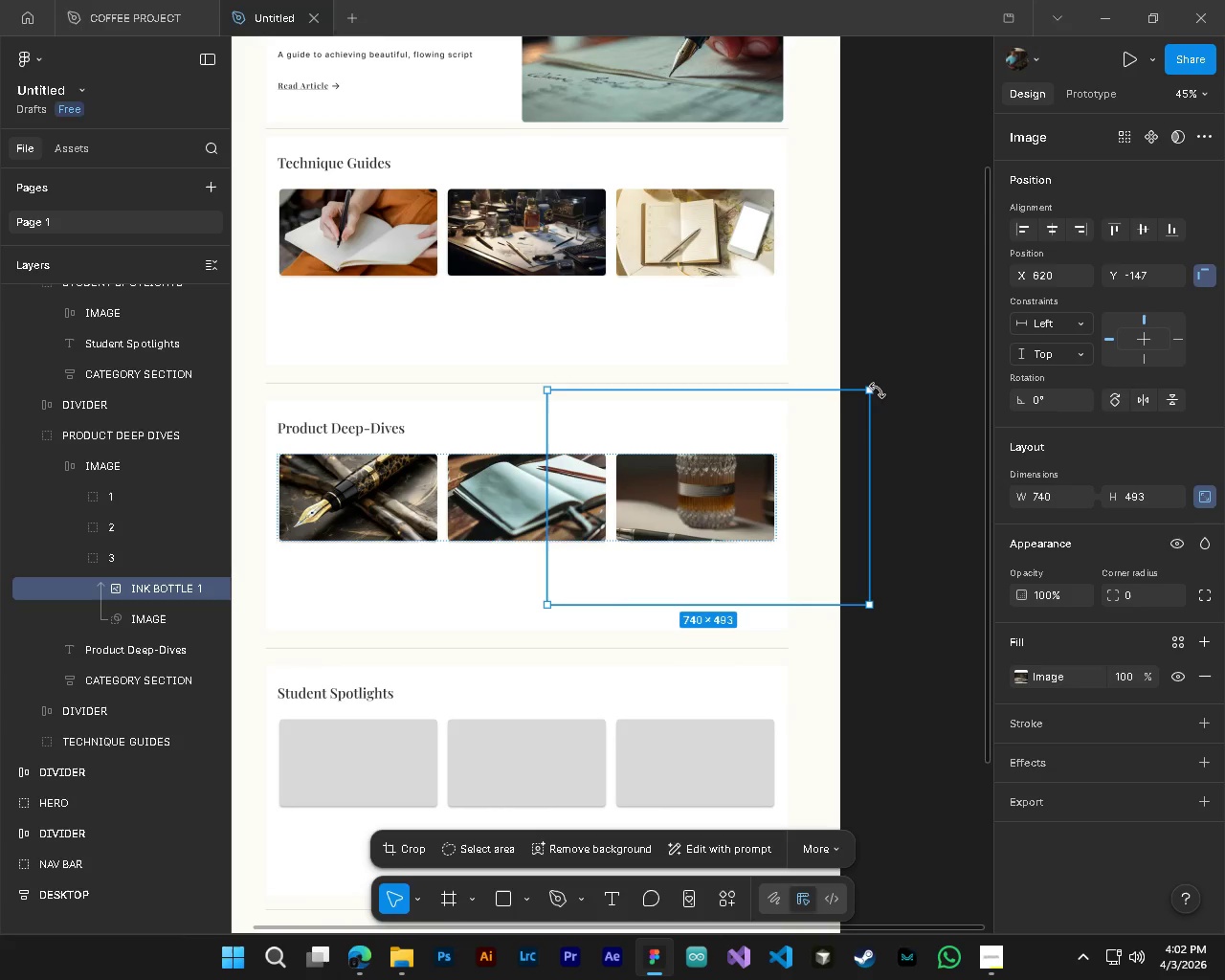 
left_click_drag(start_coordinate=[872, 390], to_coordinate=[719, 517])
 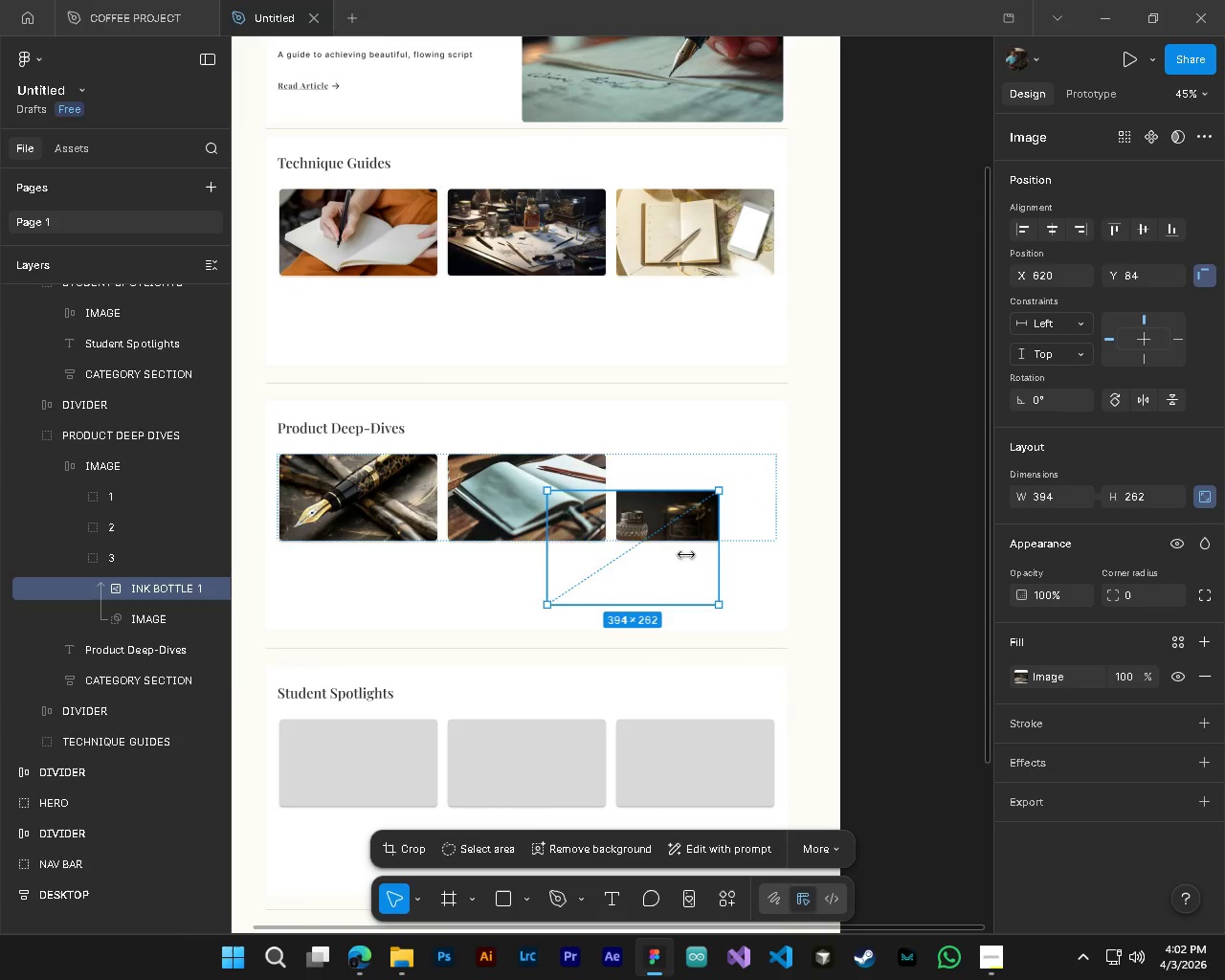 
hold_key(key=ControlLeft, duration=0.38)
hold_key(key=AltLeft, duration=0.38)
scroll: coordinate [647, 551], scroll_direction: up, amount: 4.0
 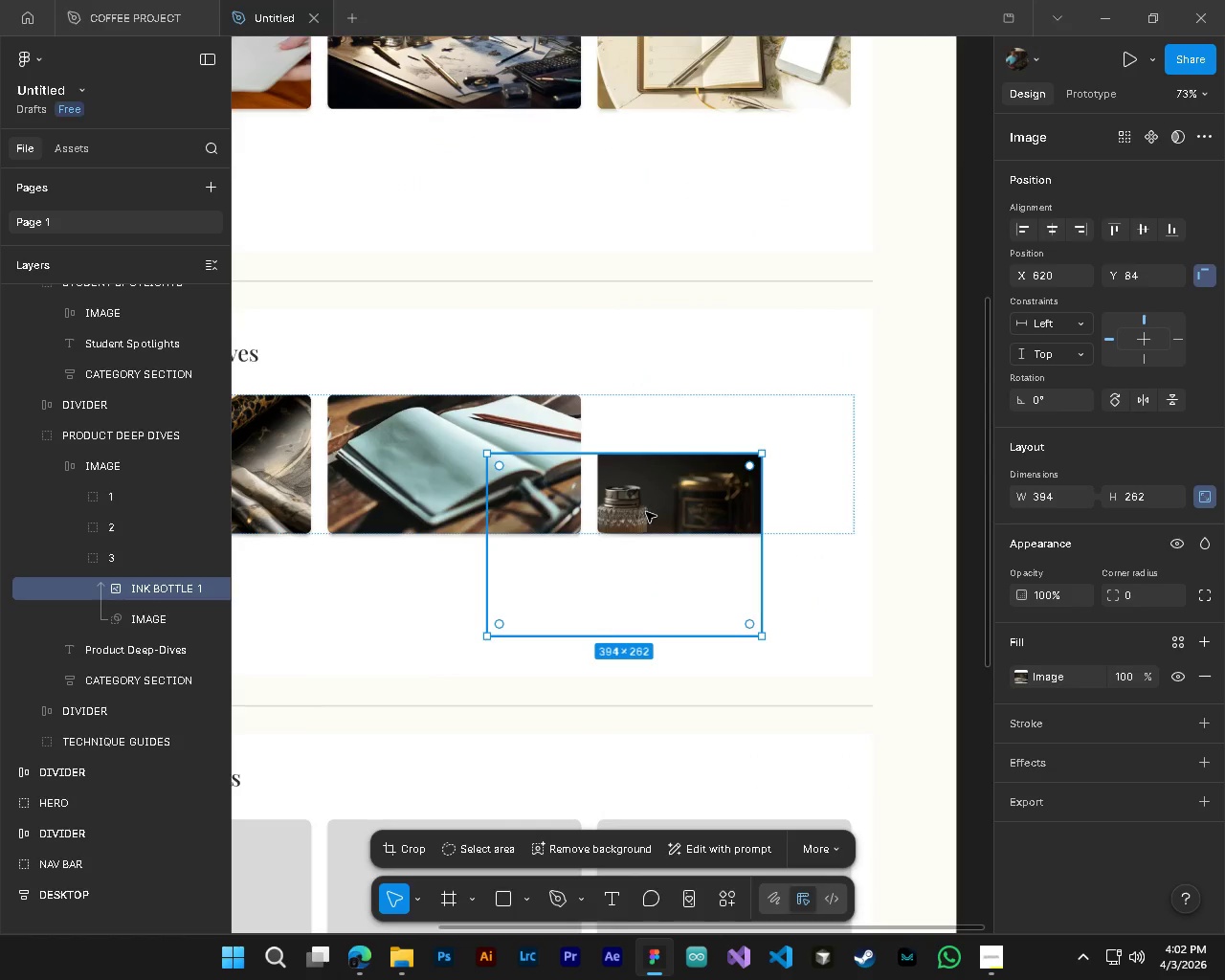 
left_click_drag(start_coordinate=[655, 503], to_coordinate=[742, 422])
 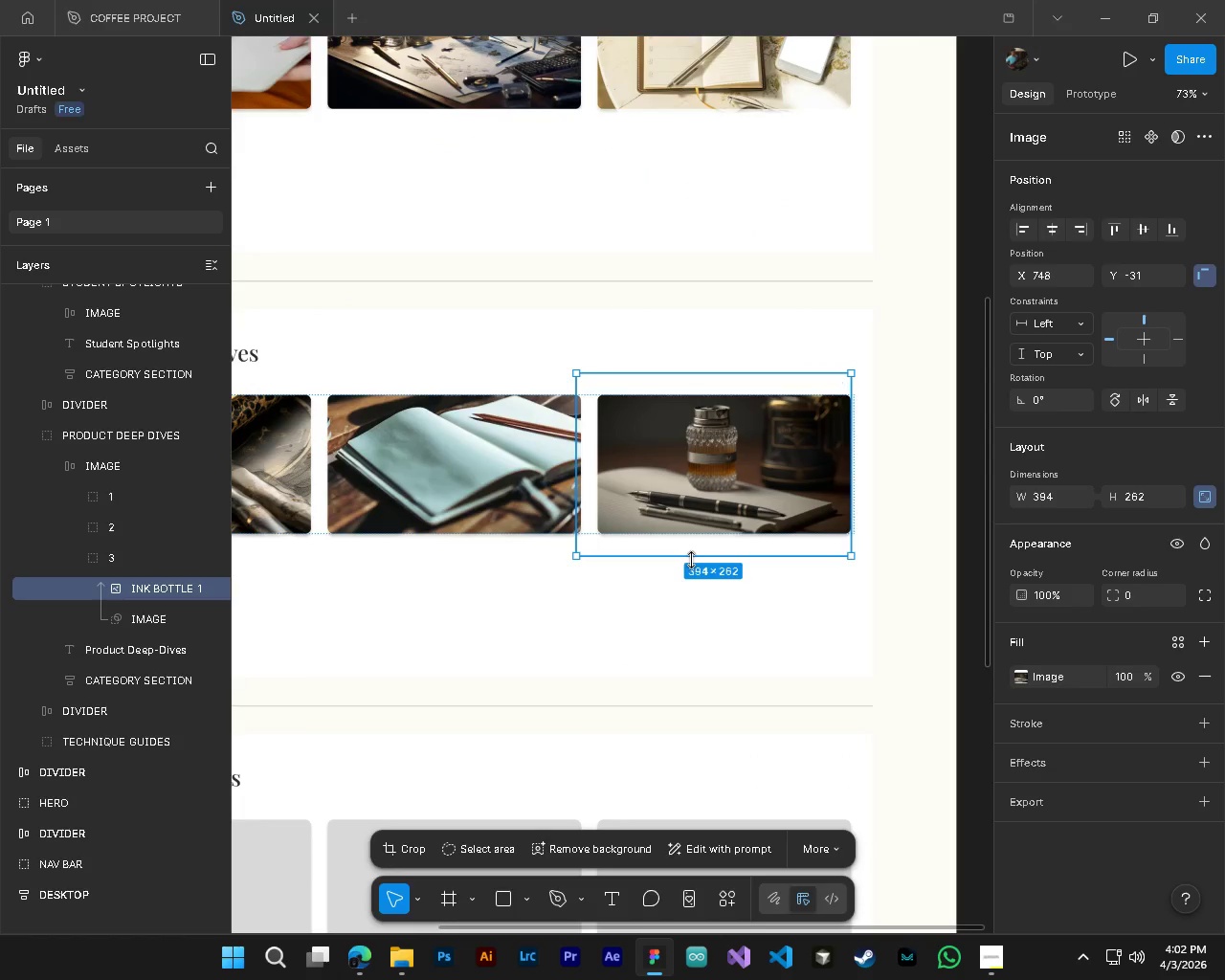 
left_click_drag(start_coordinate=[691, 560], to_coordinate=[704, 595])
 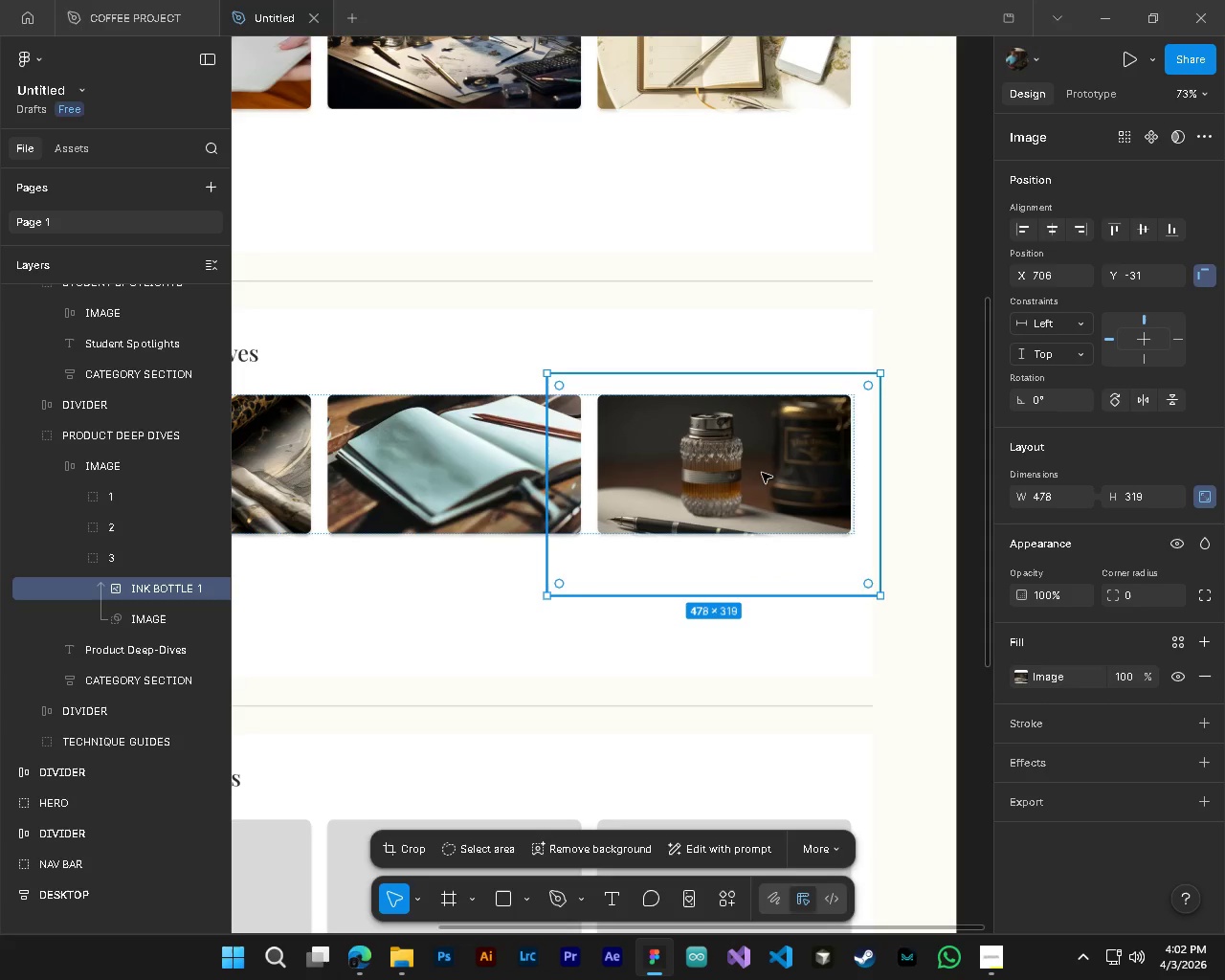 
left_click_drag(start_coordinate=[762, 473], to_coordinate=[773, 463])
 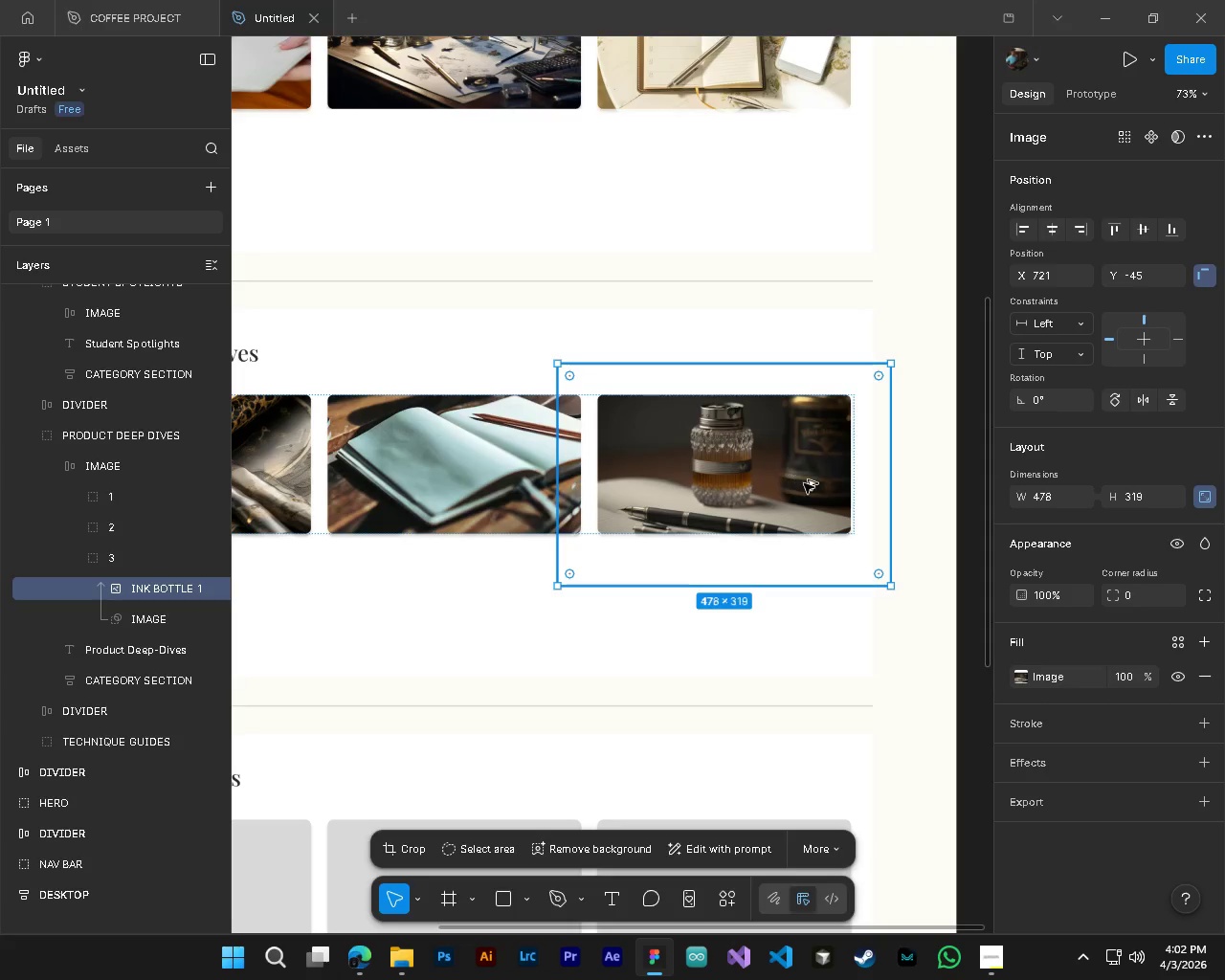 
hold_key(key=AltLeft, duration=0.67)
 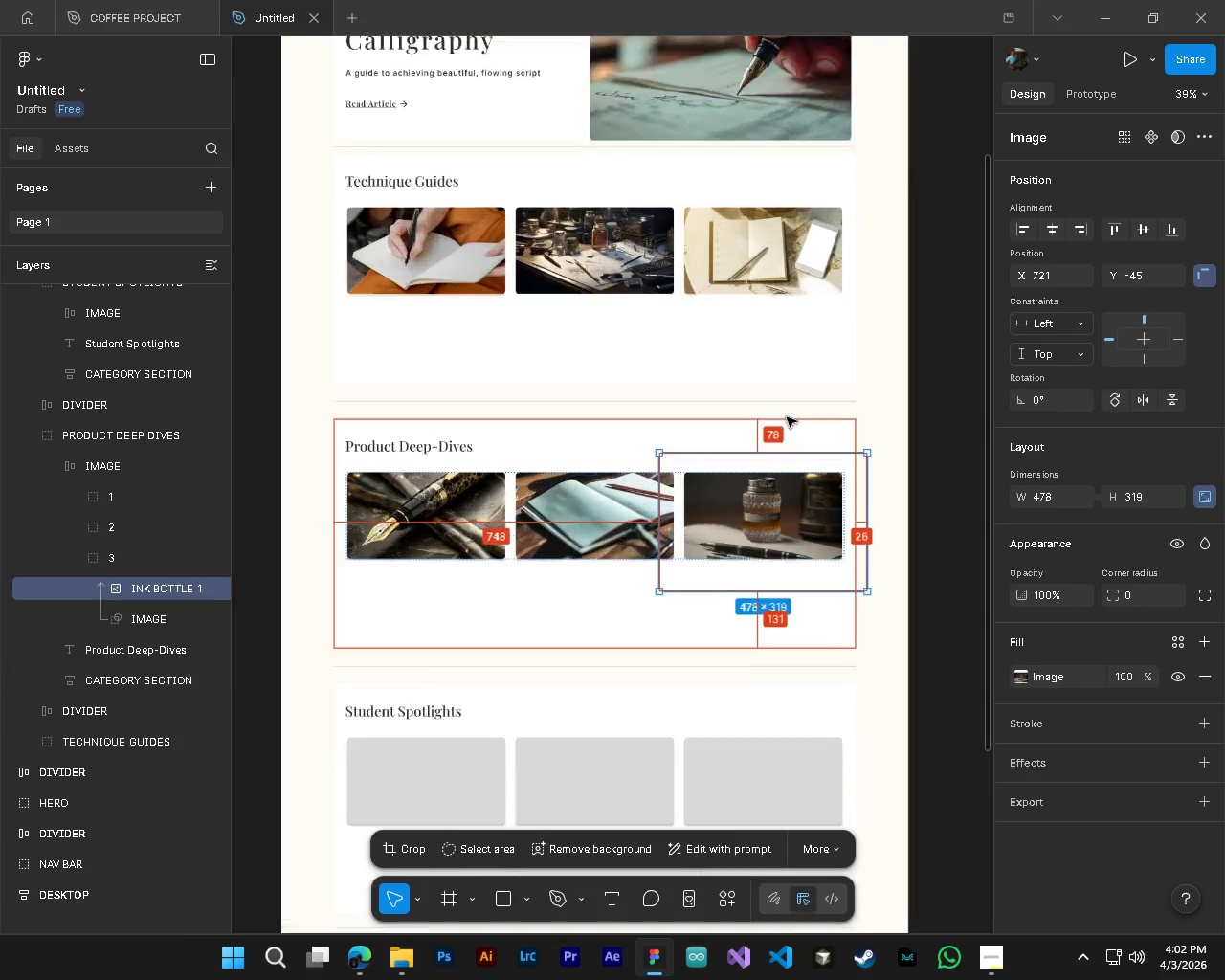 
hold_key(key=ControlLeft, duration=0.67)
 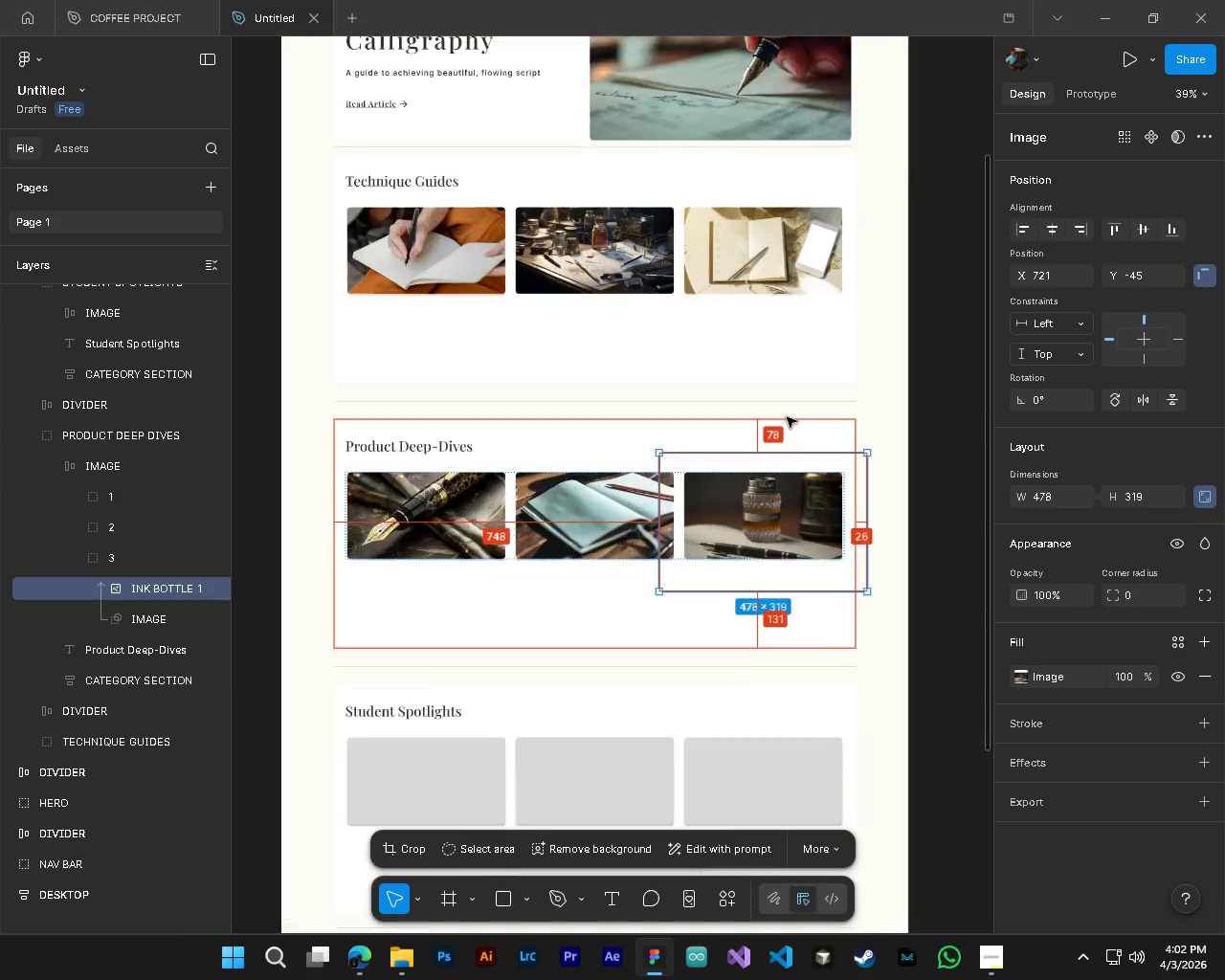 
hold_key(key=AltLeft, duration=0.59)
 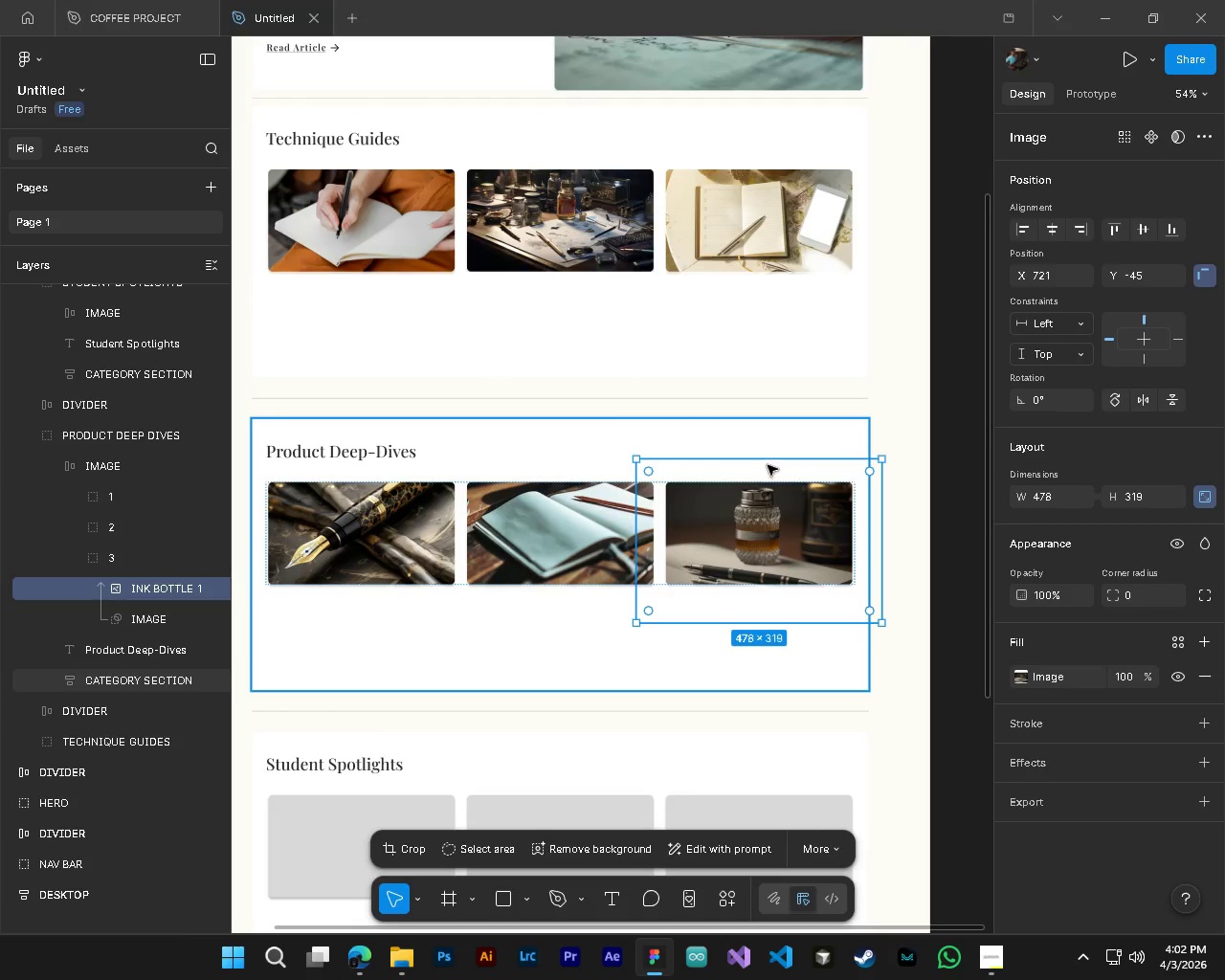 
hold_key(key=ControlLeft, duration=0.62)
 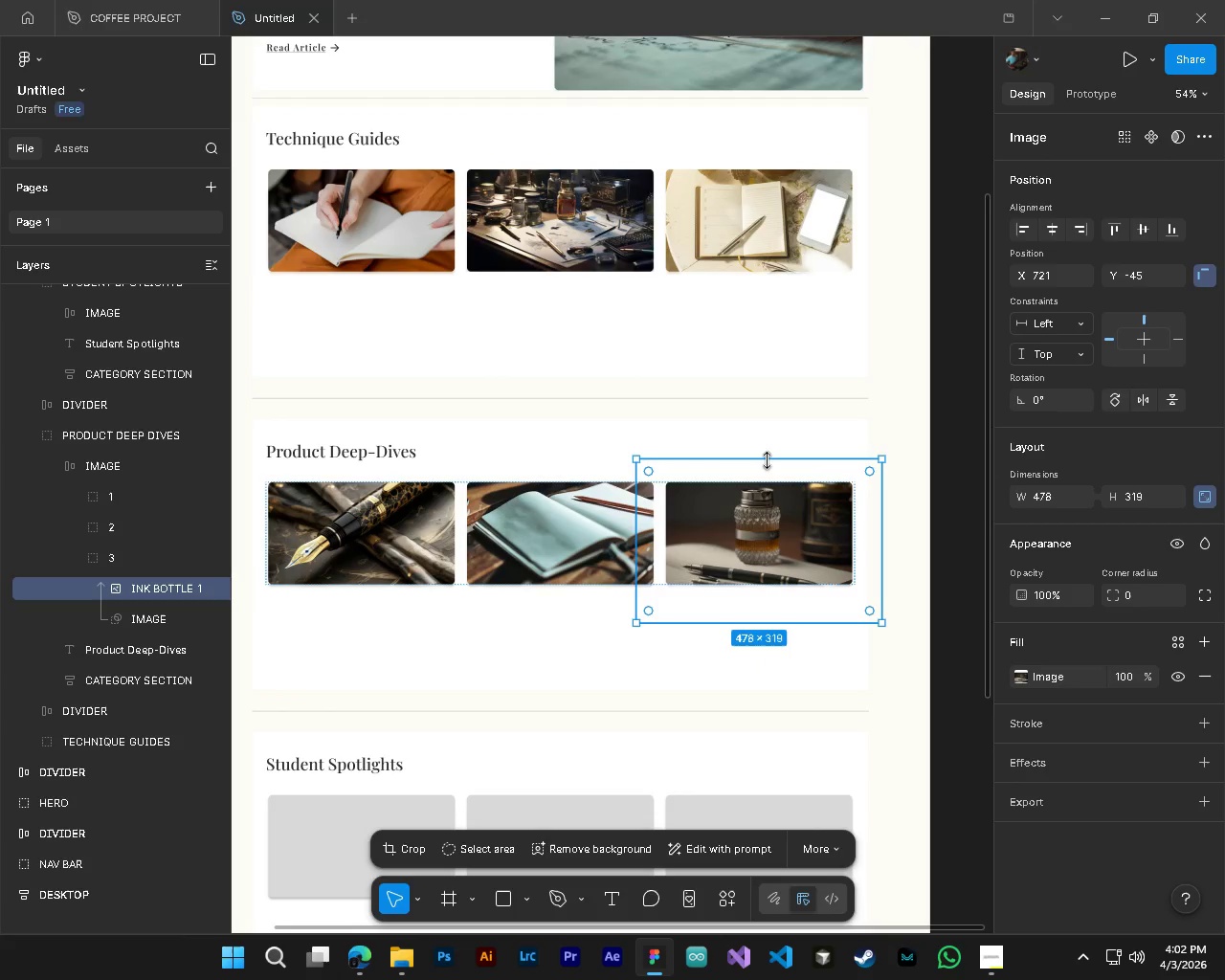 
scroll: coordinate [810, 523], scroll_direction: down, amount: 7.0
 